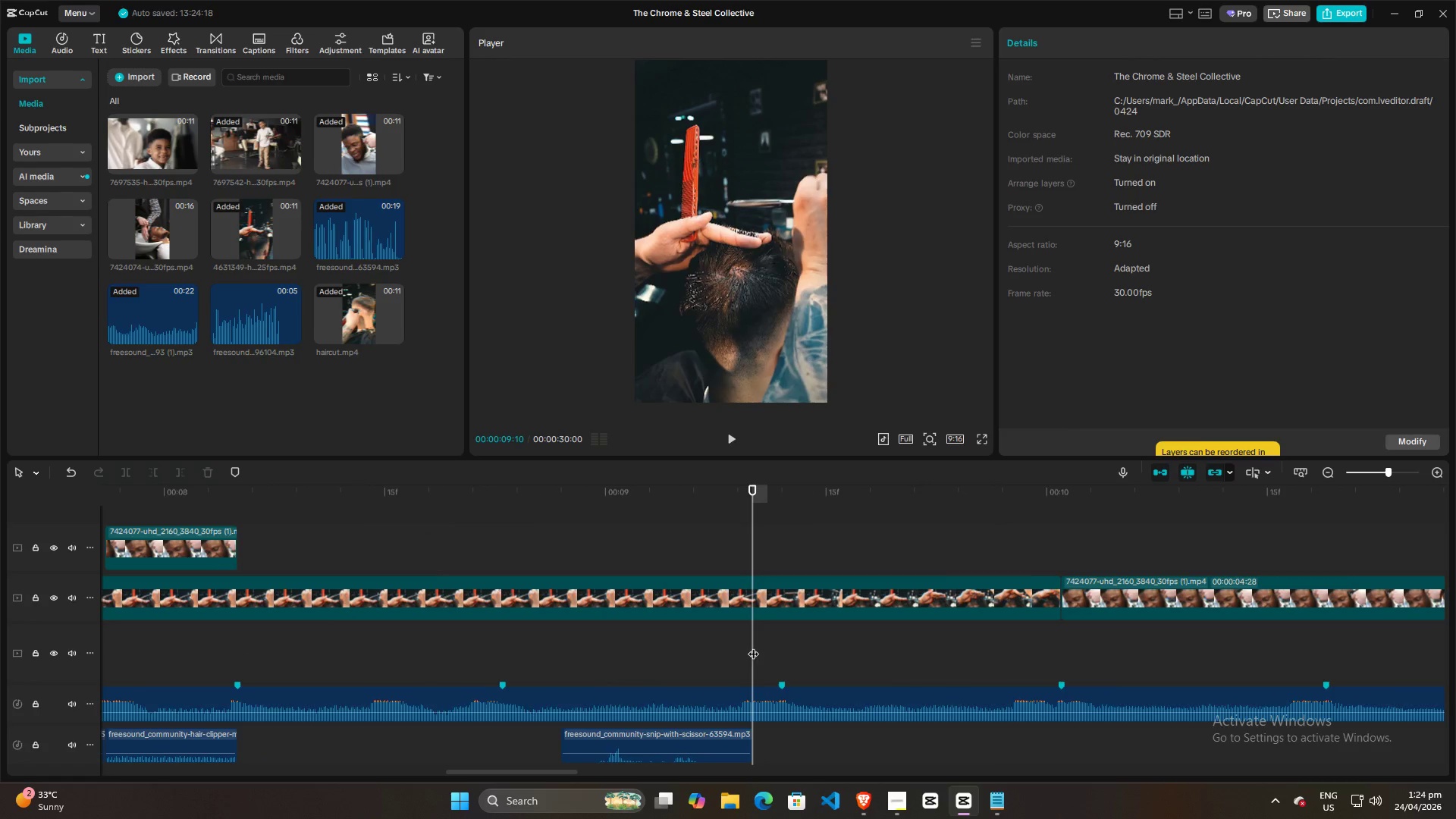 
hold_key(key=ControlLeft, duration=0.7)
 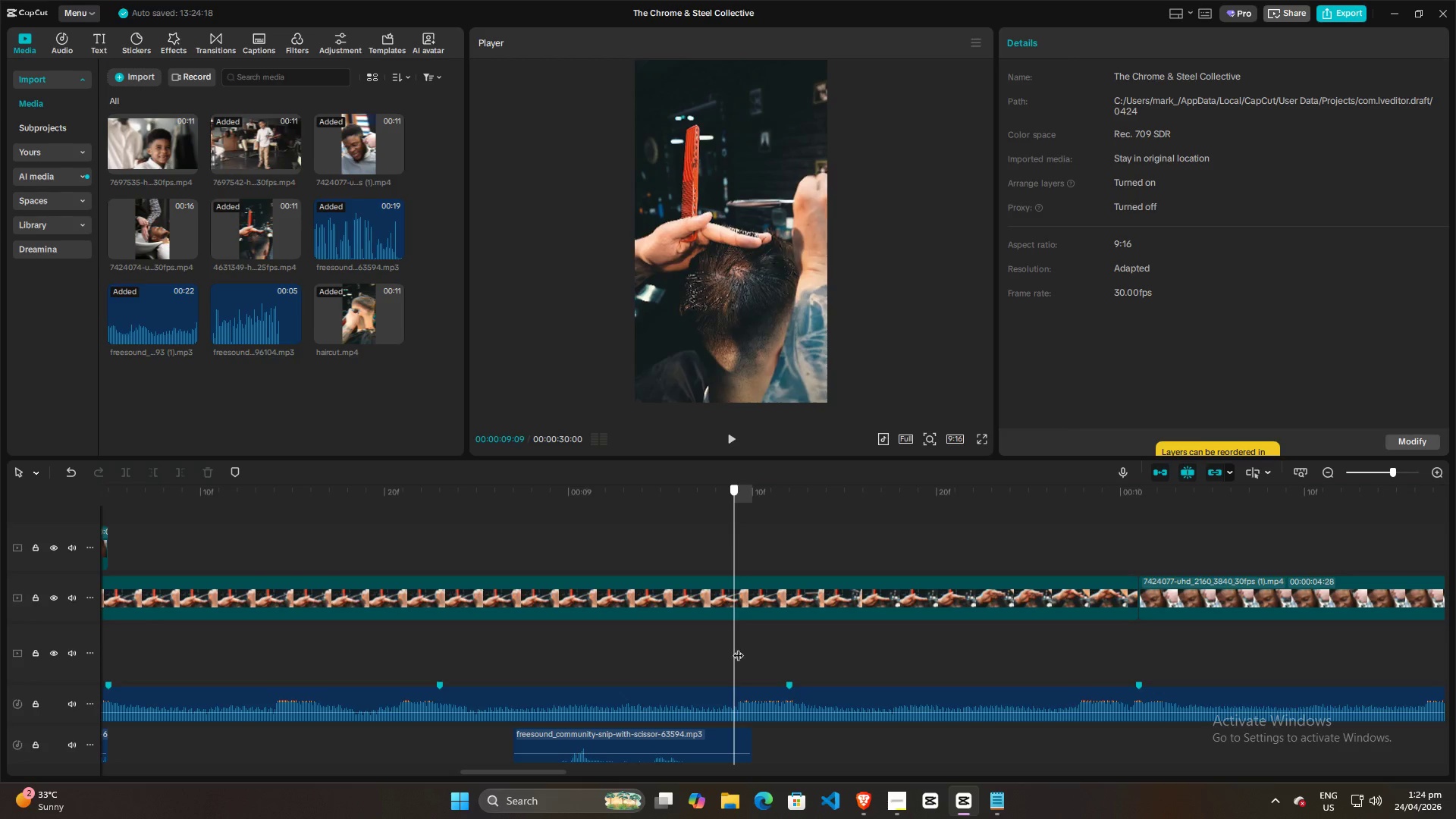 
hold_key(key=ControlLeft, duration=7.31)
left_click_drag(start_coordinate=[755, 643], to_coordinate=[738, 648])
 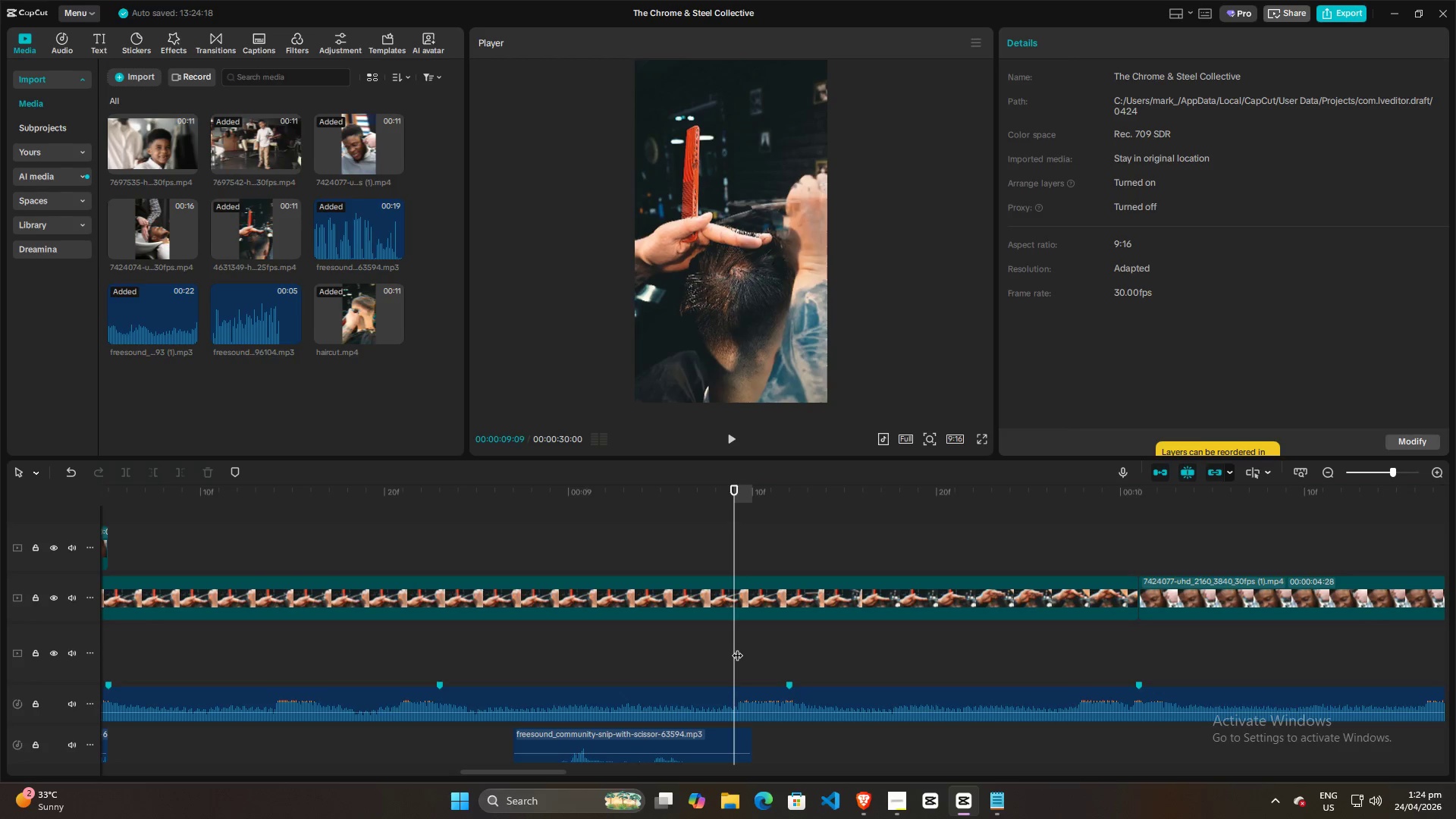 
scroll: coordinate [757, 642], scroll_direction: up, amount: 12.0
 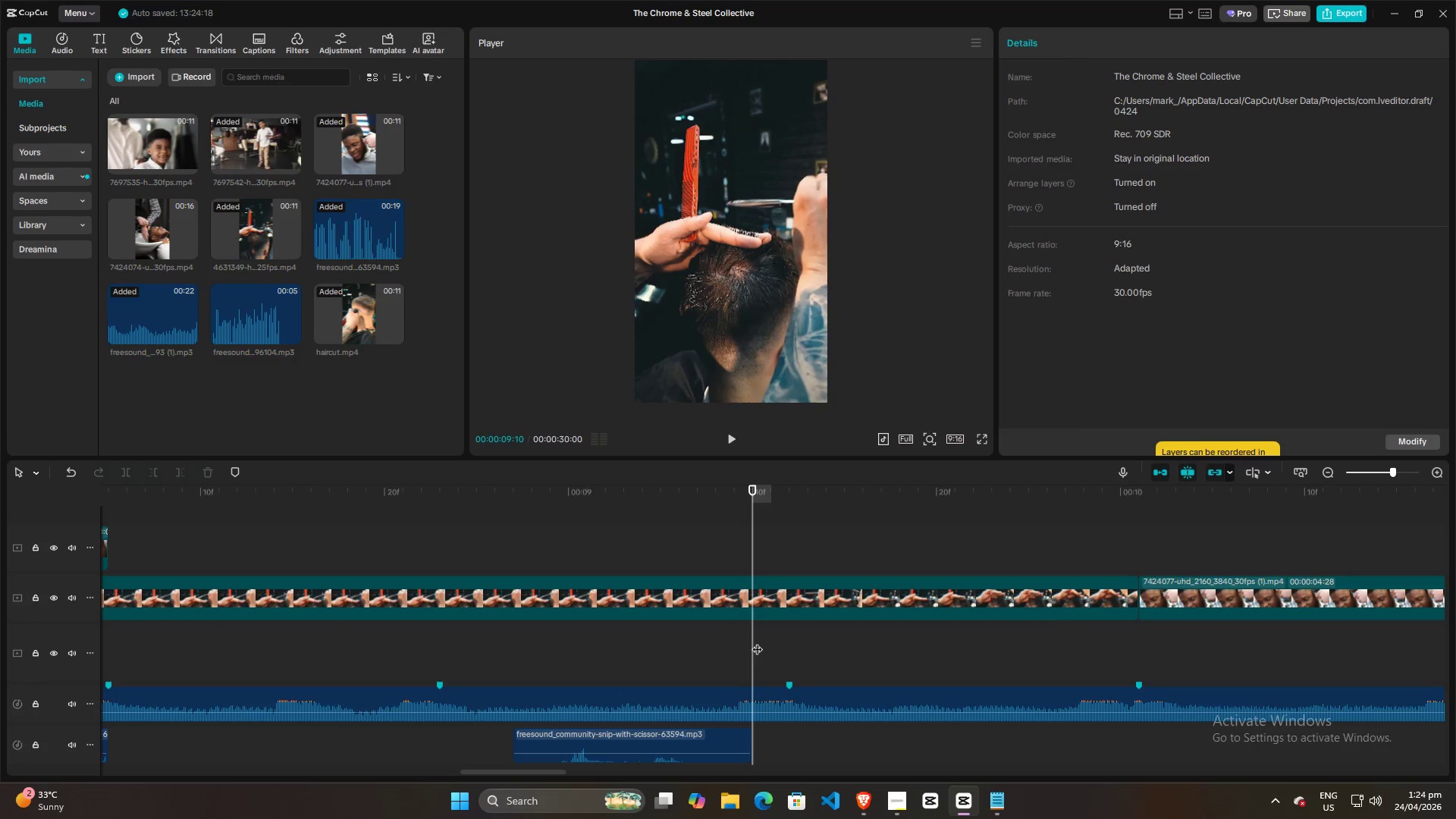 
left_click_drag(start_coordinate=[737, 648], to_coordinate=[641, 642])
 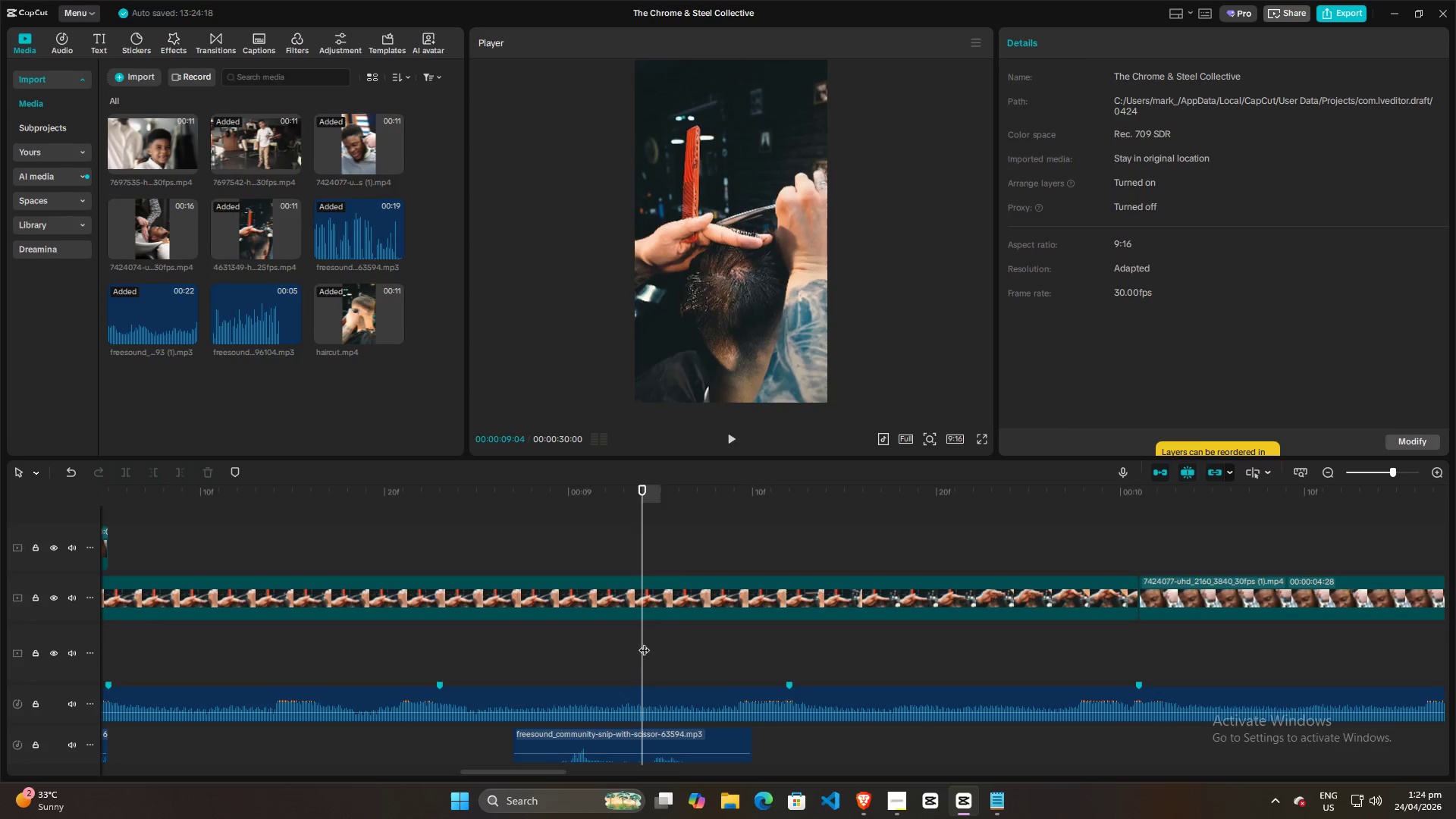 
key(Space)
 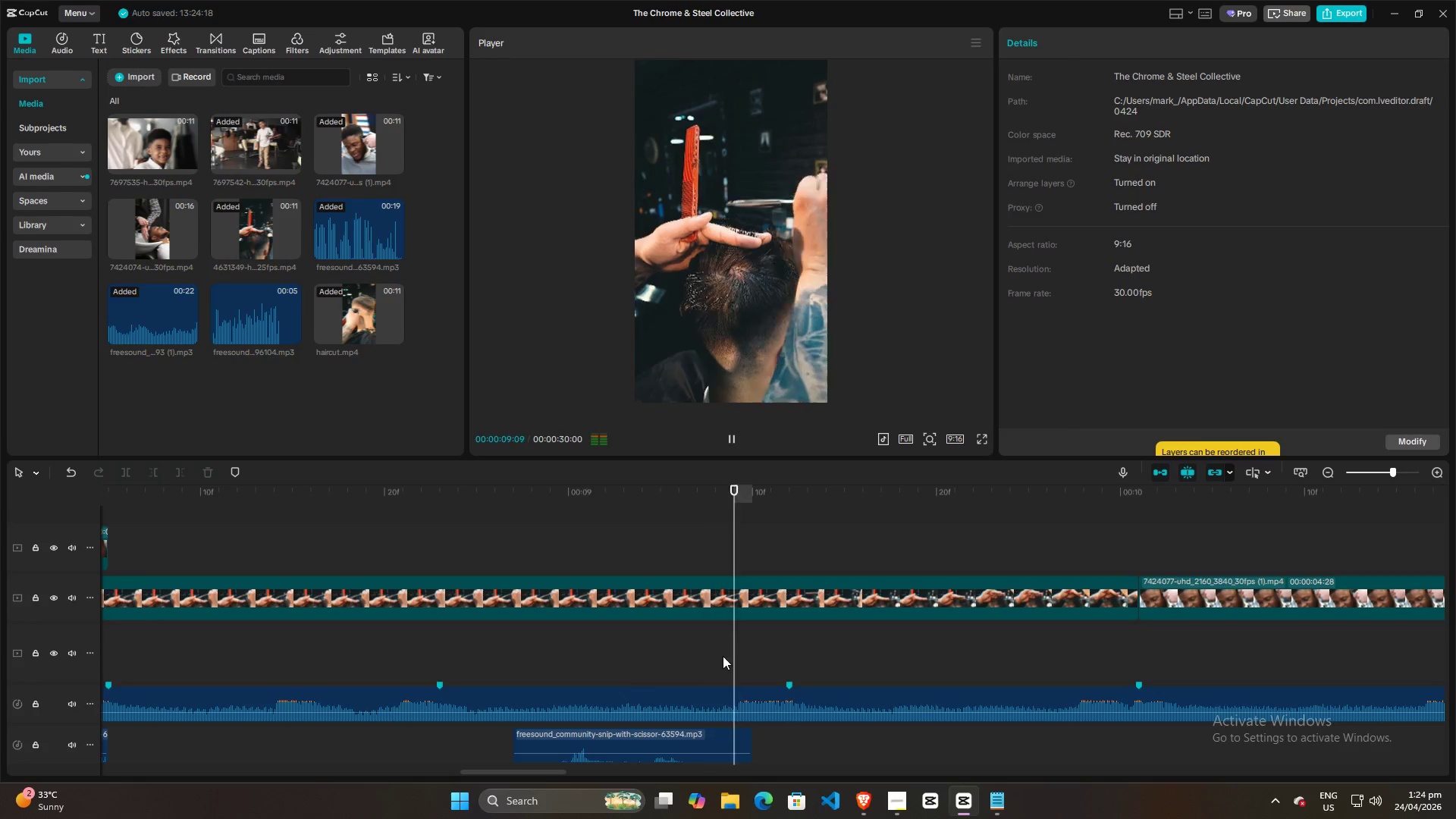 
key(Space)
 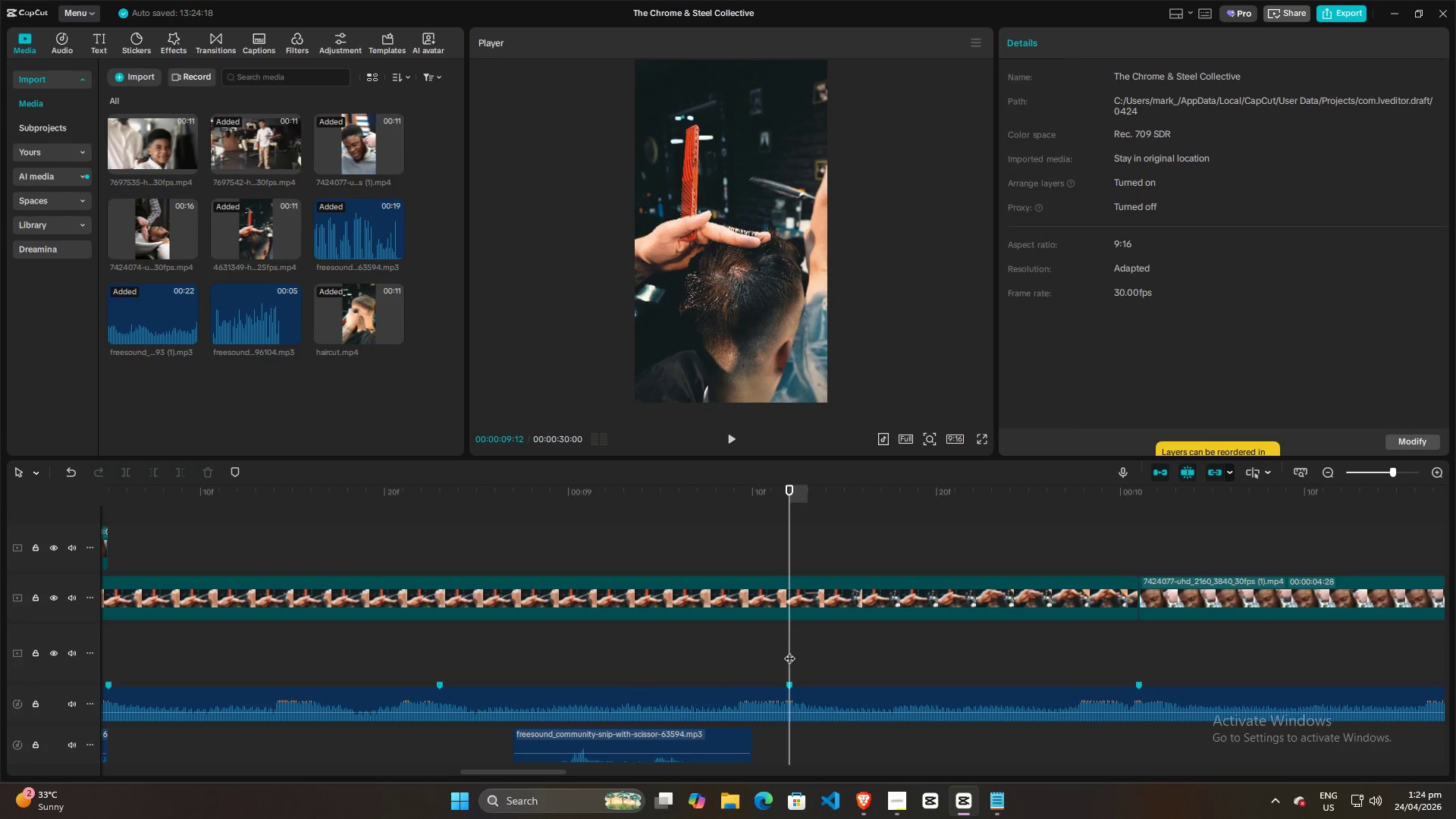 
left_click_drag(start_coordinate=[789, 651], to_coordinate=[741, 657])
 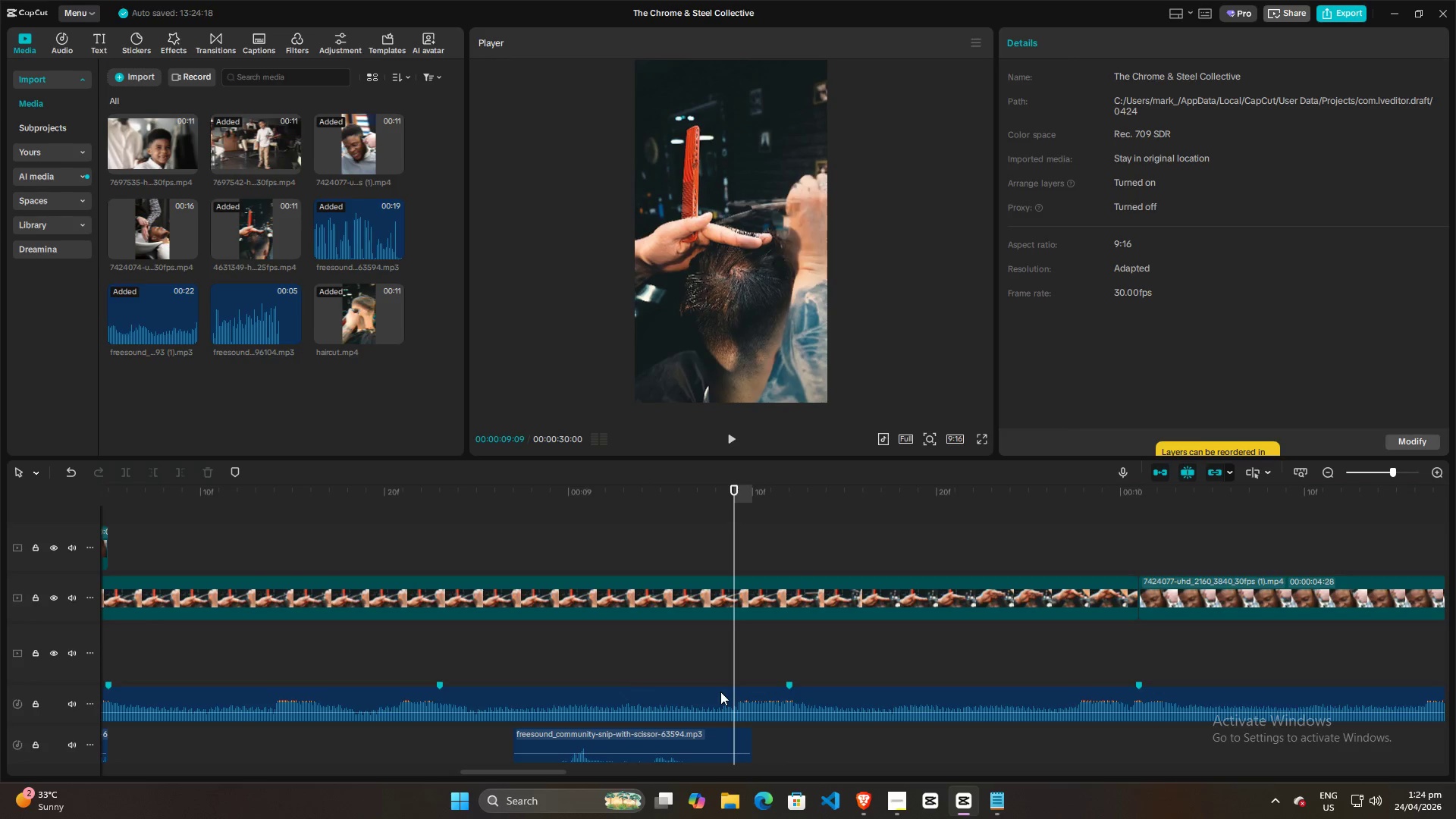 
left_click([720, 692])
 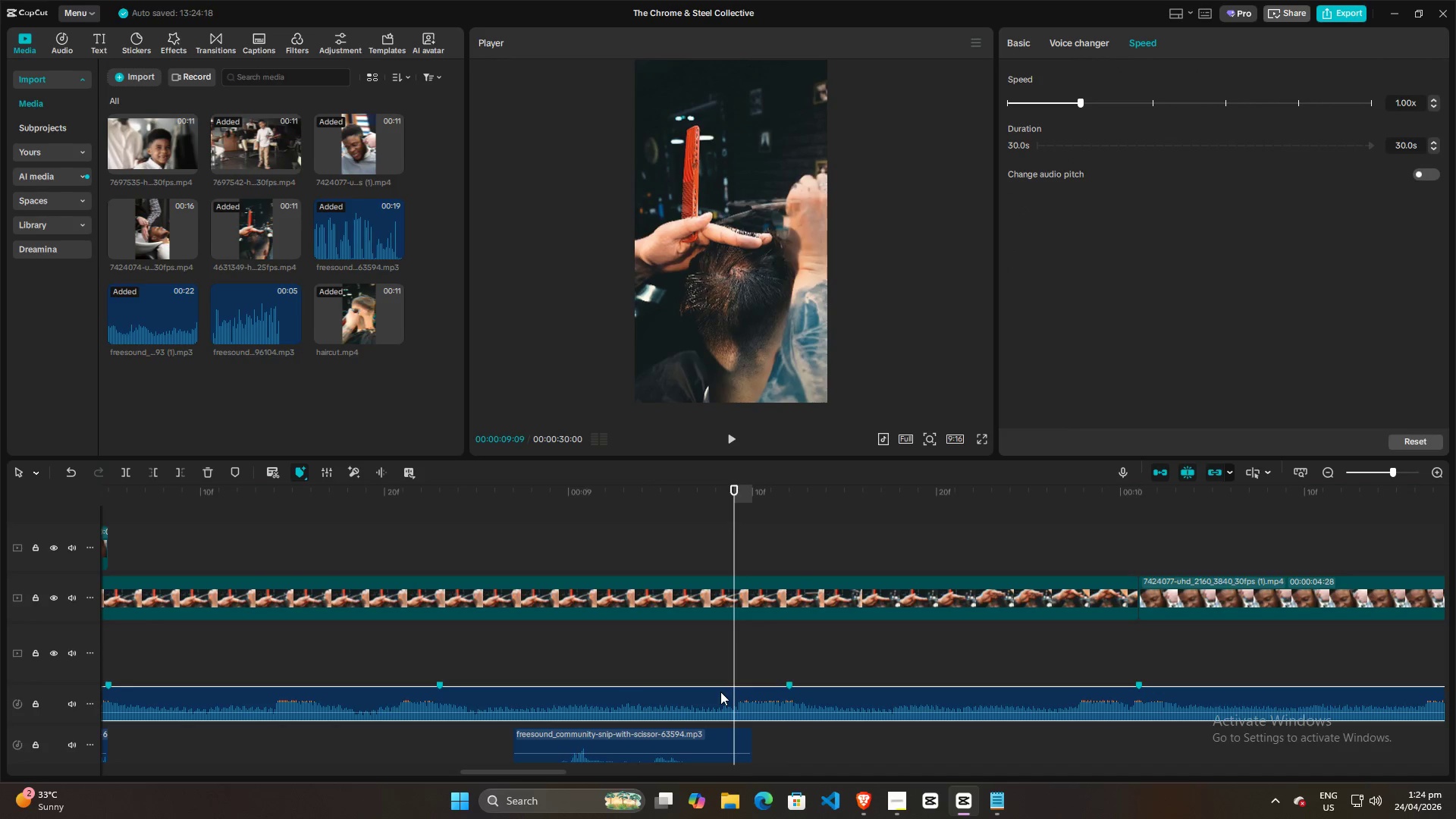 
key(M)
 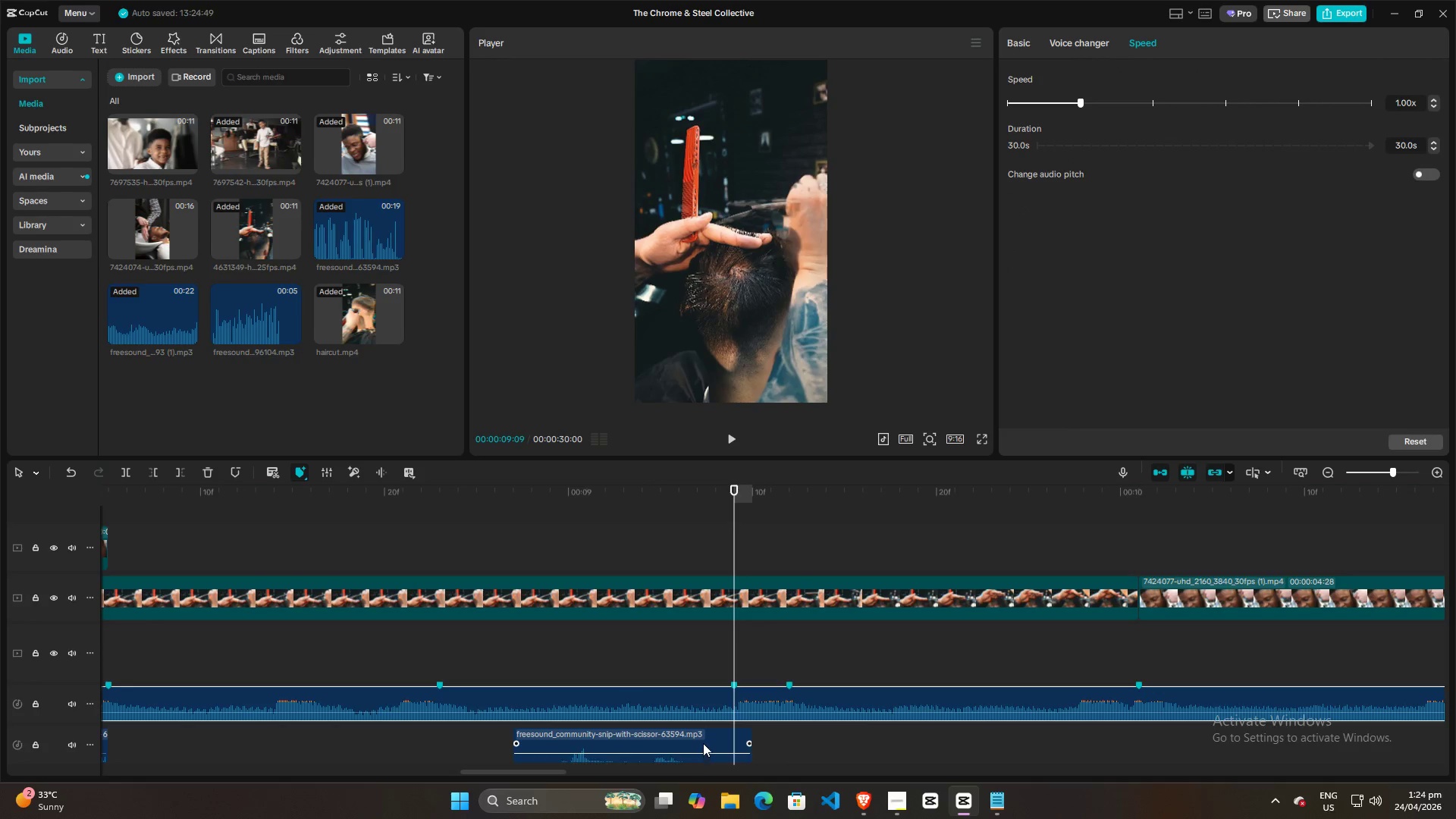 
left_click([703, 741])
 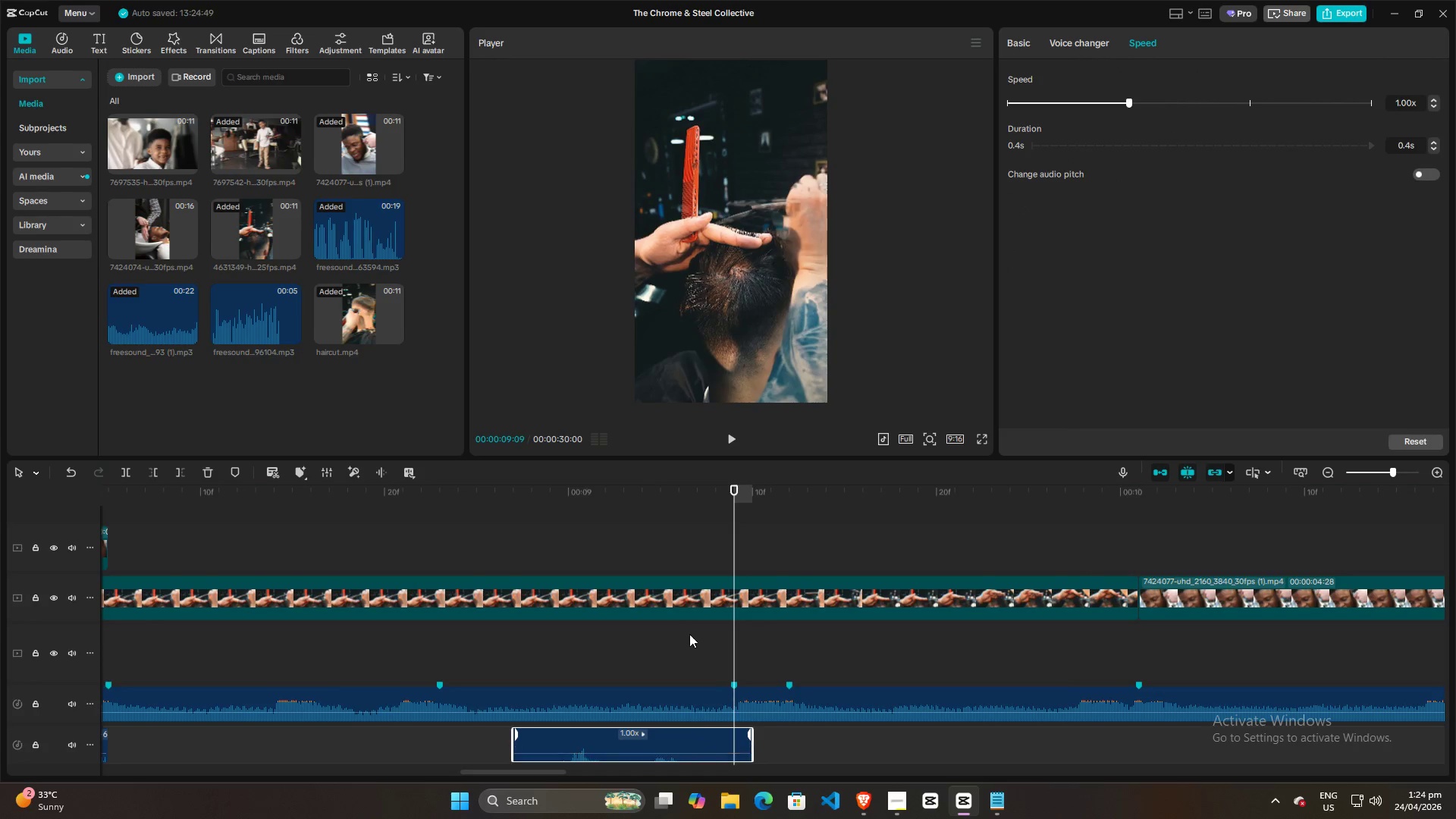 
scroll: coordinate [688, 628], scroll_direction: down, amount: 4.0
 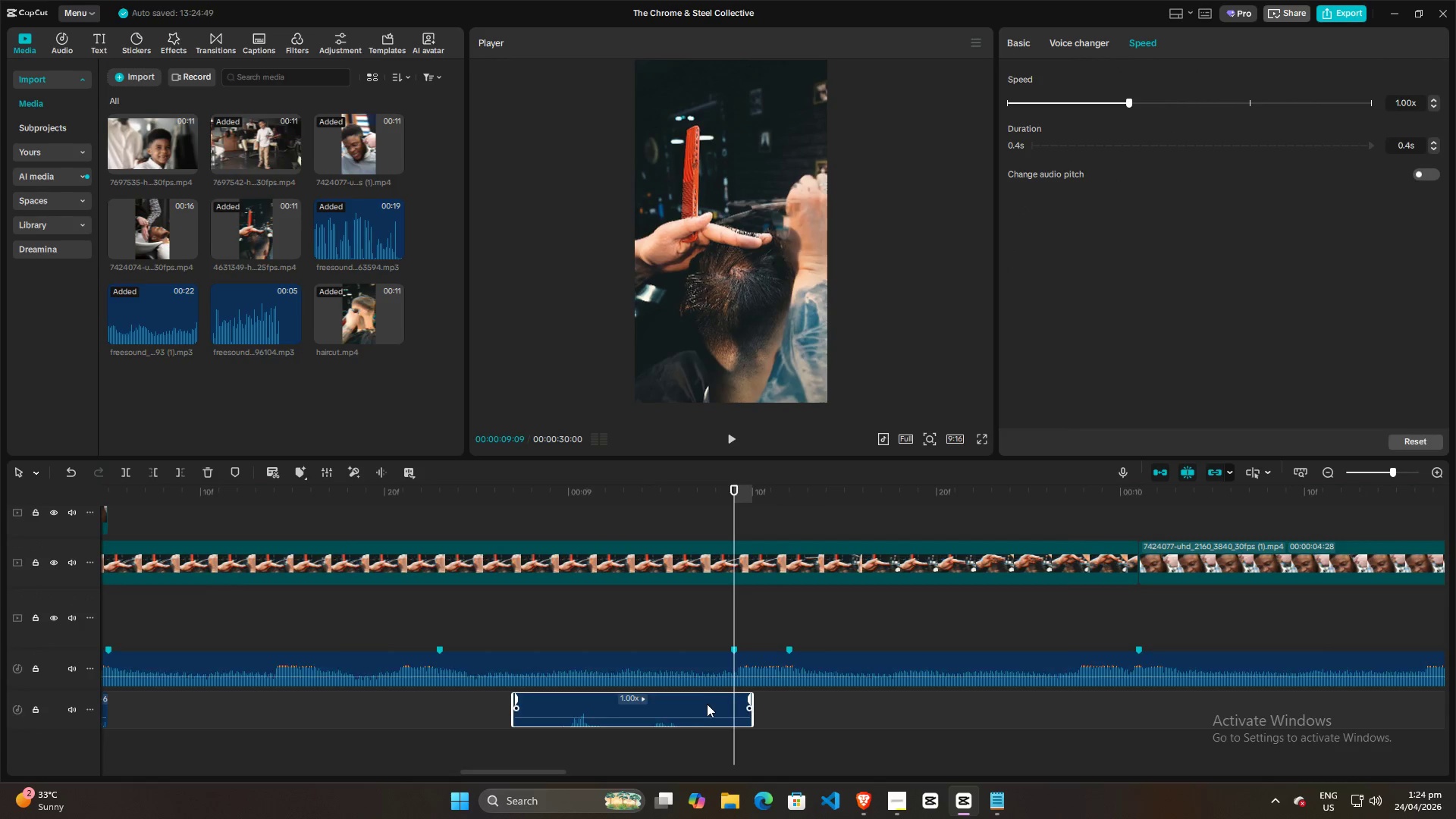 
left_click([707, 704])
 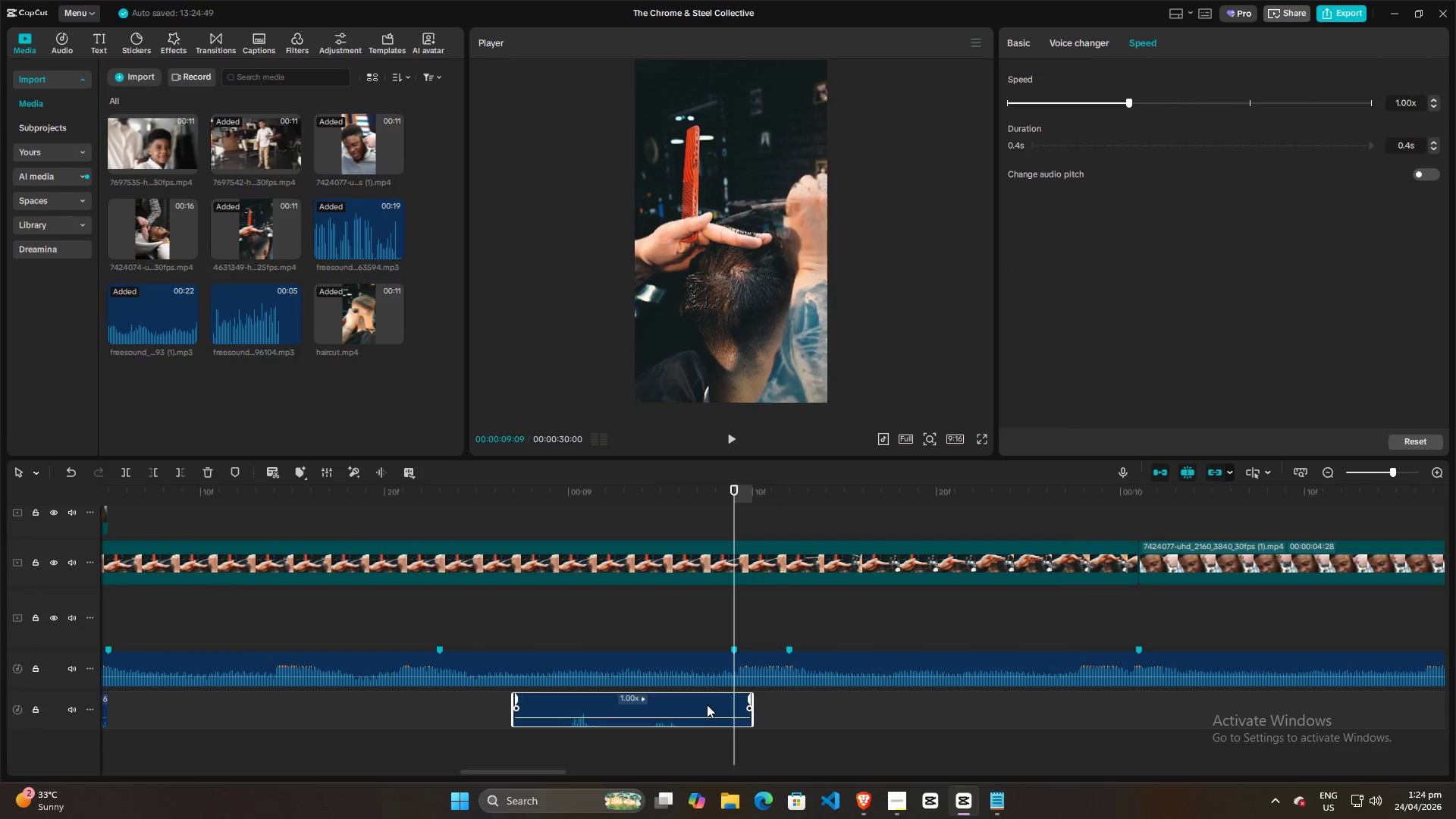 
key(W)
 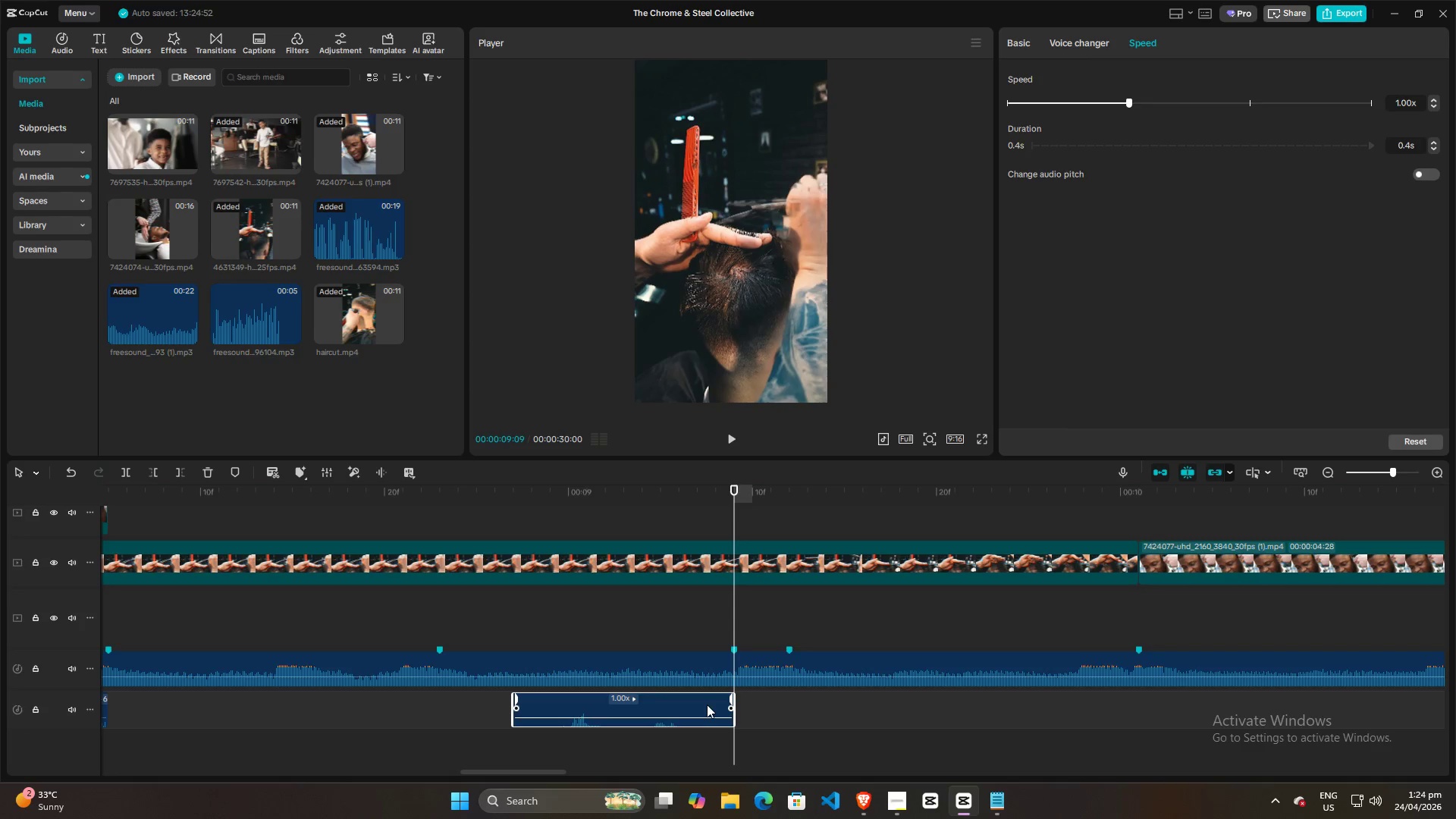 
hold_key(key=ControlLeft, duration=0.94)
scroll: coordinate [714, 697], scroll_direction: down, amount: 12.0
 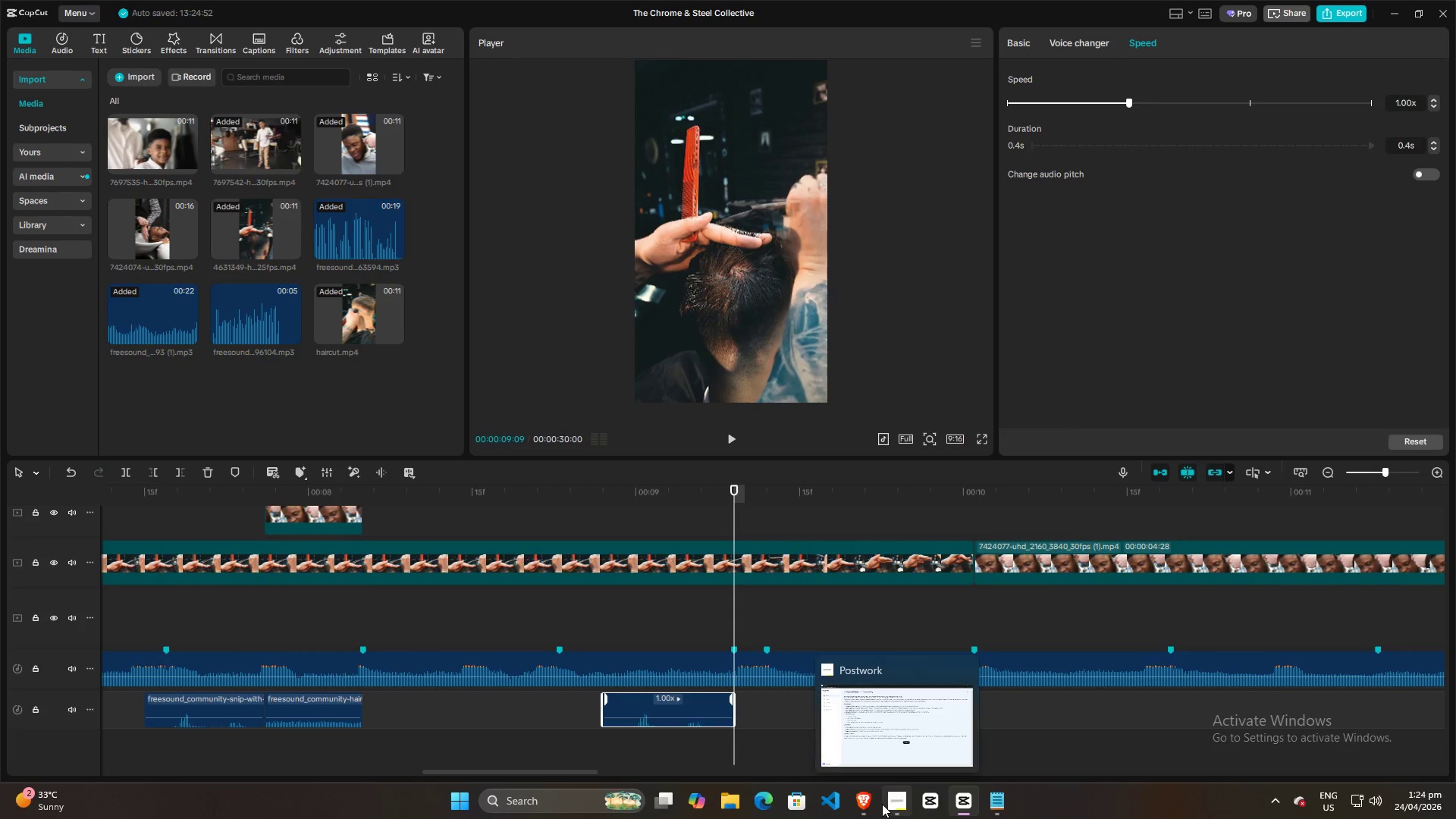 
left_click([872, 797])
 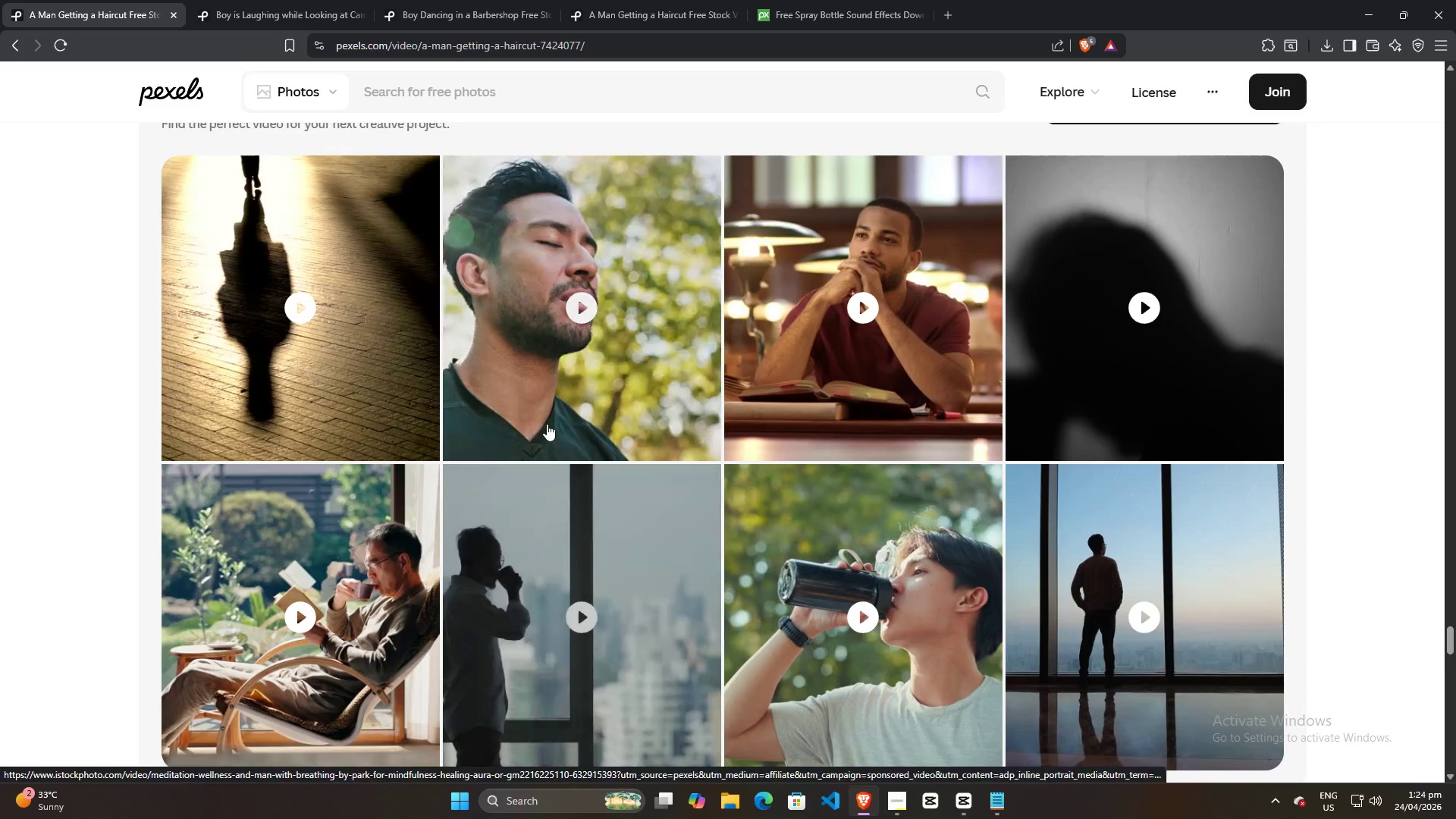 
scroll: coordinate [750, 519], scroll_direction: down, amount: 42.0
 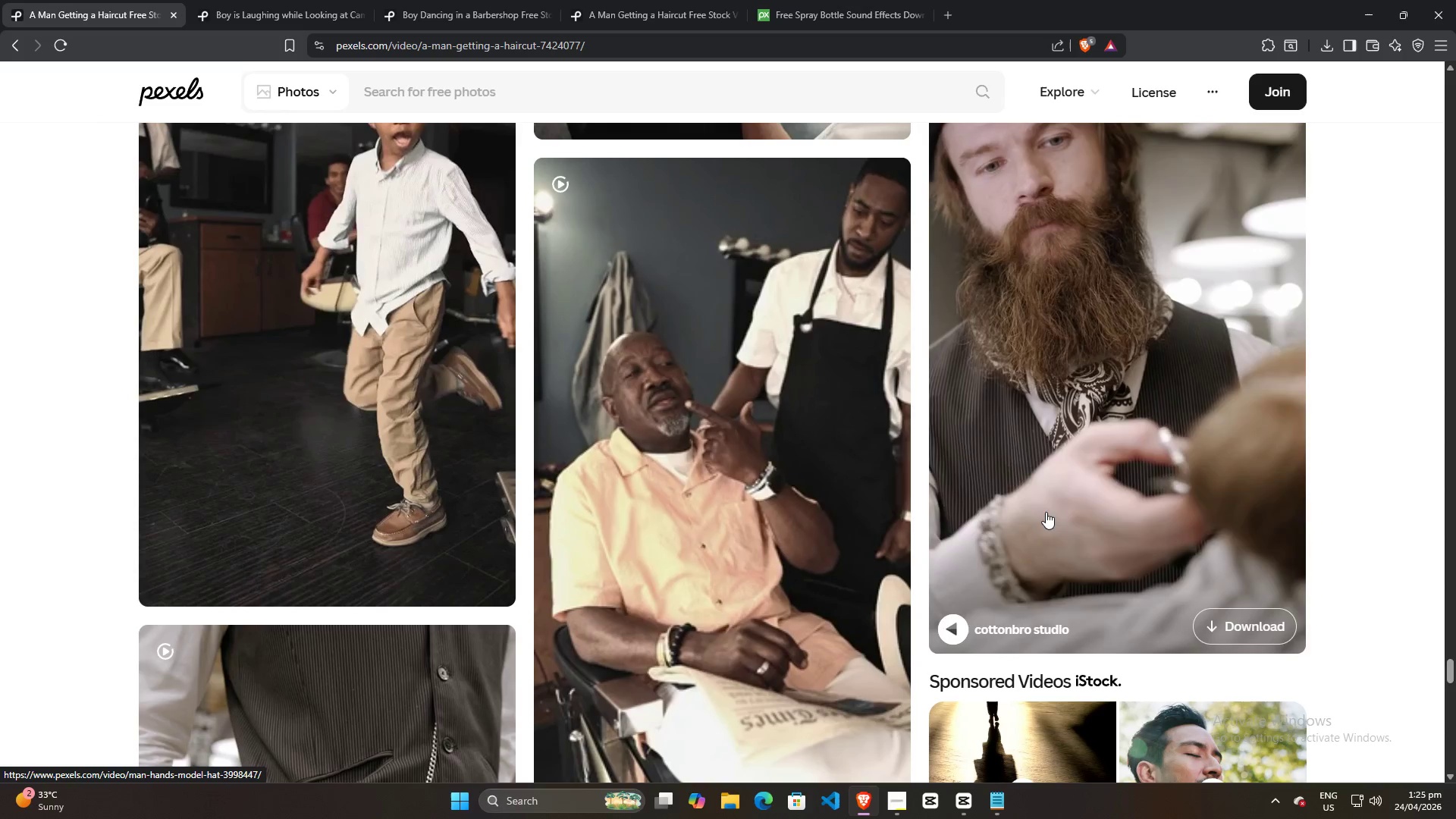 
scroll: coordinate [1046, 512], scroll_direction: down, amount: 5.0
 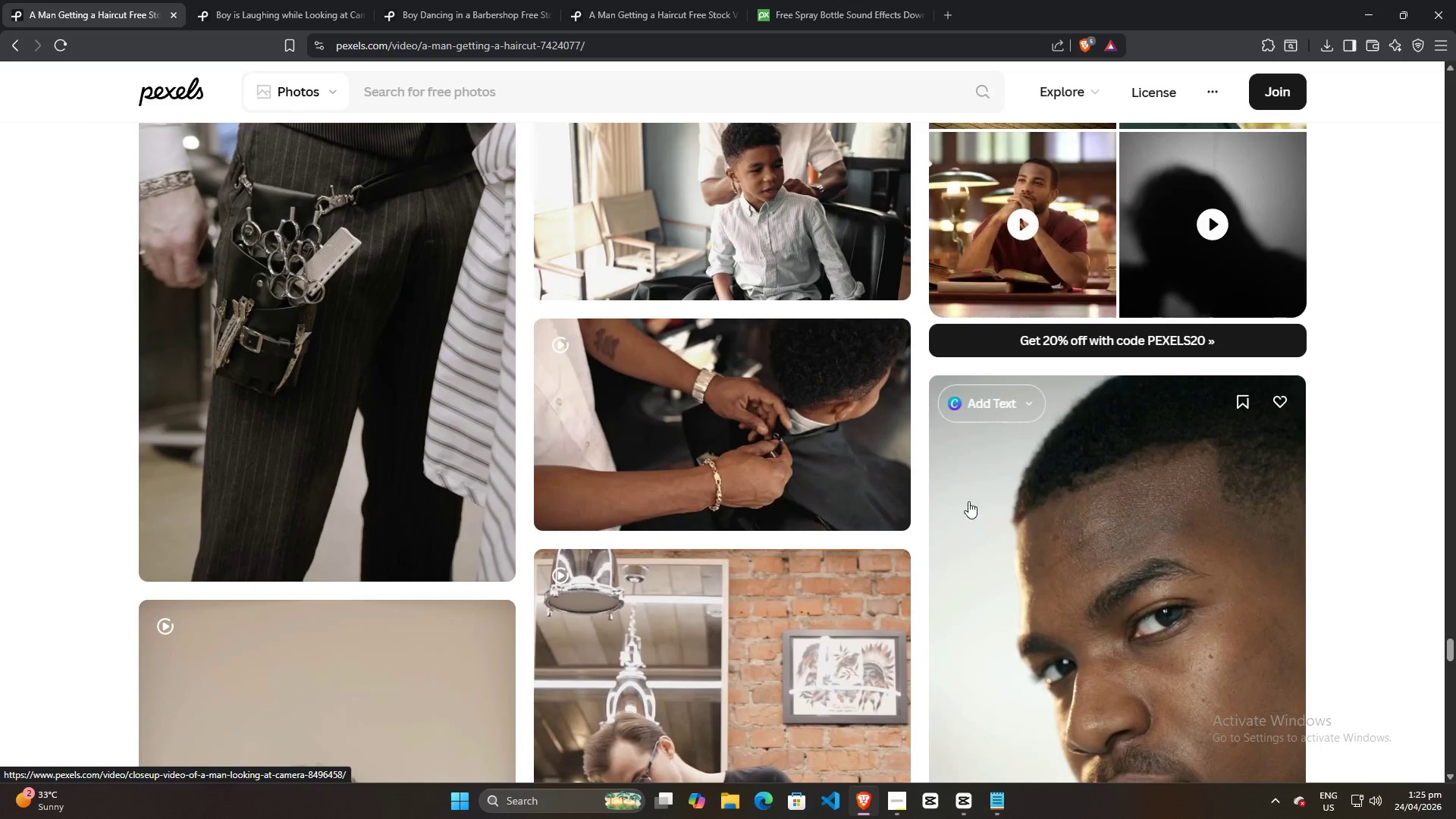 
scroll: coordinate [759, 389], scroll_direction: up, amount: 2.0
 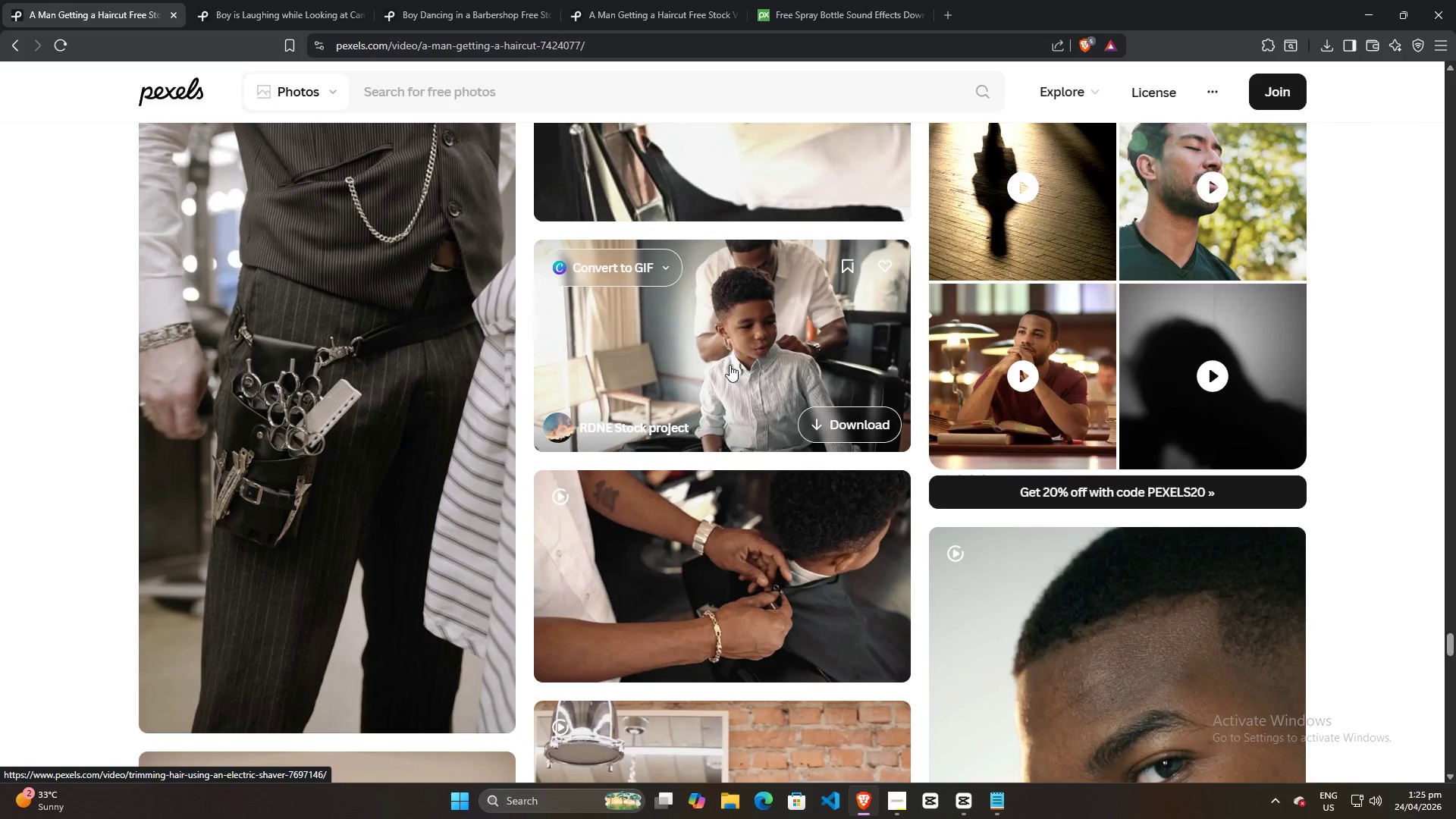 
scroll: coordinate [728, 555], scroll_direction: down, amount: 38.0
 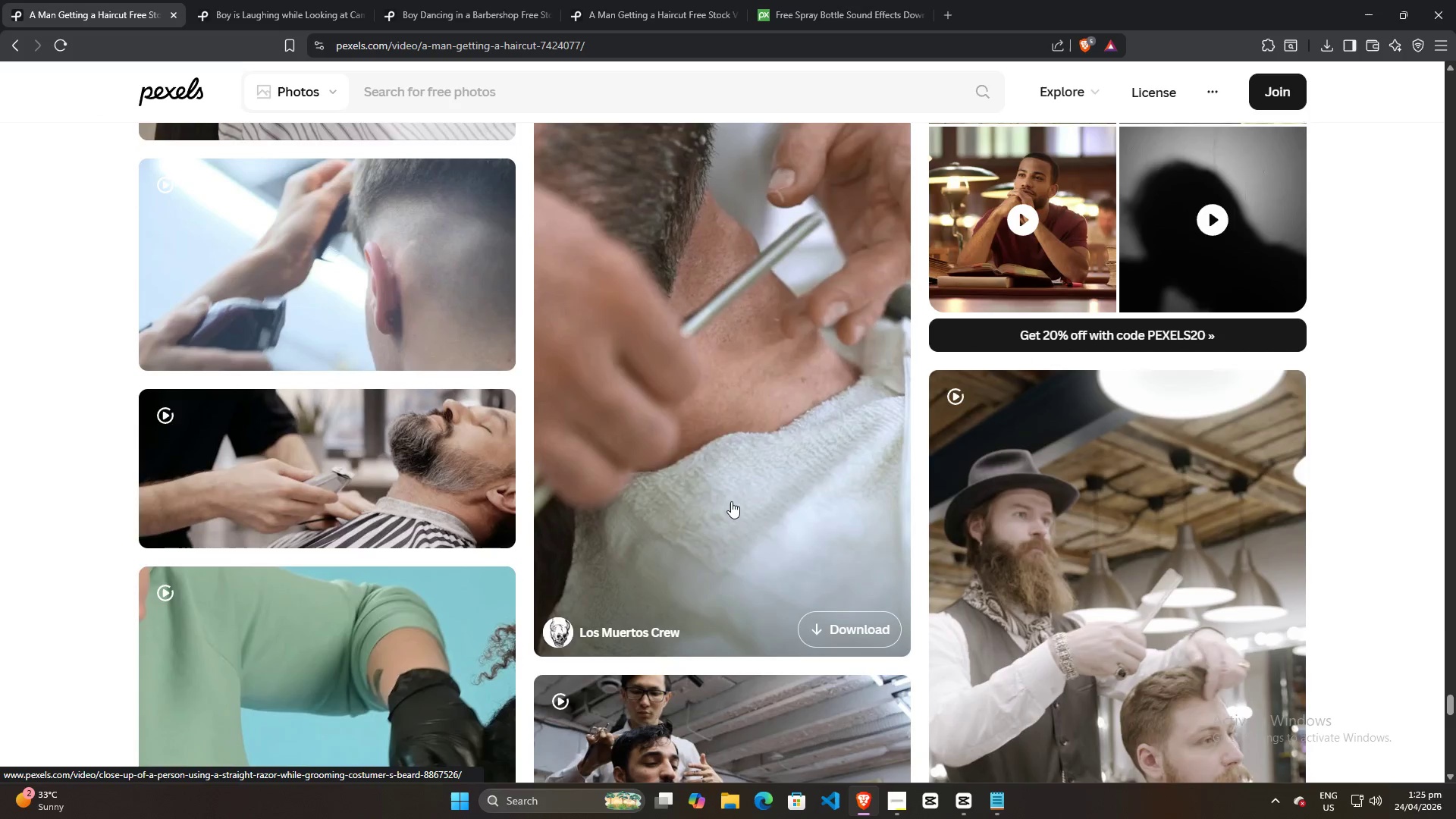 
scroll: coordinate [731, 500], scroll_direction: down, amount: 5.0
 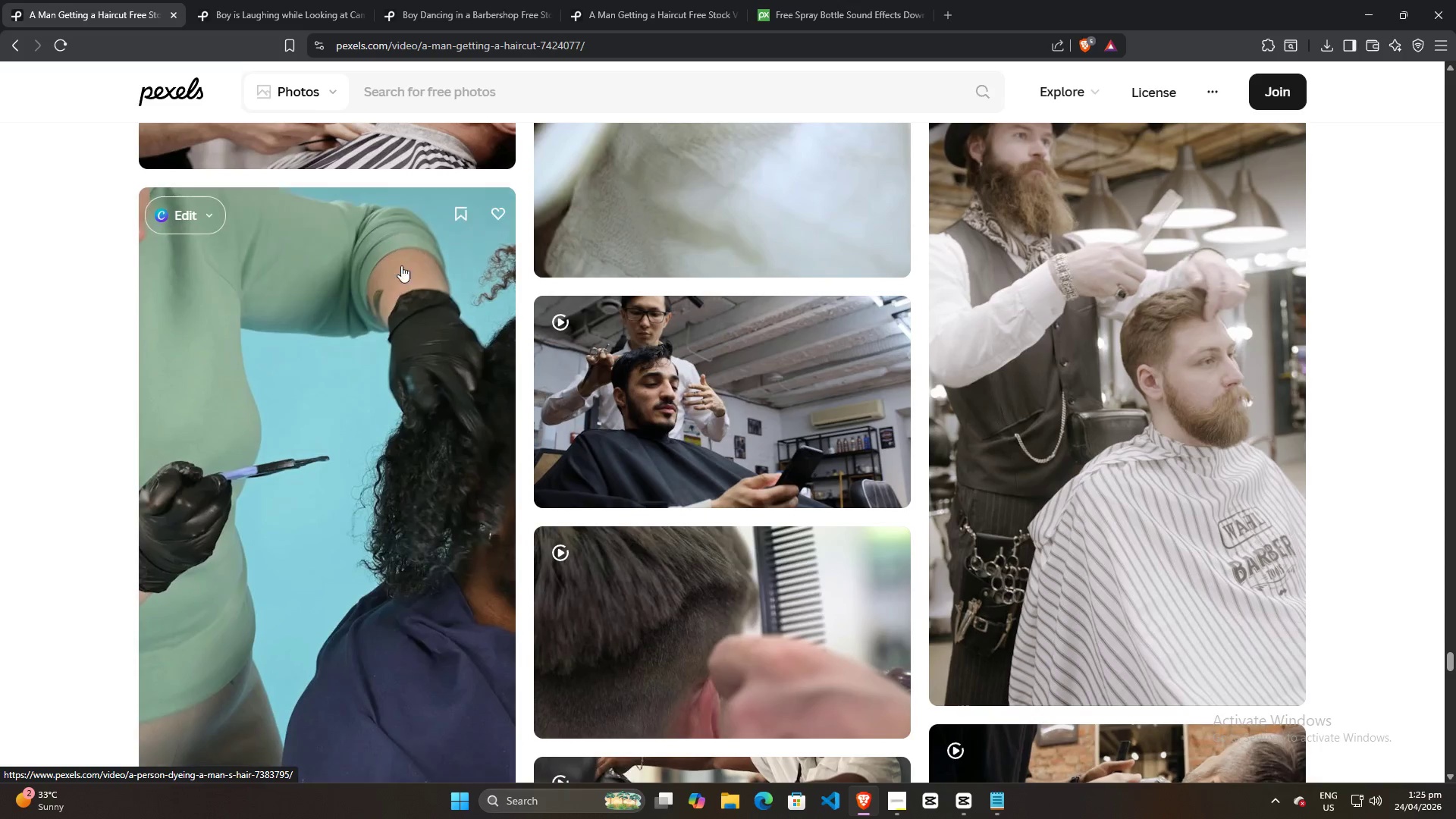 
scroll: coordinate [430, 404], scroll_direction: up, amount: 4.0
 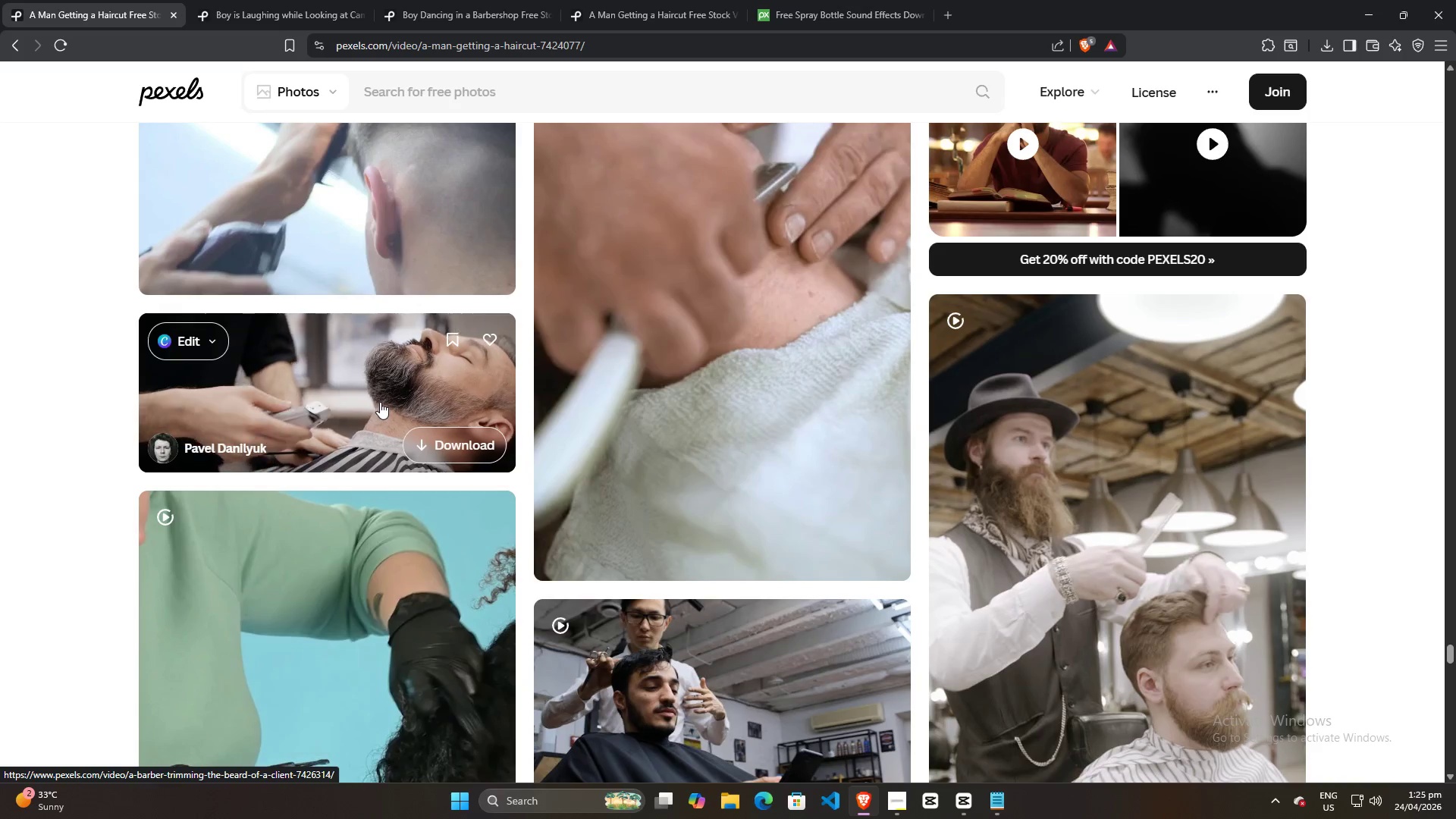 
wait(9.12)
 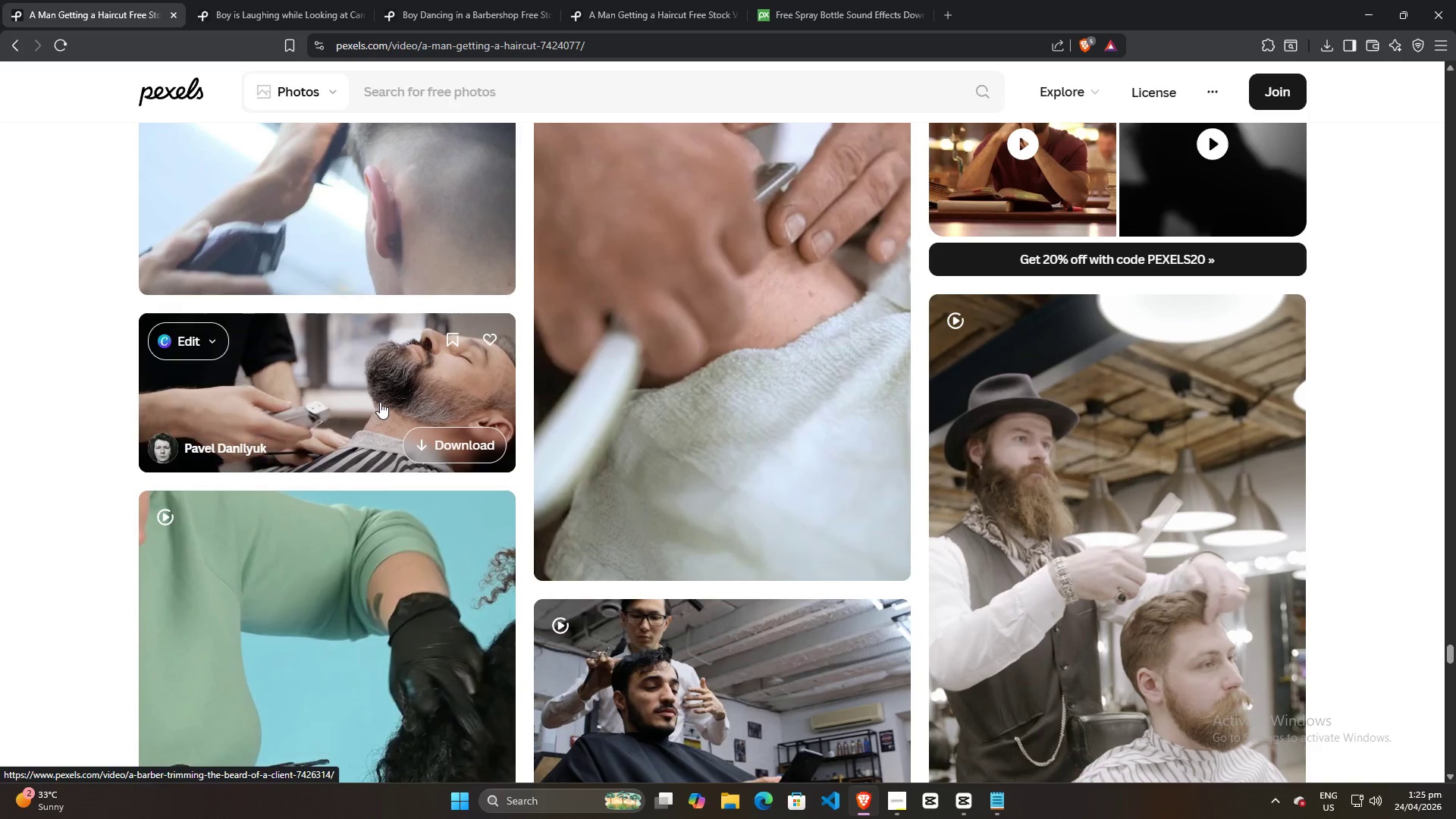 
scroll: coordinate [593, 611], scroll_direction: down, amount: 40.0
 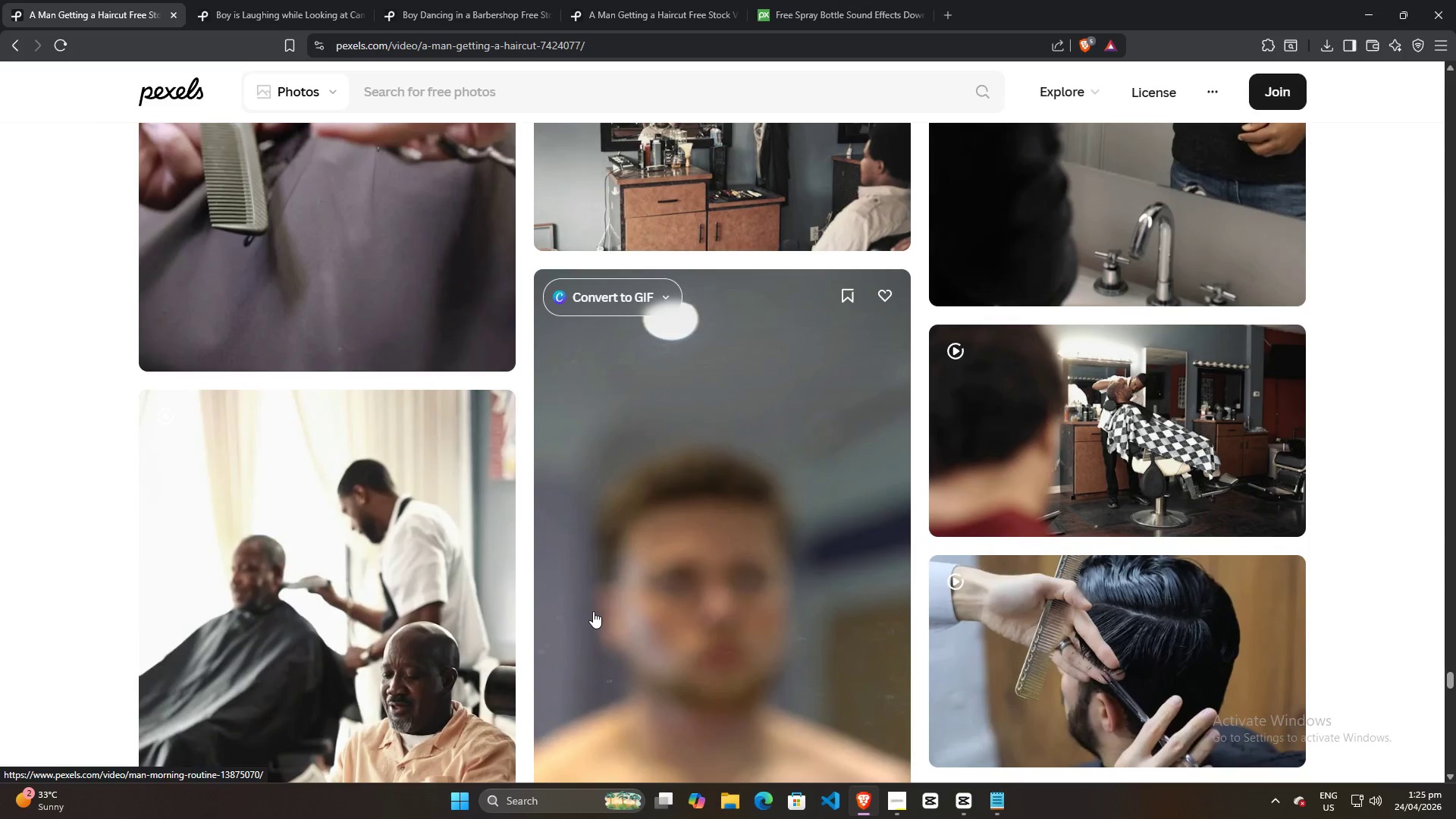 
scroll: coordinate [593, 611], scroll_direction: up, amount: 6.0
 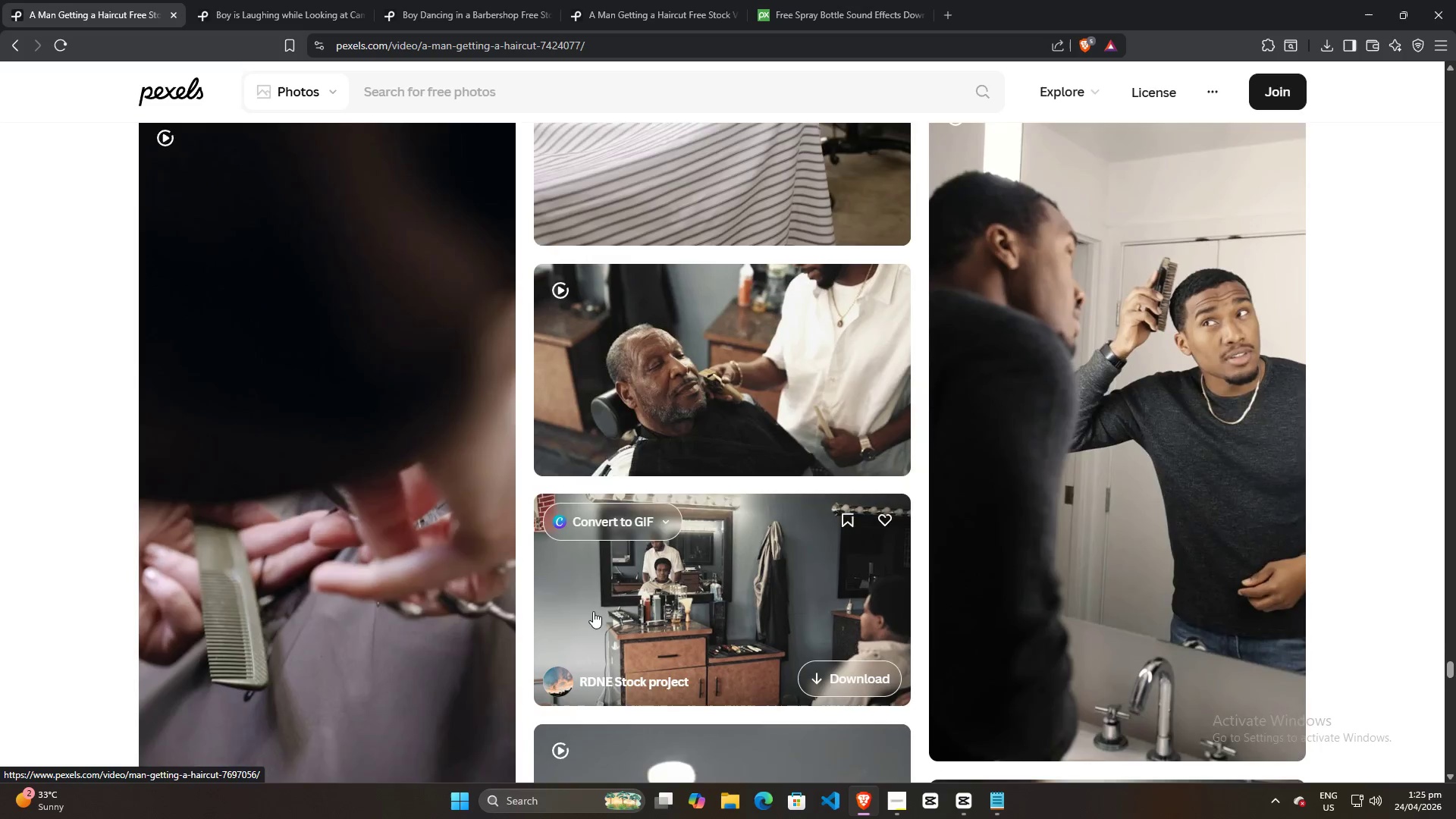 
scroll: coordinate [639, 610], scroll_direction: down, amount: 10.0
 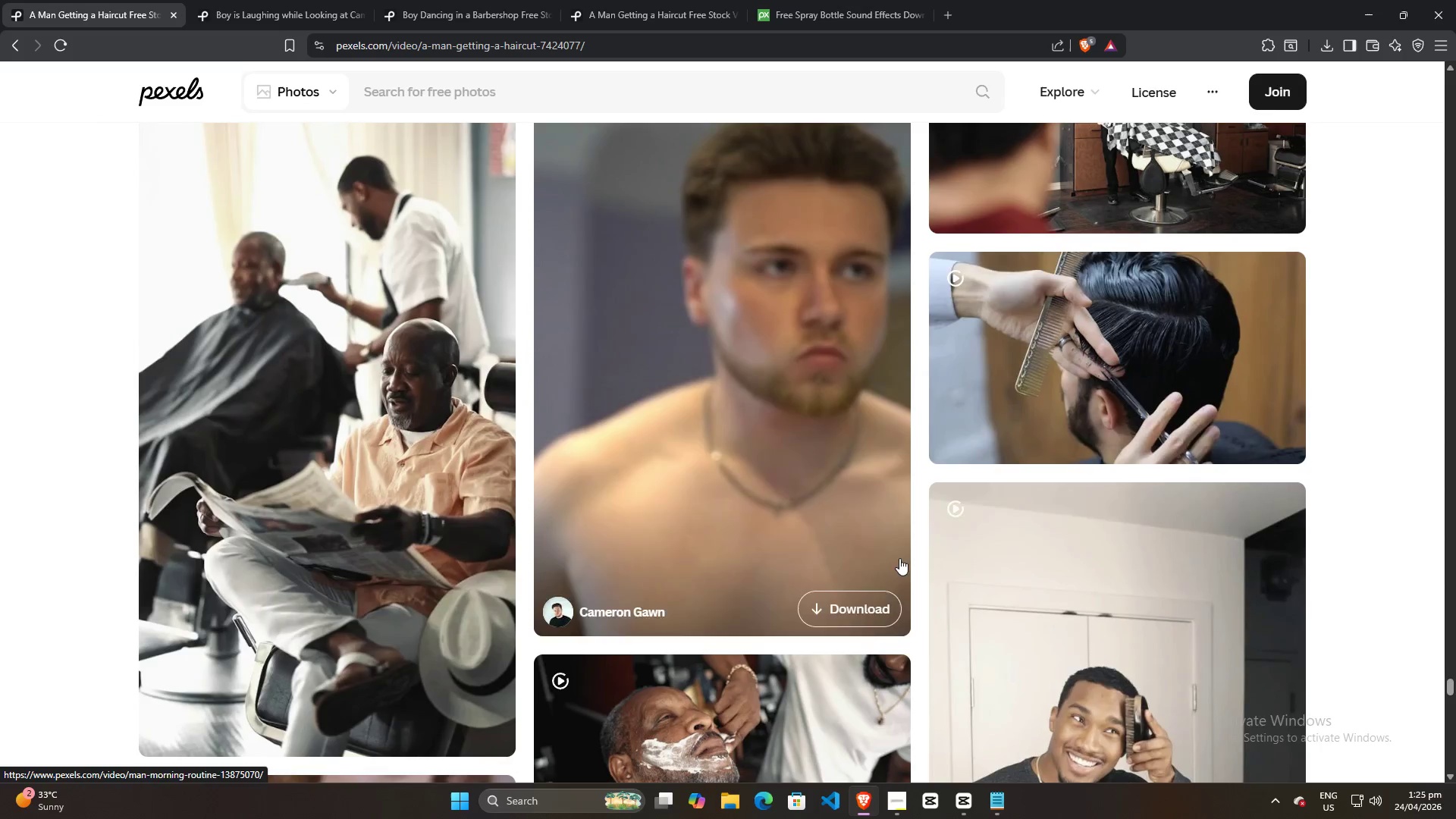 
mouse_move([1159, 390])
 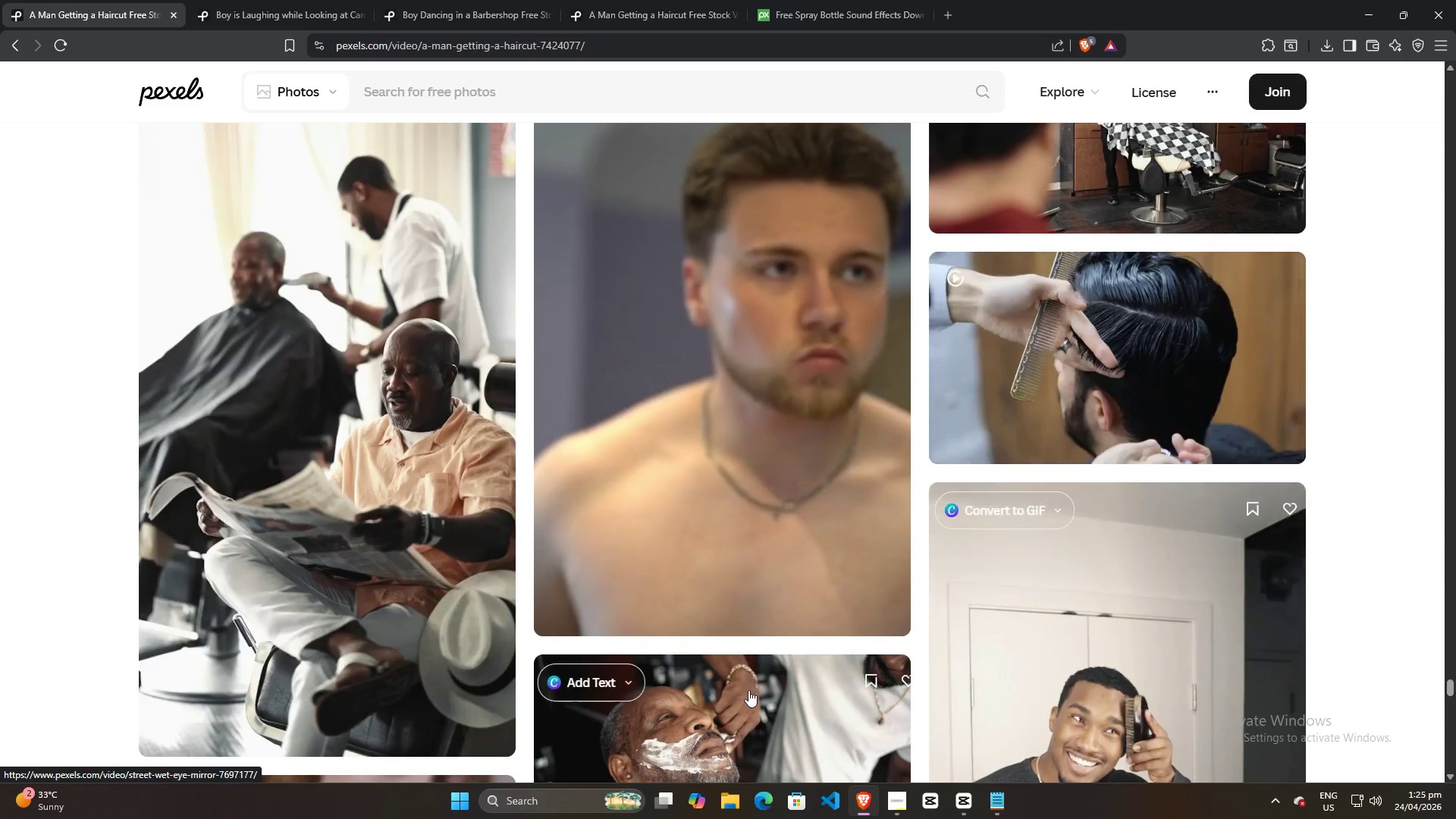 
scroll: coordinate [391, 450], scroll_direction: down, amount: 33.0
 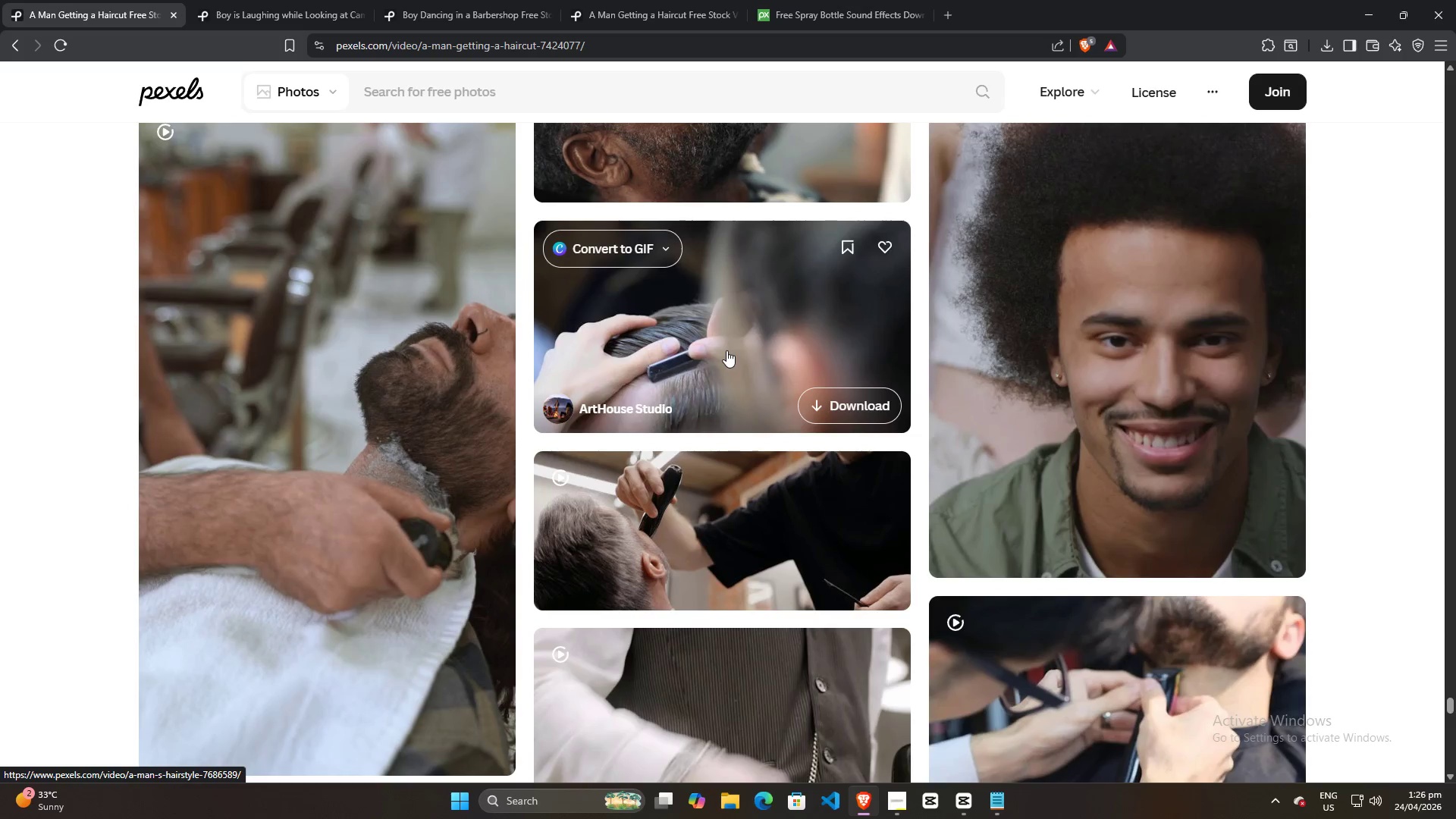 
scroll: coordinate [647, 428], scroll_direction: down, amount: 10.0
 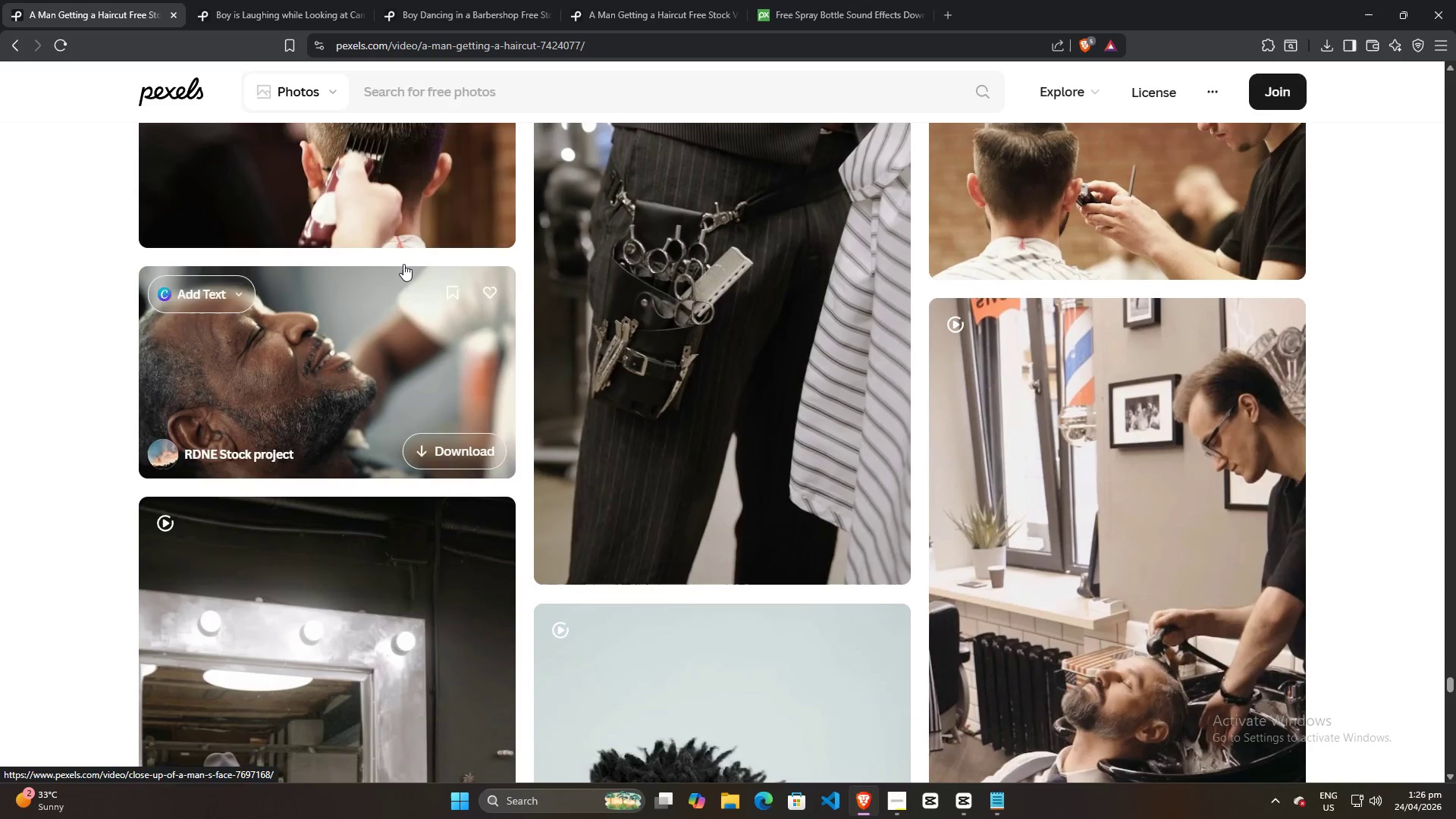 
scroll: coordinate [406, 250], scroll_direction: up, amount: 1.0
 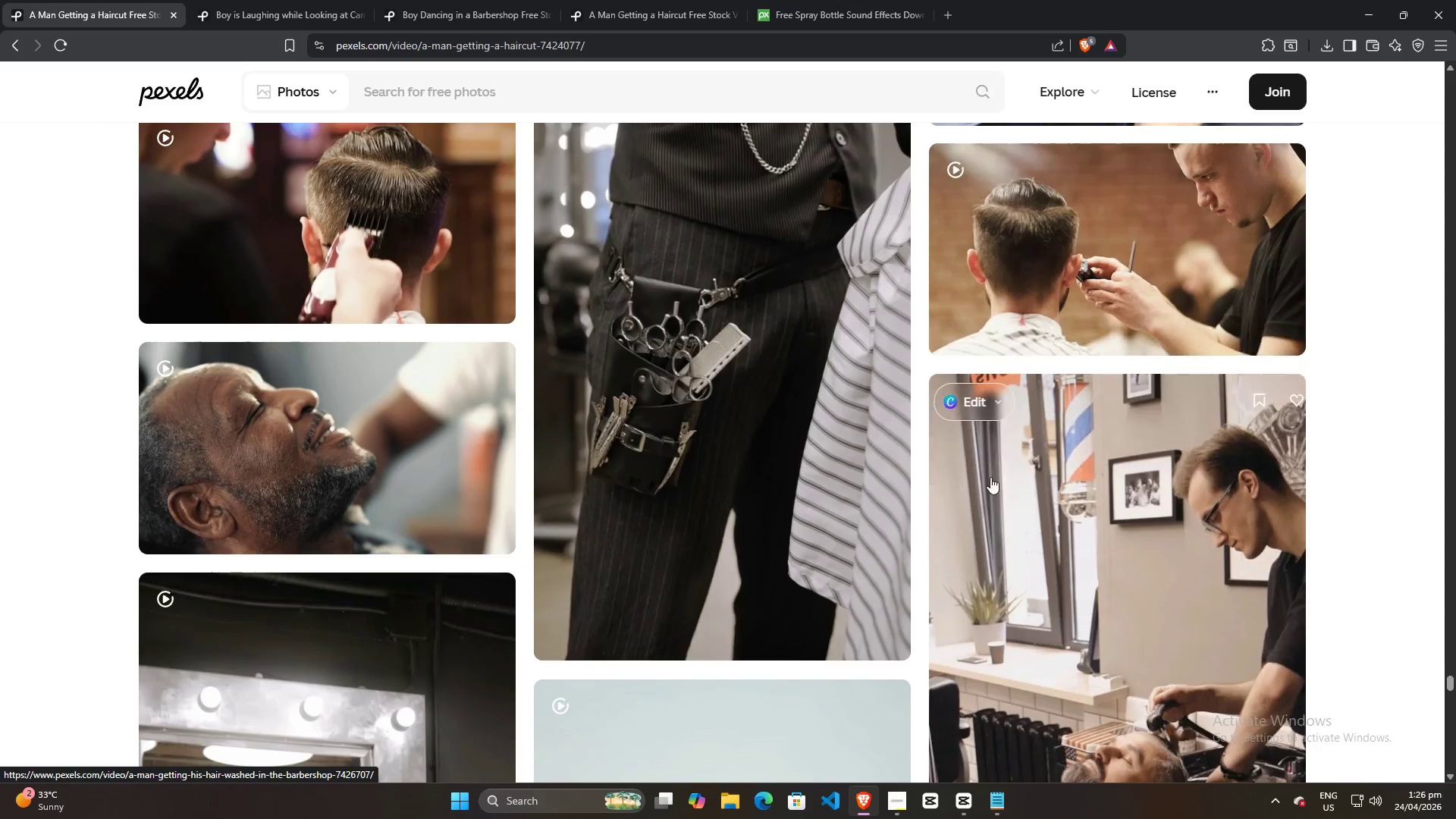 
scroll: coordinate [751, 534], scroll_direction: down, amount: 23.0
 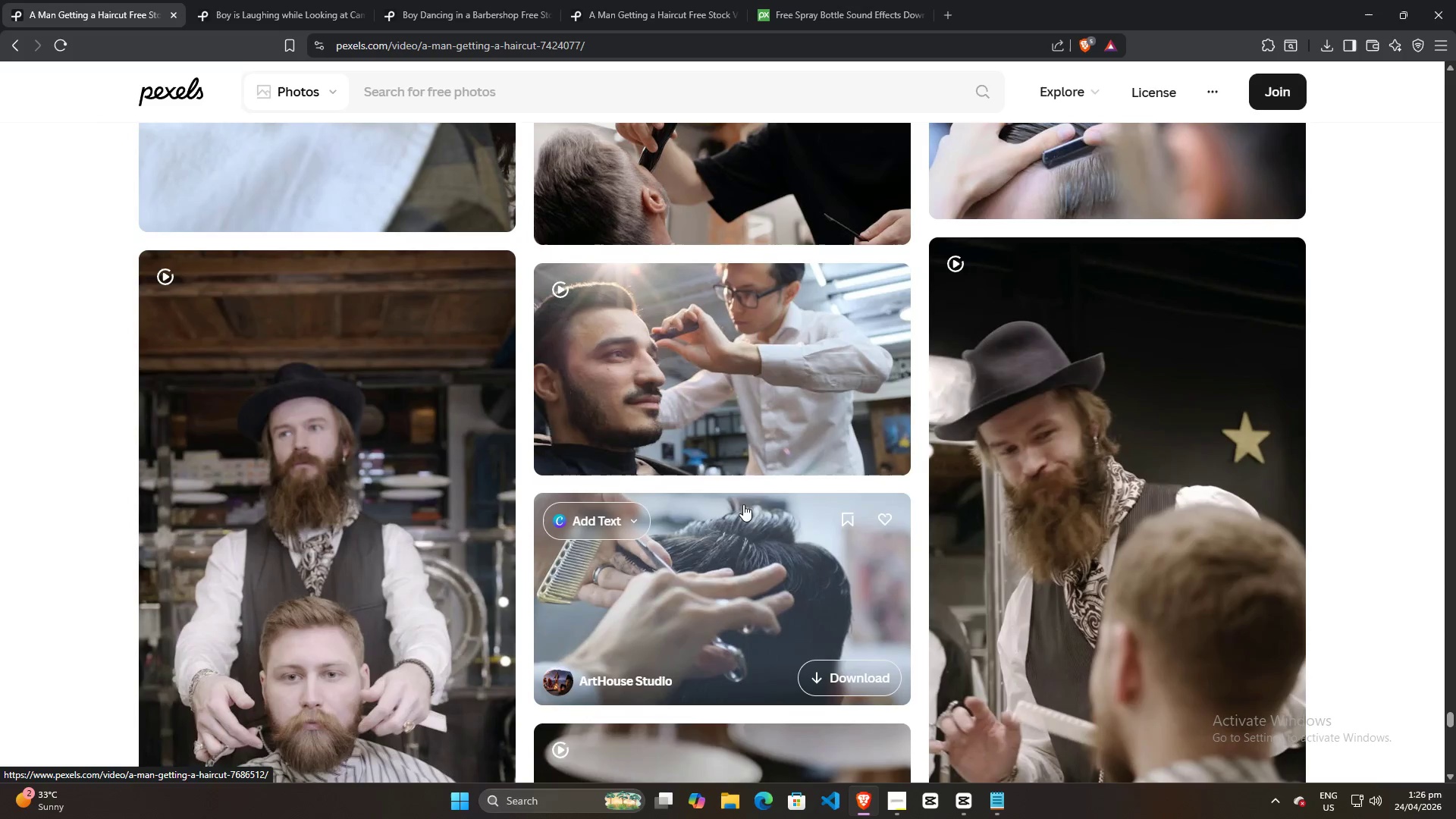 
scroll: coordinate [739, 499], scroll_direction: up, amount: 5.0
 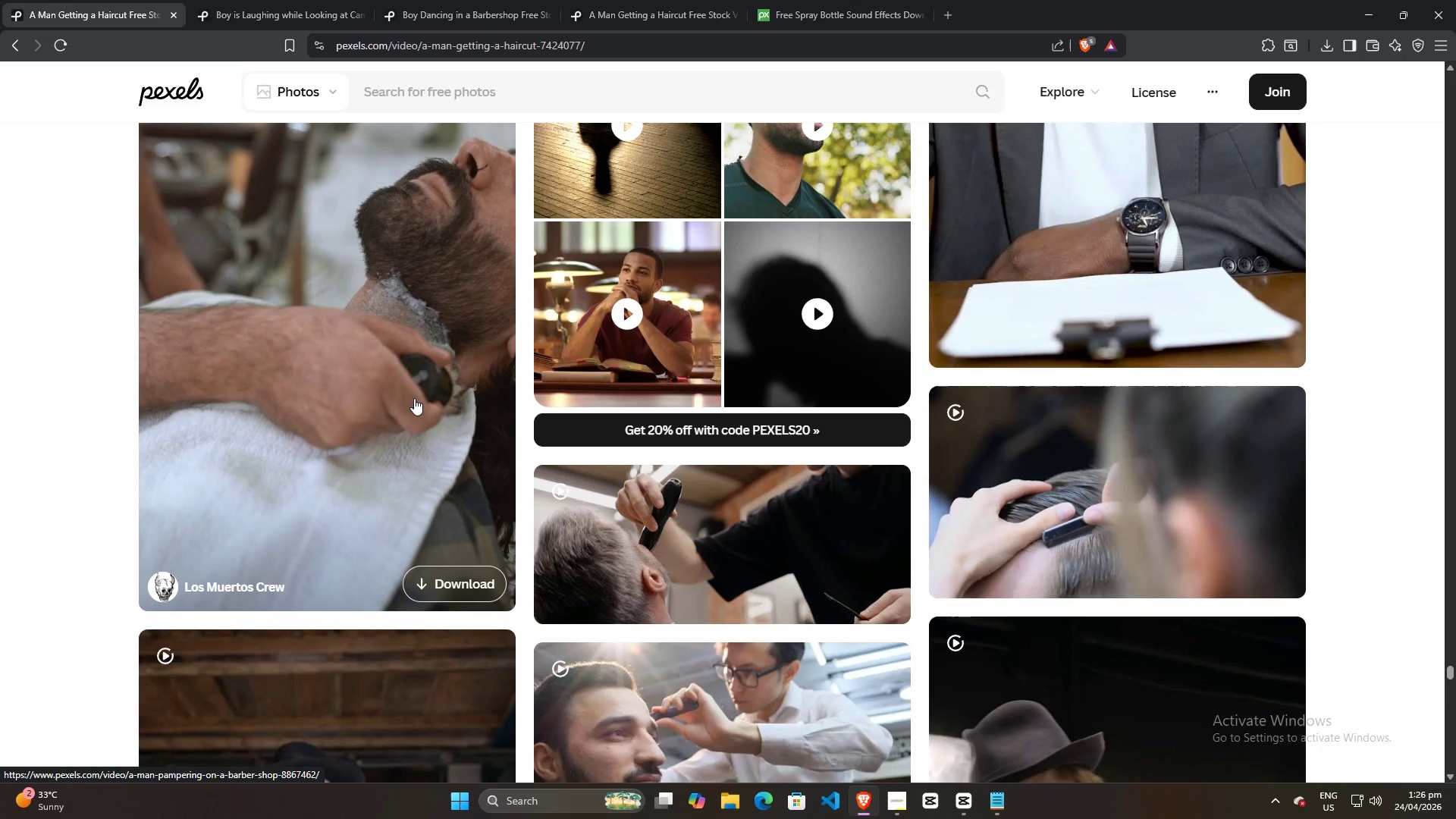 
scroll: coordinate [785, 487], scroll_direction: down, amount: 28.0
 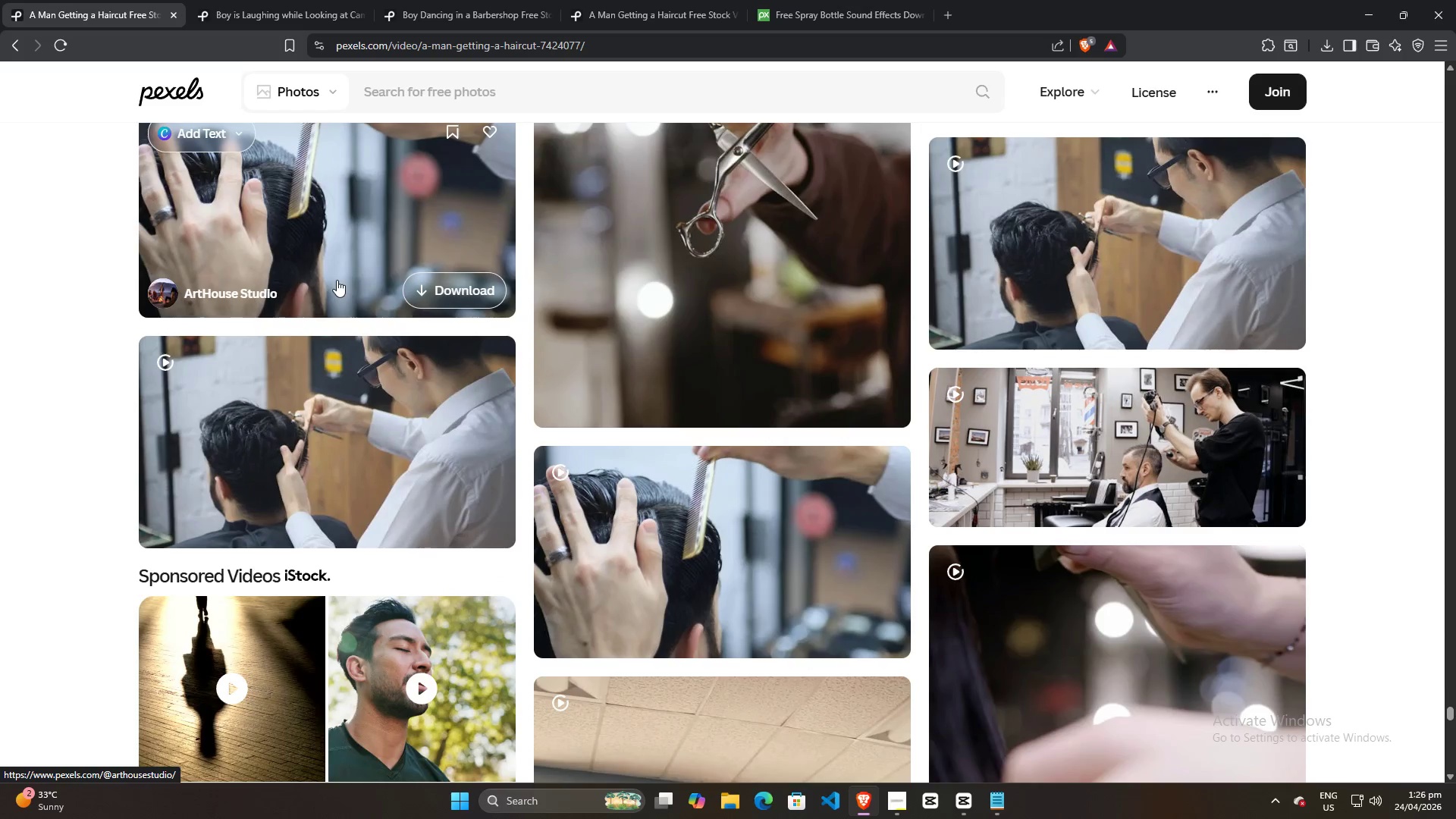 
scroll: coordinate [345, 281], scroll_direction: up, amount: 2.0
 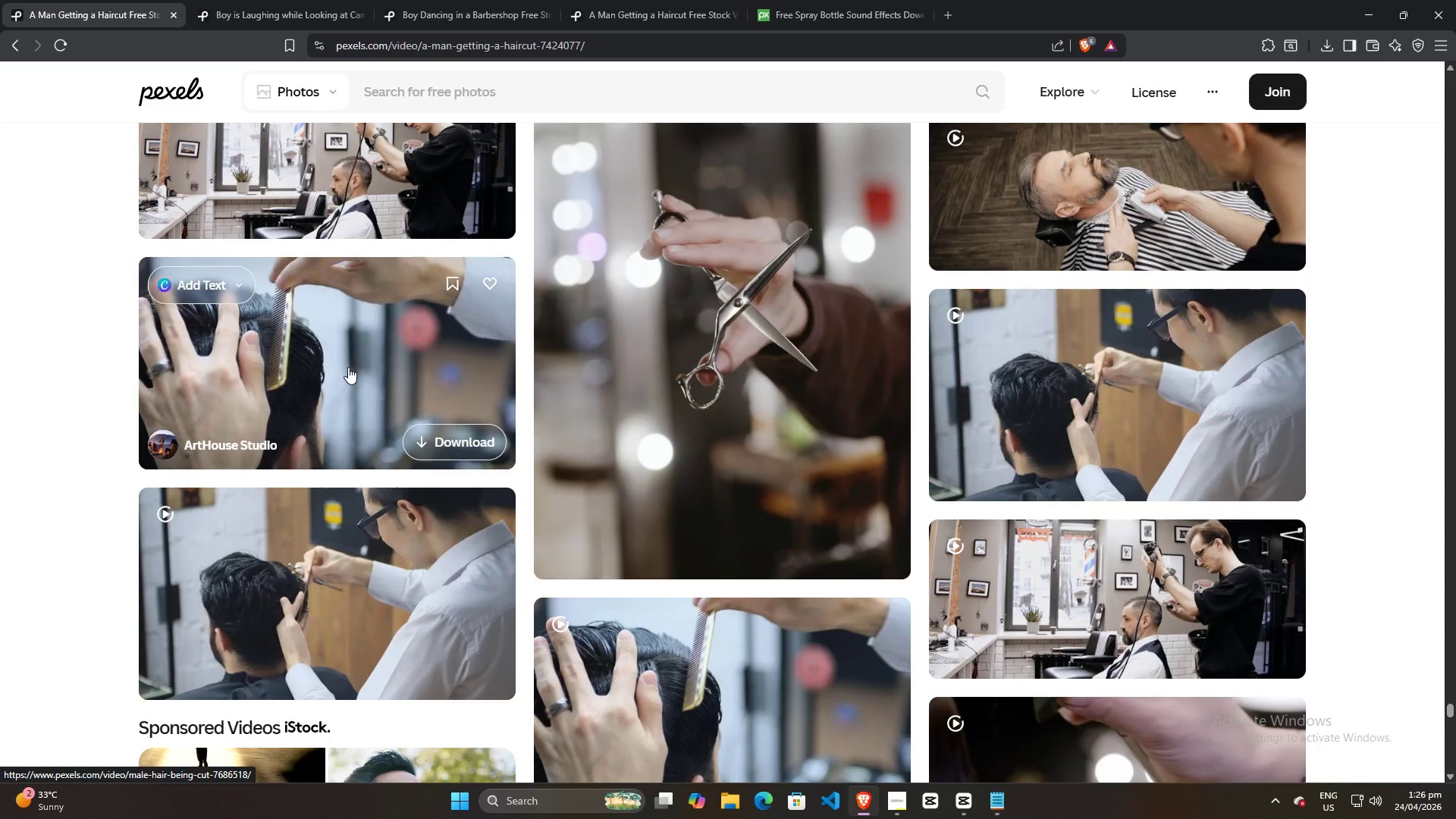 
scroll: coordinate [811, 635], scroll_direction: down, amount: 14.0
 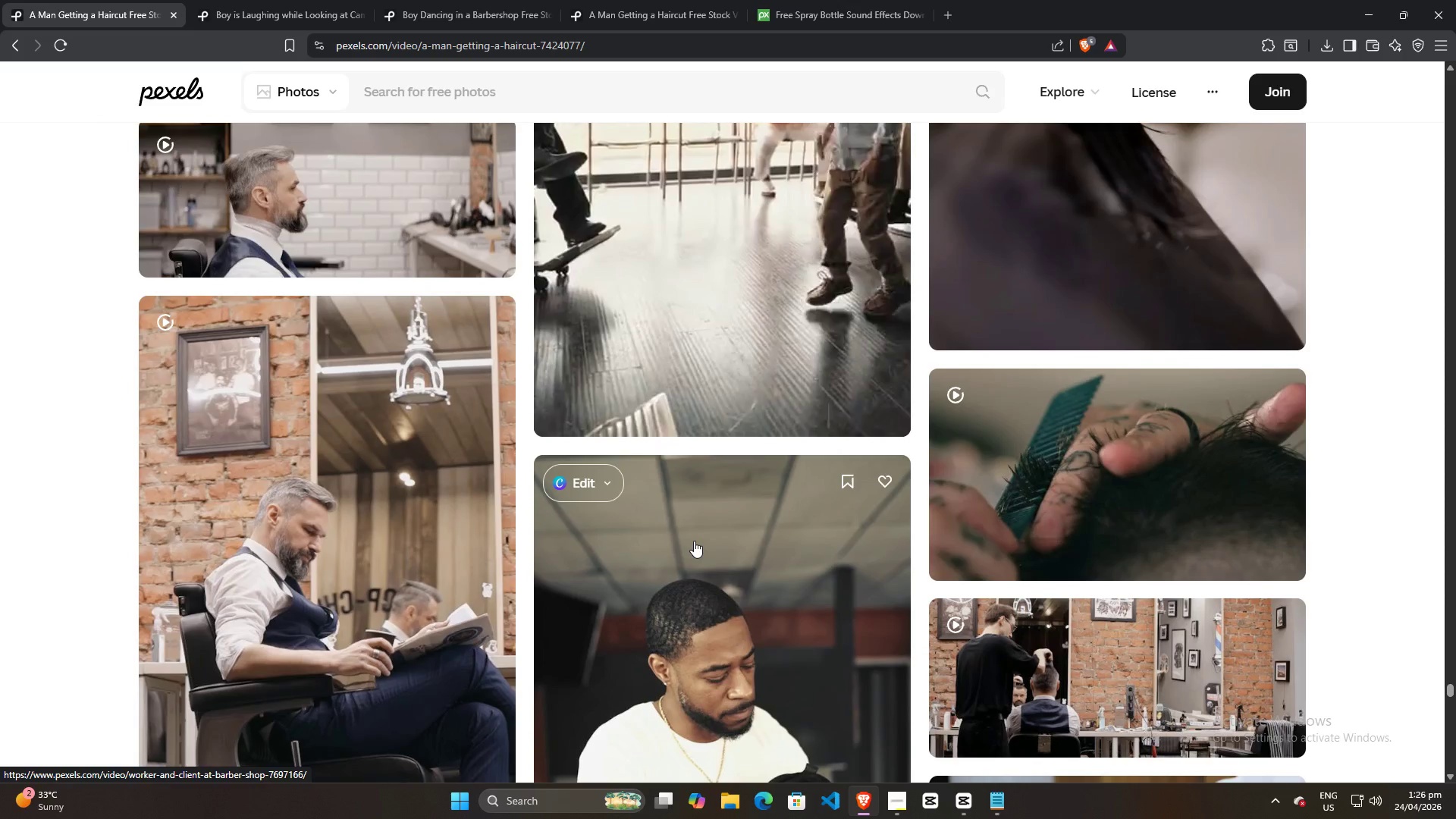 
scroll: coordinate [694, 541], scroll_direction: up, amount: 4.0
 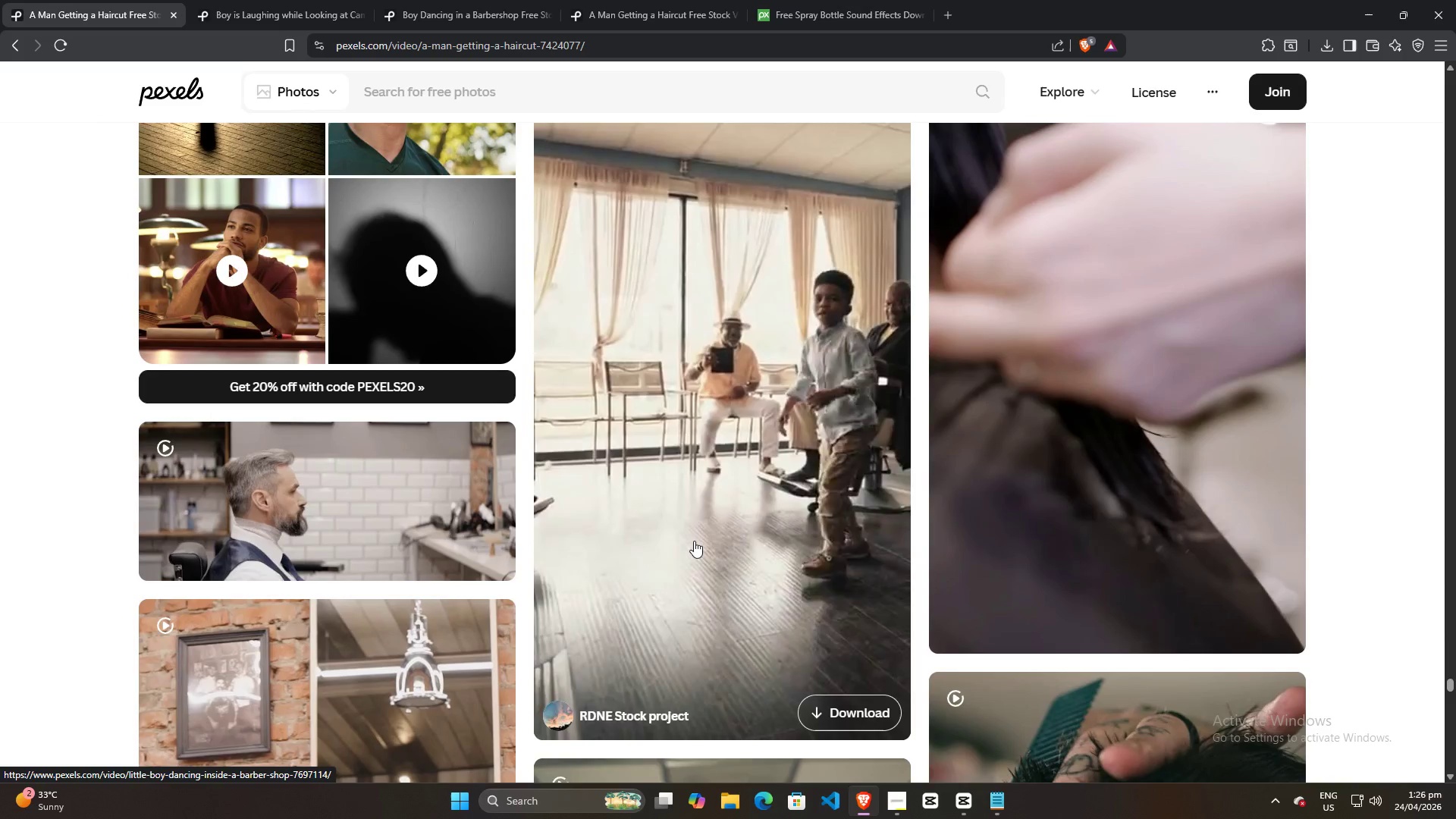 
scroll: coordinate [694, 541], scroll_direction: down, amount: 5.0
 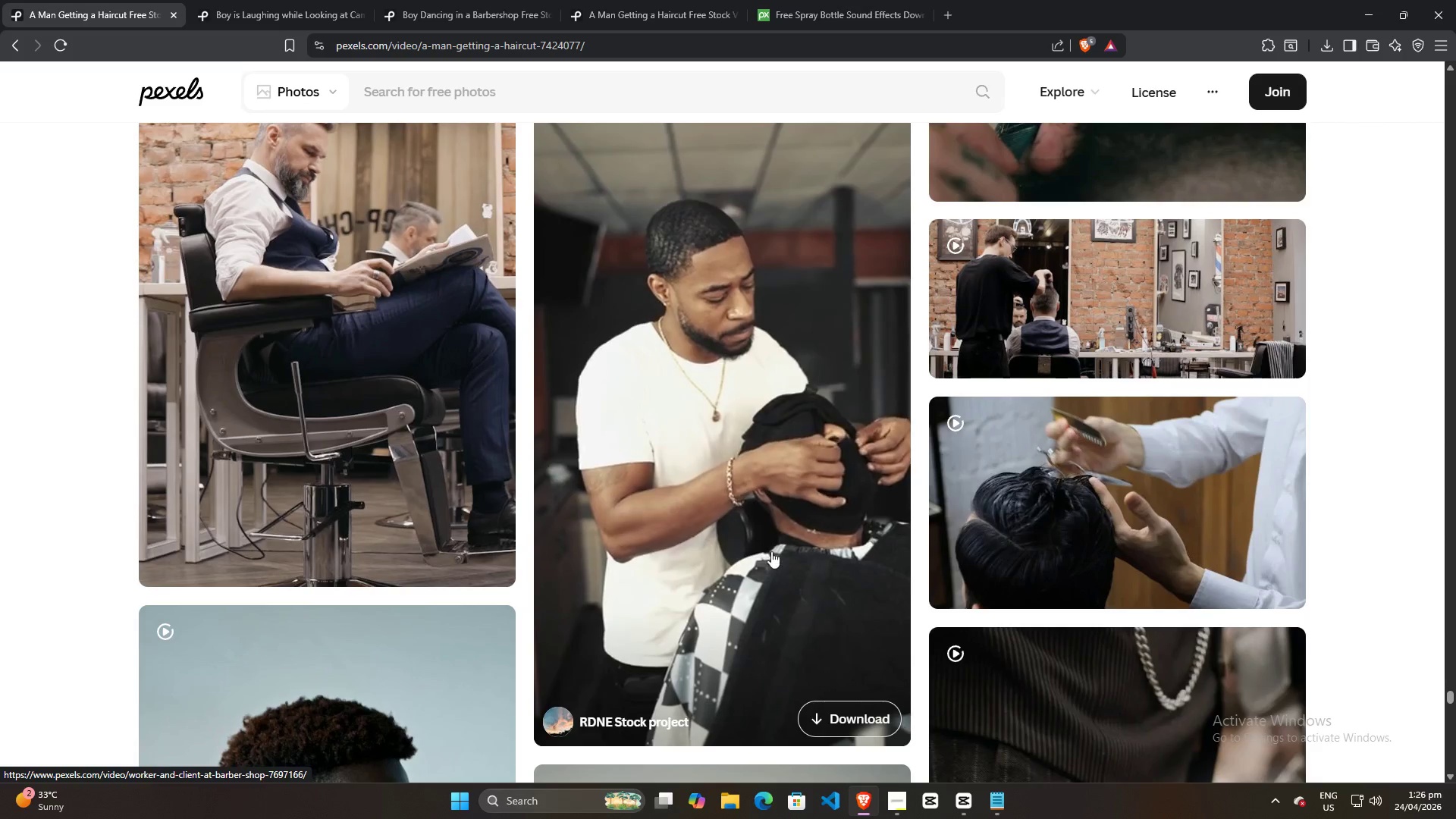 
scroll: coordinate [775, 552], scroll_direction: up, amount: 5.0
 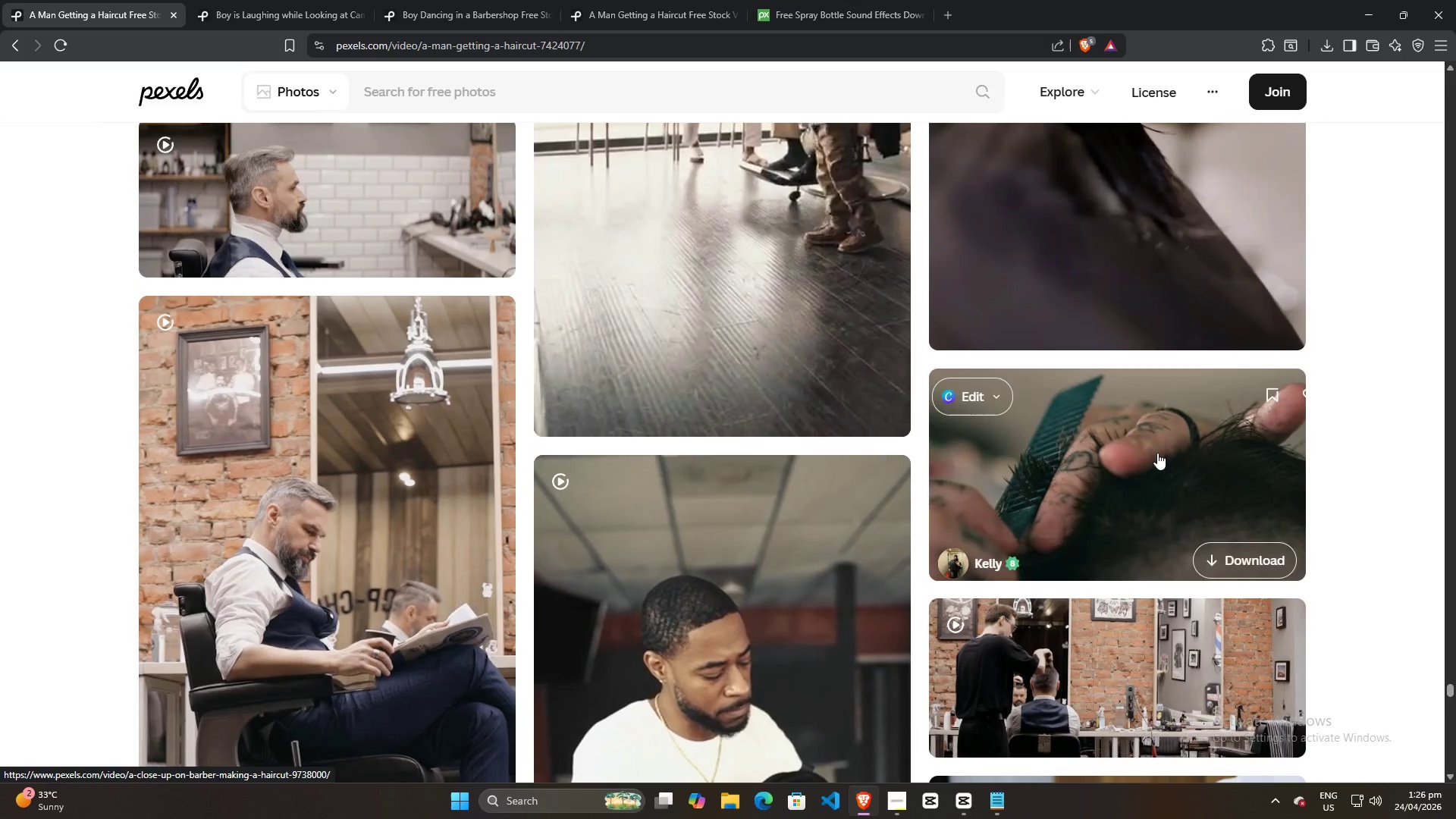 
mouse_move([1159, 471])
 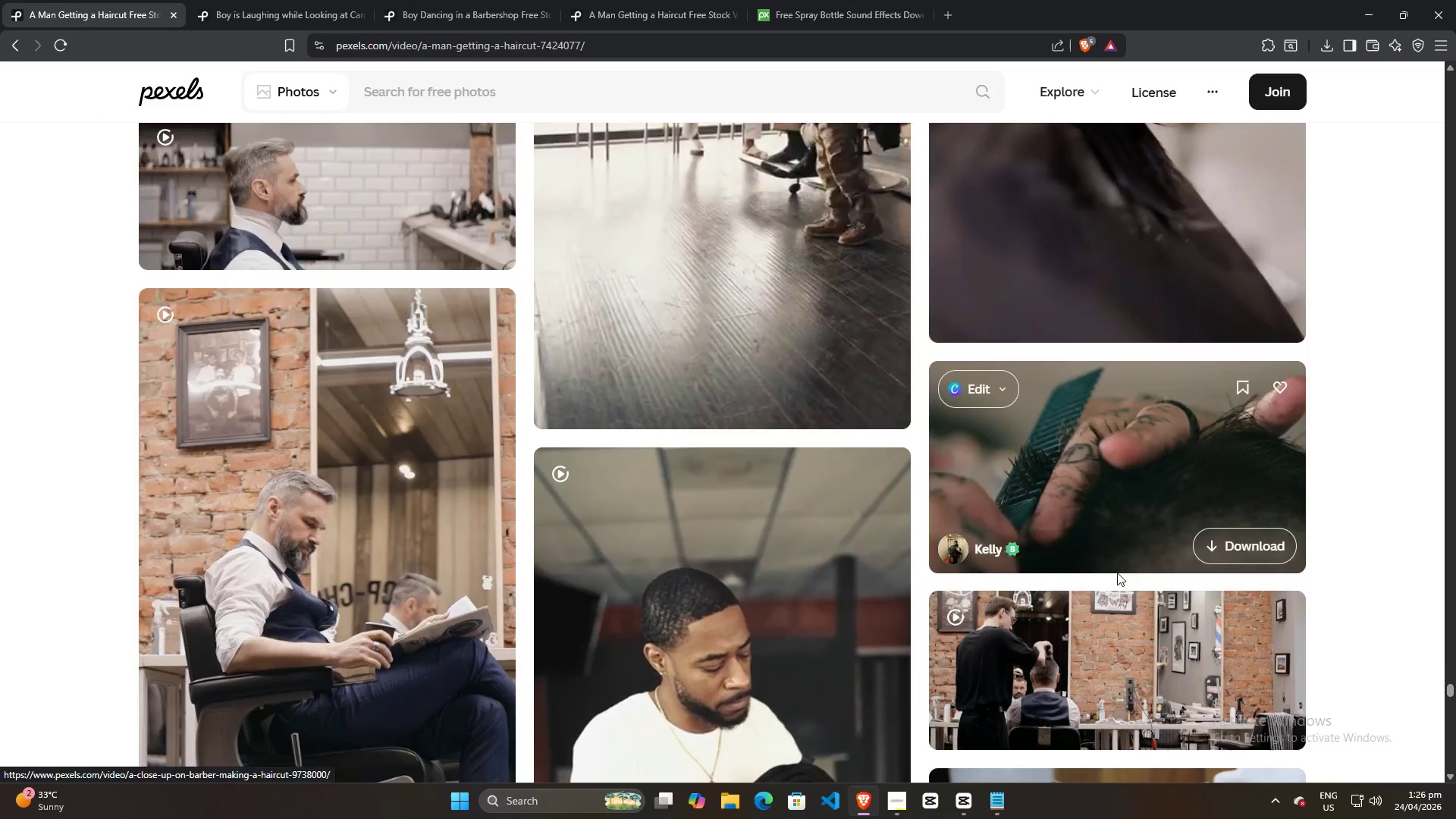 
scroll: coordinate [1117, 573], scroll_direction: down, amount: 5.0
 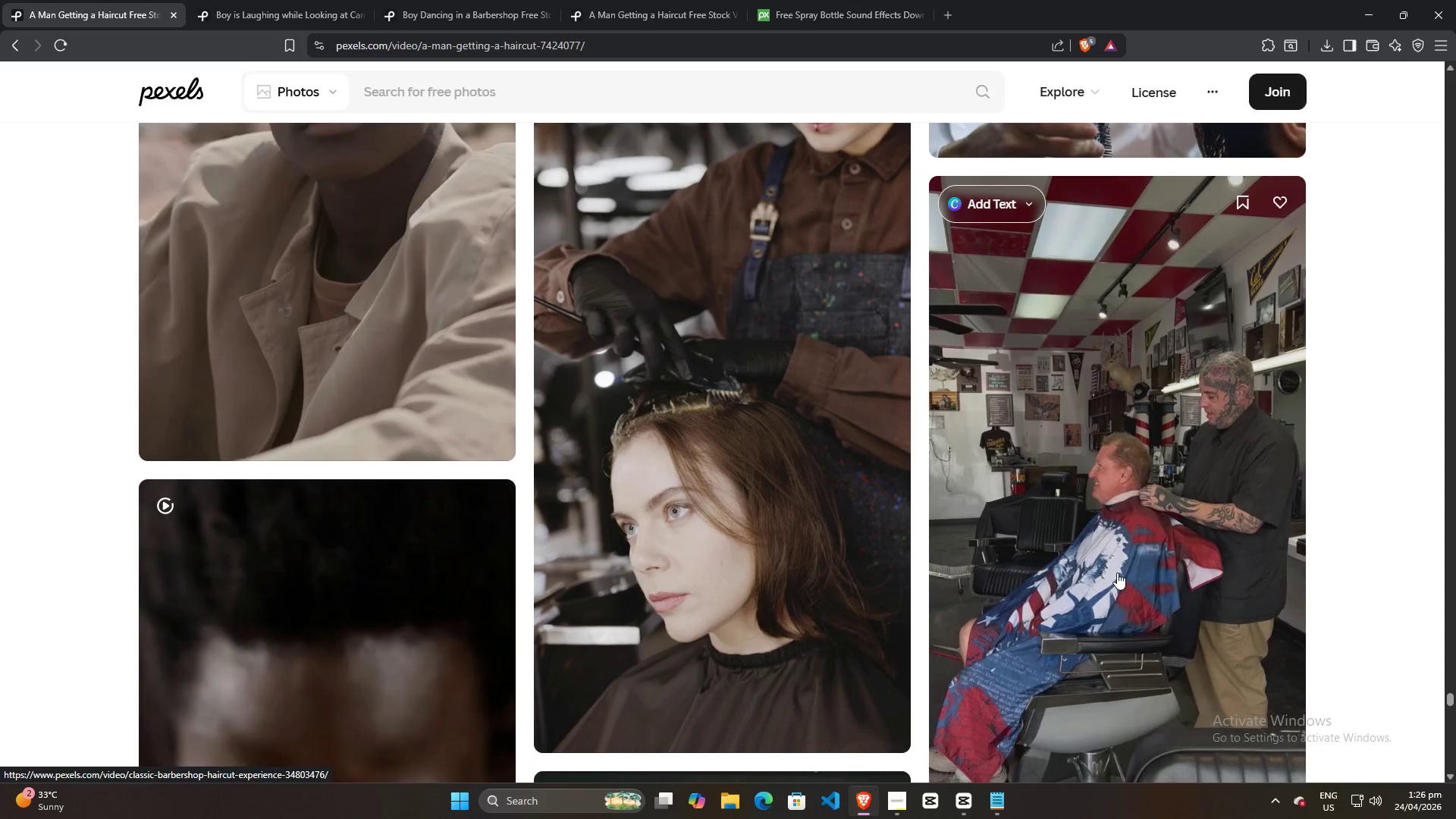 
left_click_drag(start_coordinate=[1451, 698], to_coordinate=[1455, 93])
 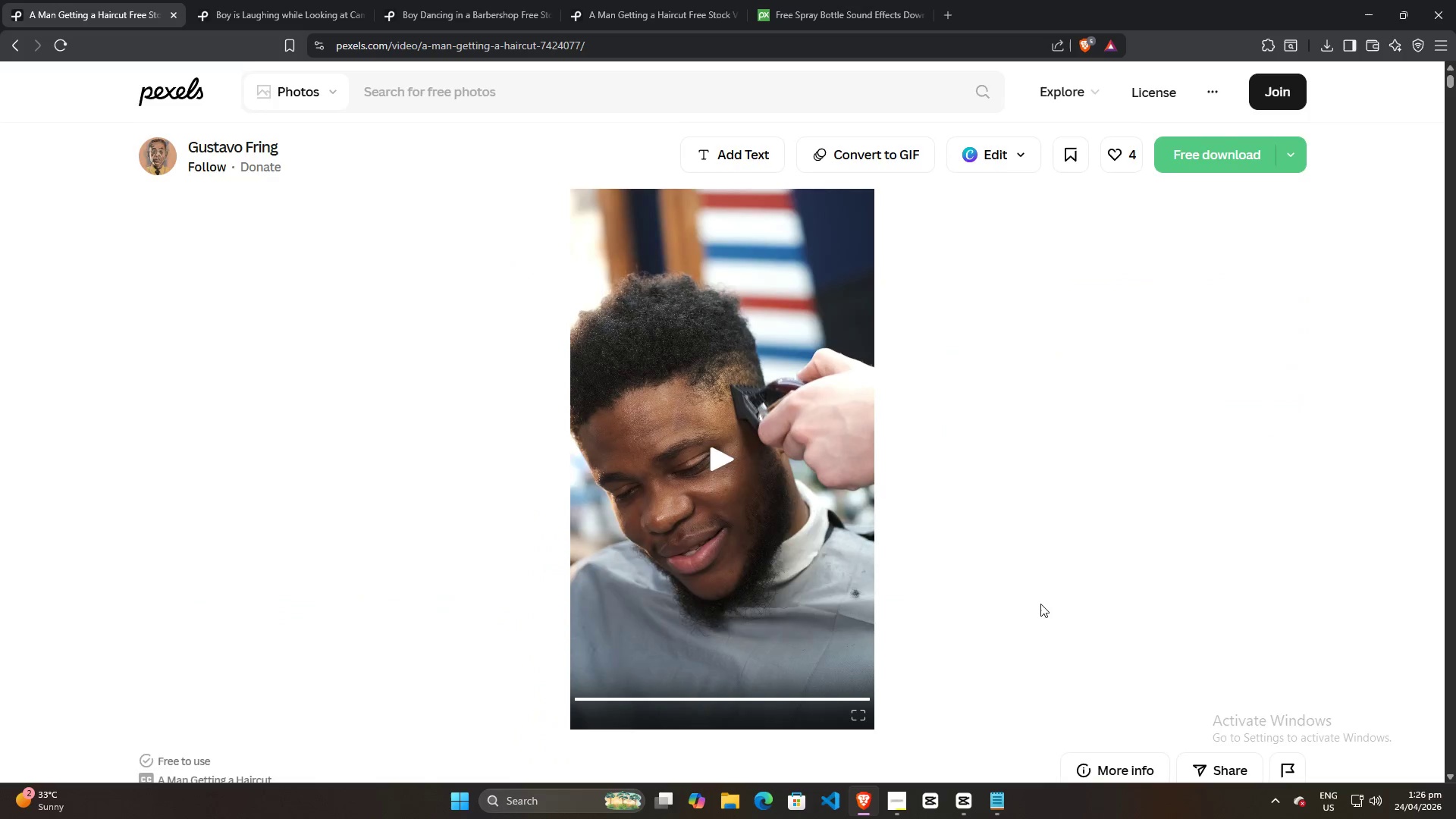 
scroll: coordinate [699, 550], scroll_direction: down, amount: 17.0
 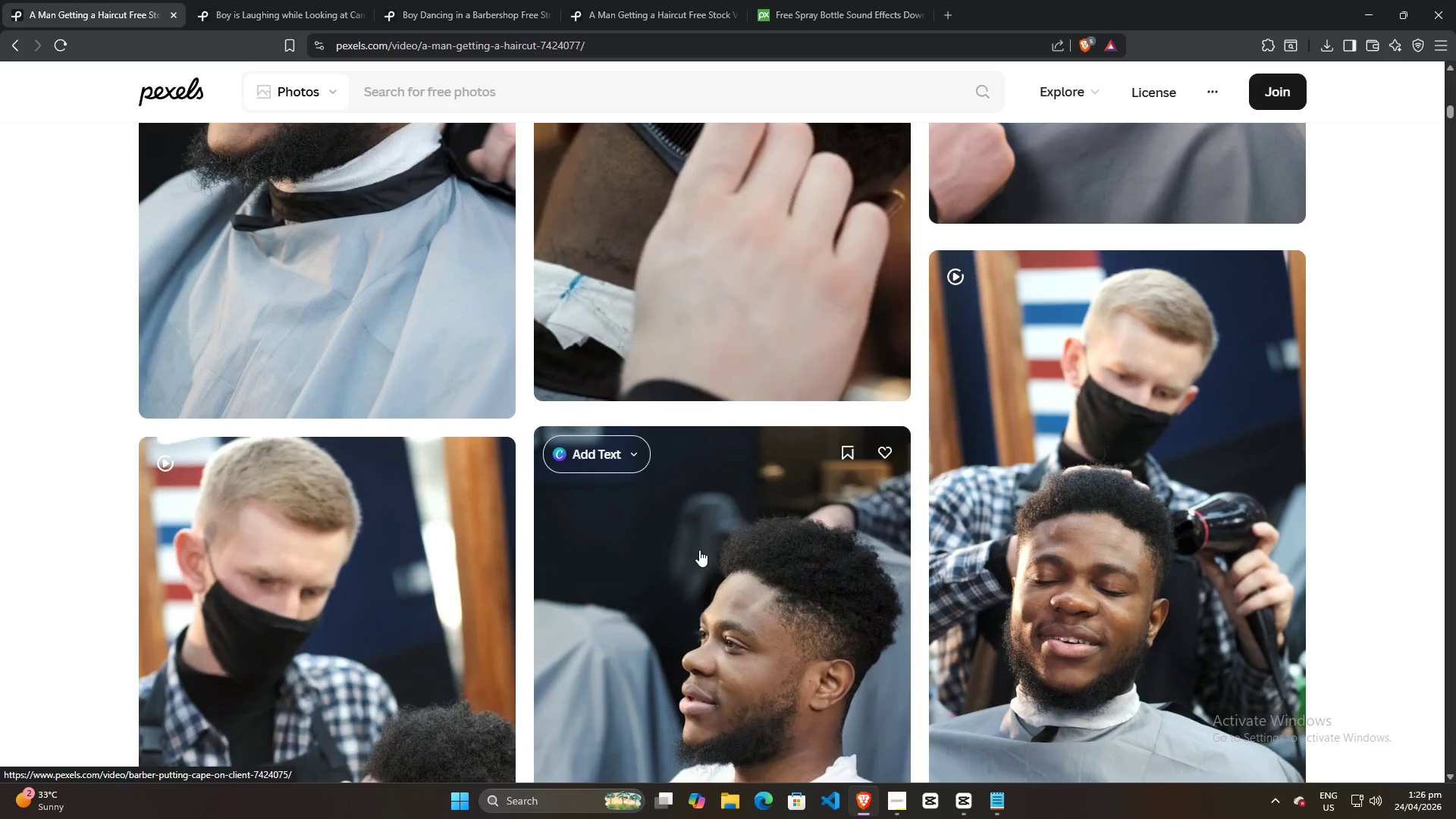 
scroll: coordinate [1056, 556], scroll_direction: up, amount: 7.0
 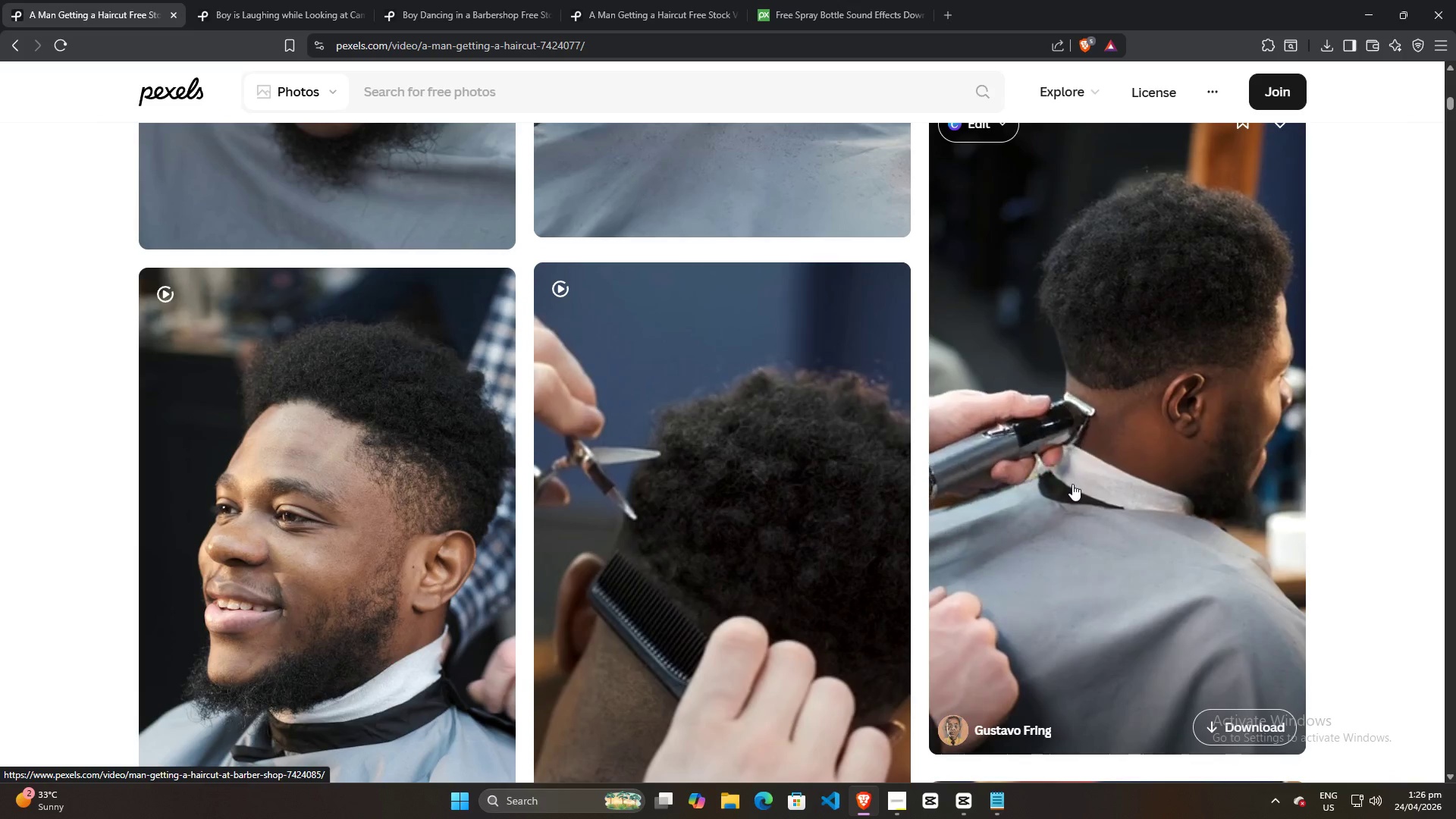 
scroll: coordinate [1073, 484], scroll_direction: down, amount: 2.0
 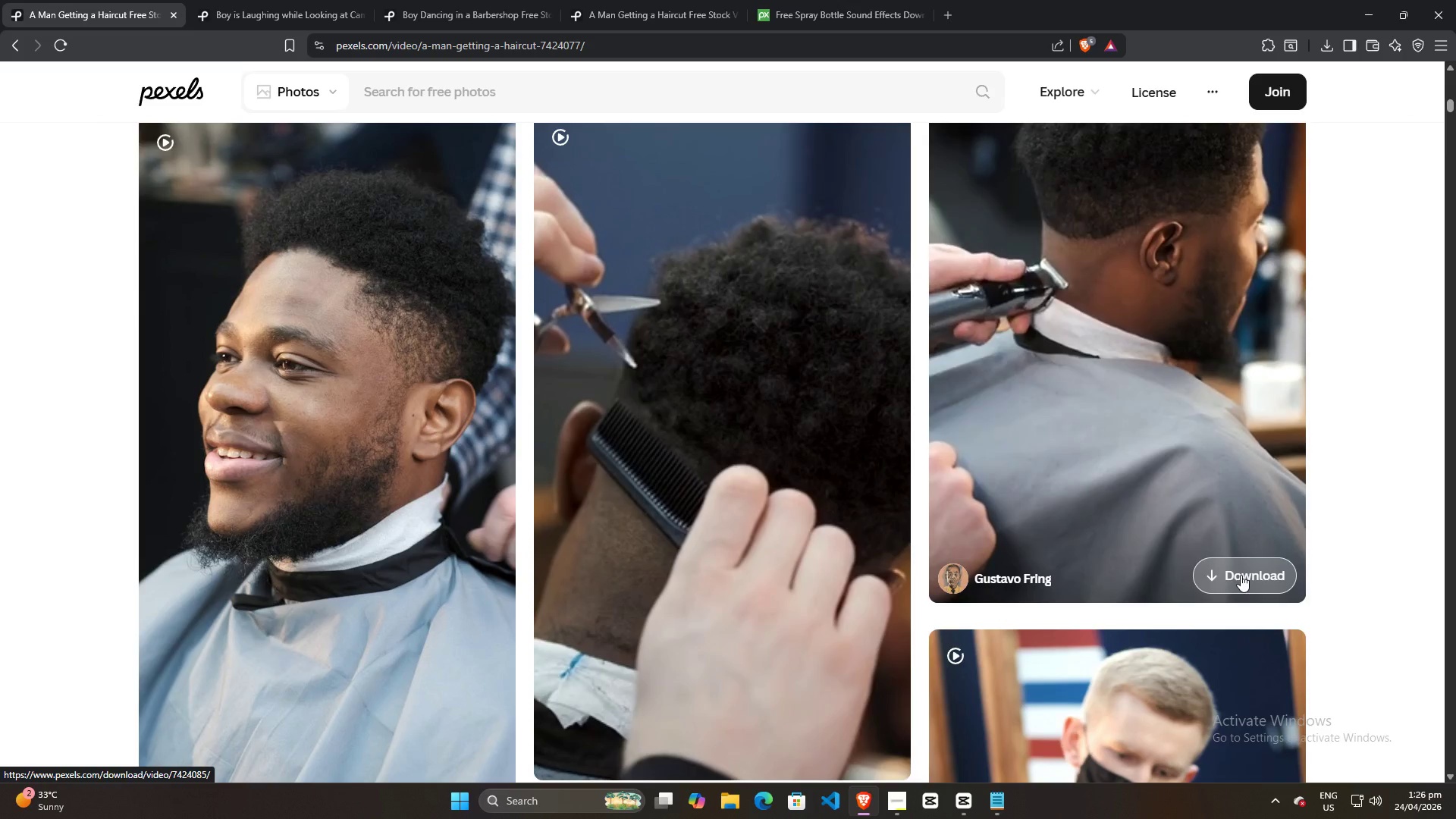 
left_click([1241, 575])
 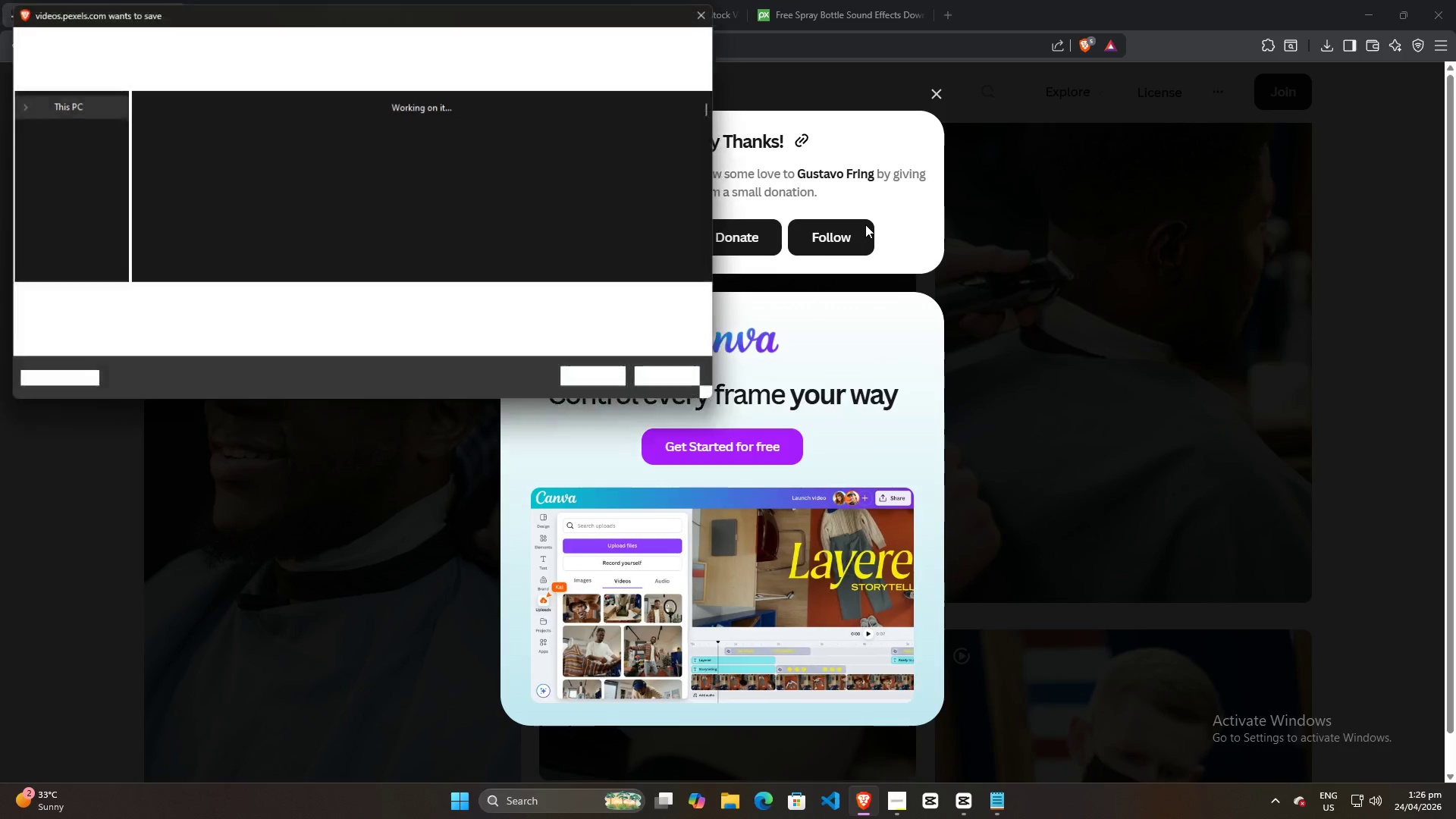 
left_click([624, 381])
 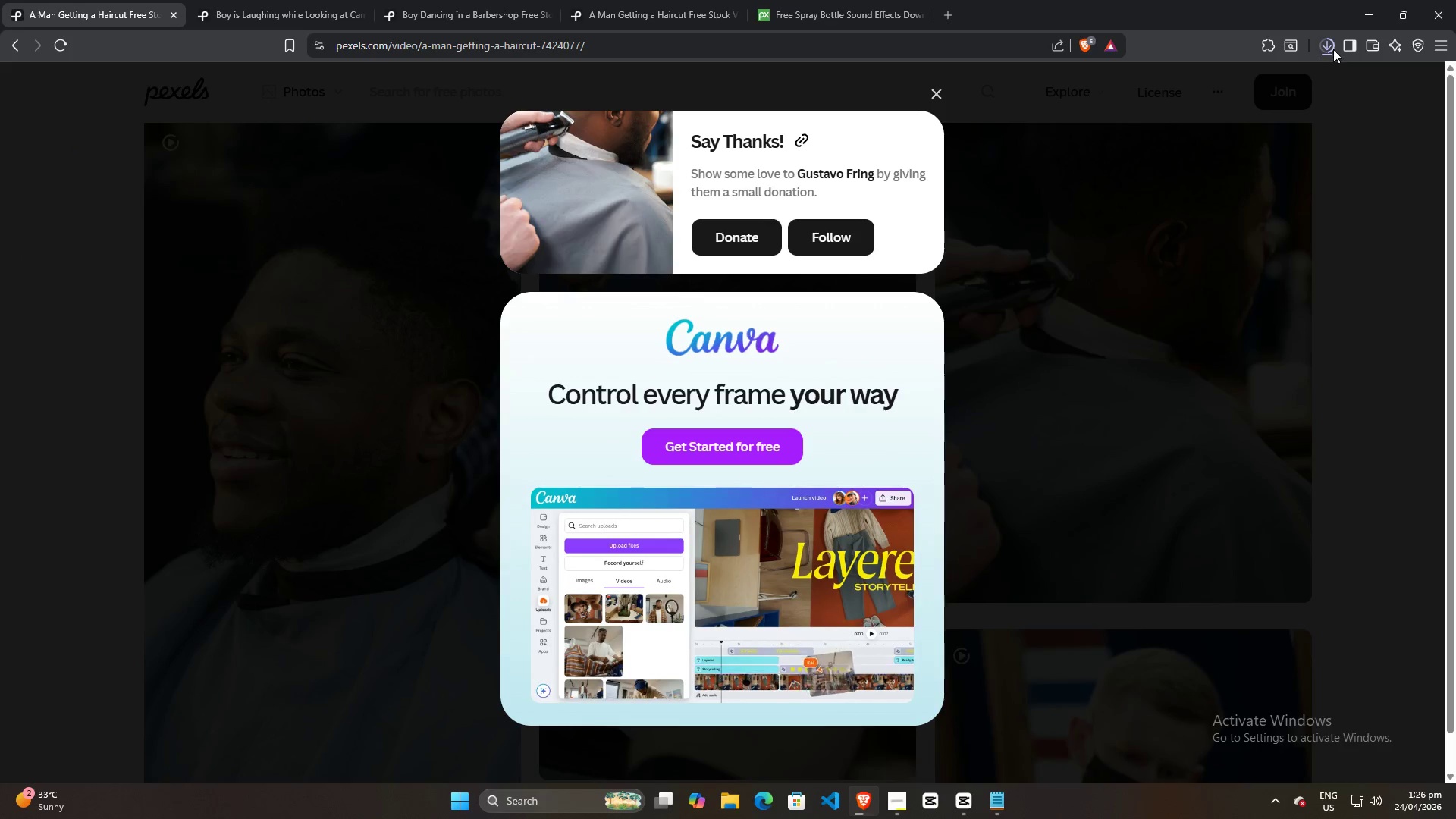 
left_click([1330, 47])
 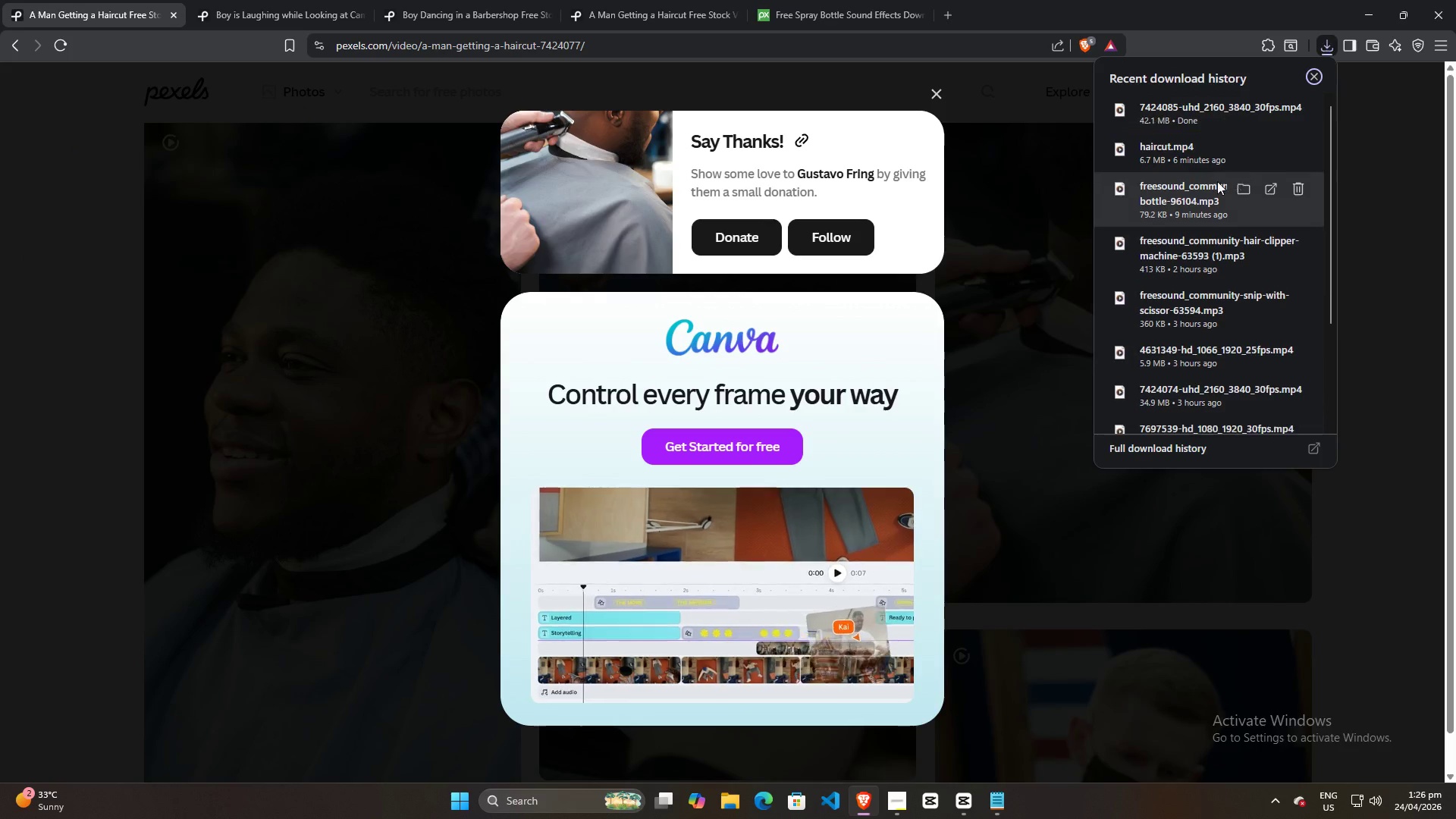 
left_click_drag(start_coordinate=[1200, 119], to_coordinate=[391, 375])
 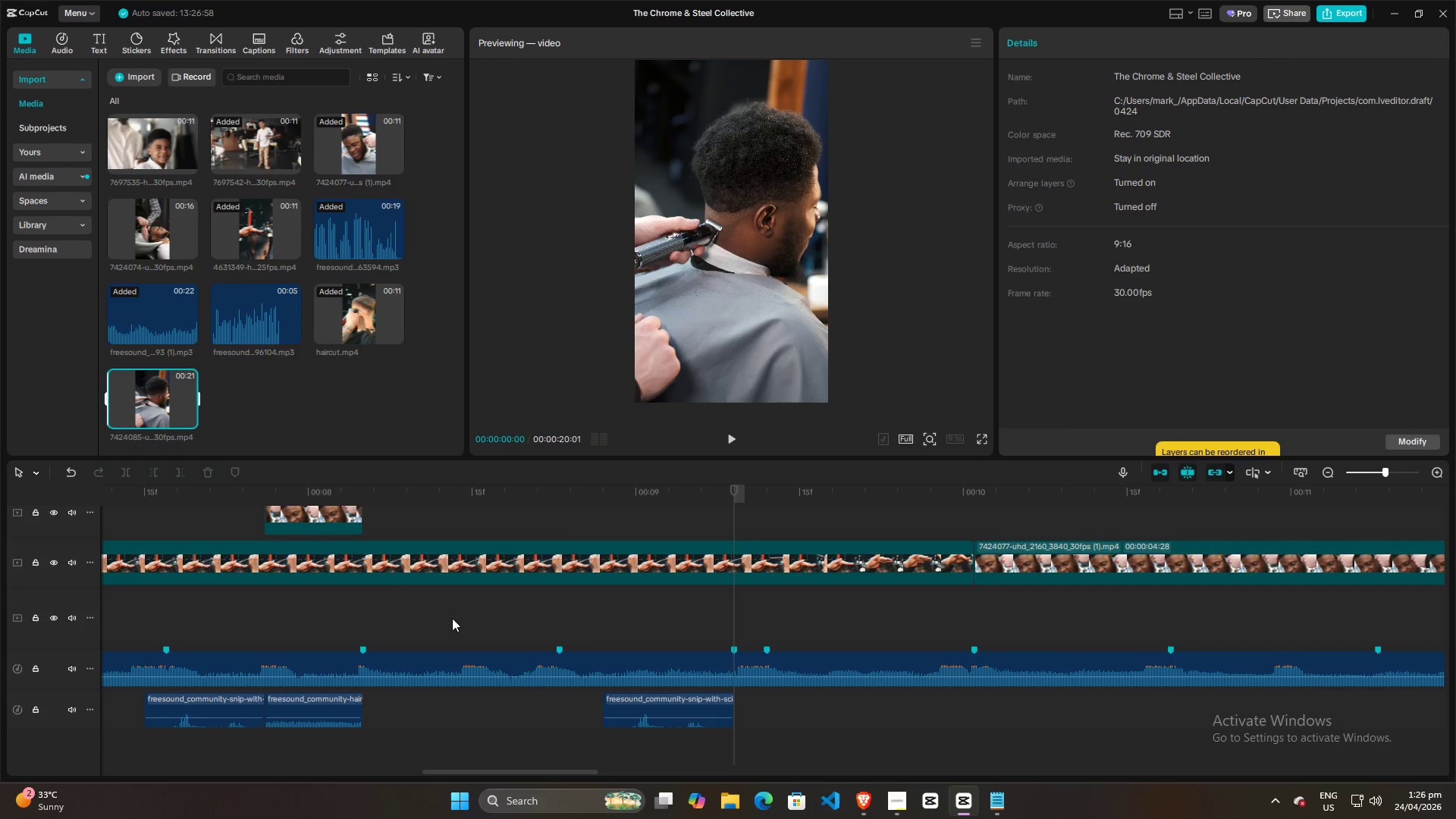 
left_click([337, 609])
 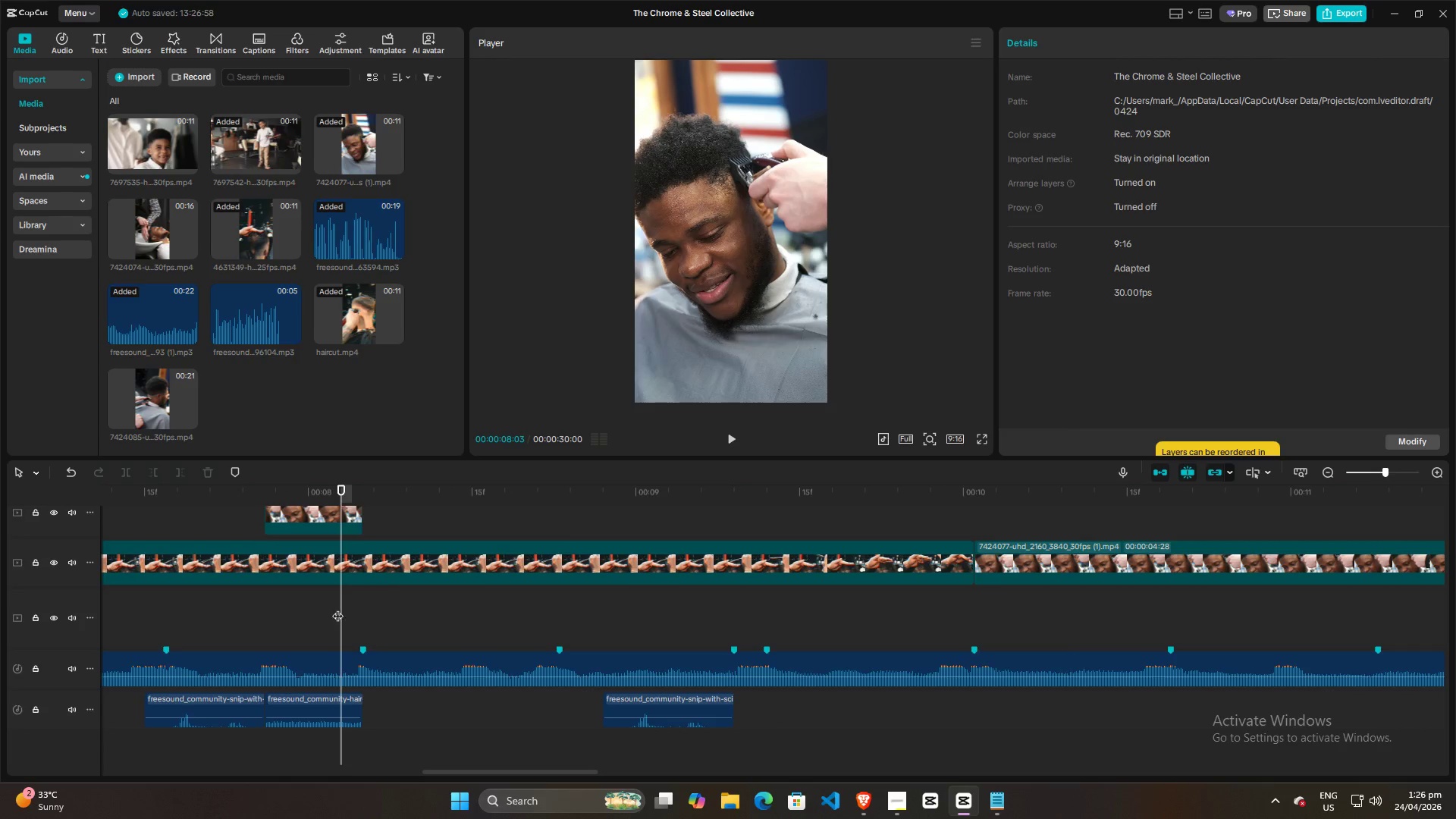 
key(Space)
 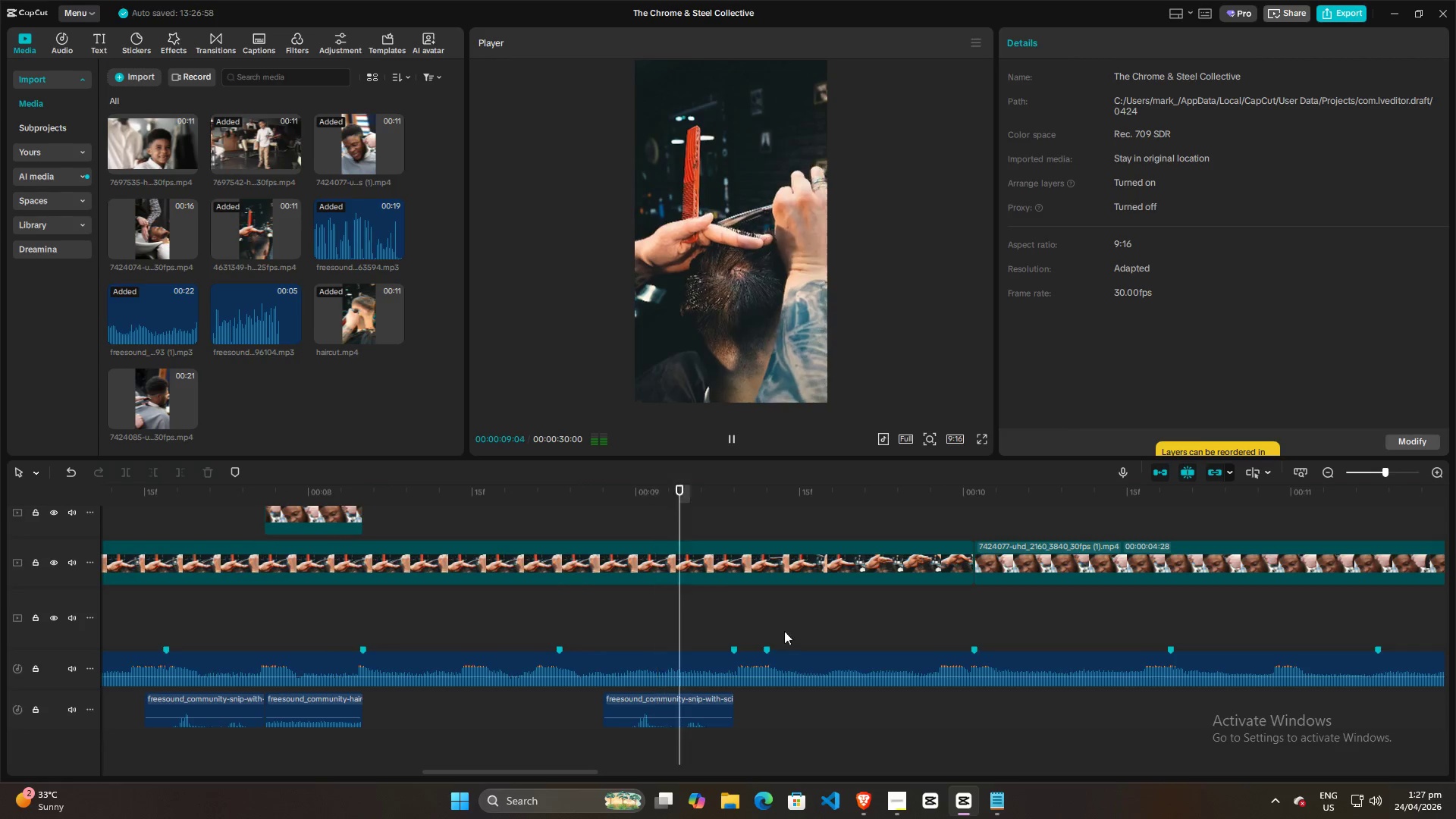 
key(Space)
 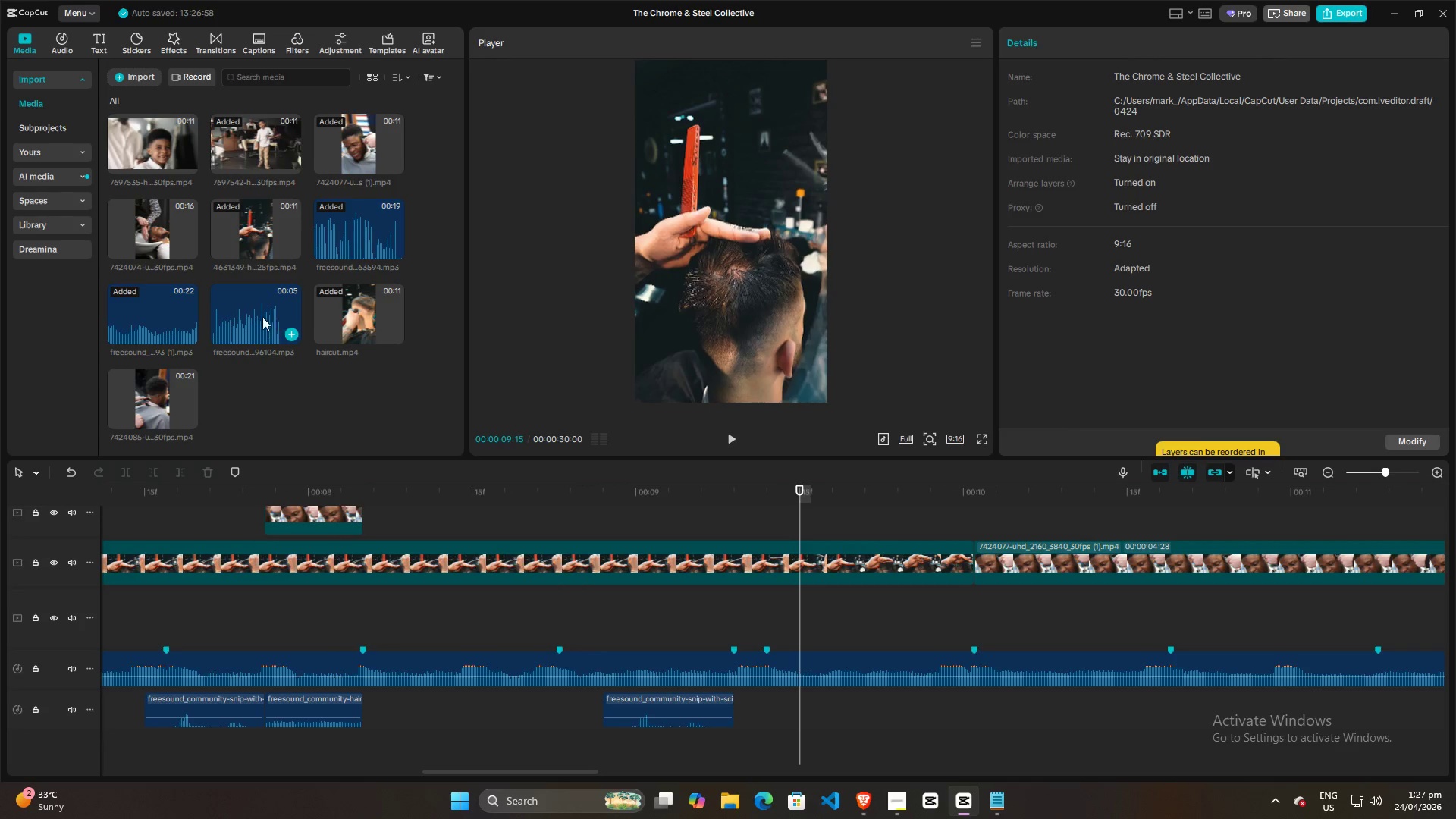 
left_click([155, 306])
 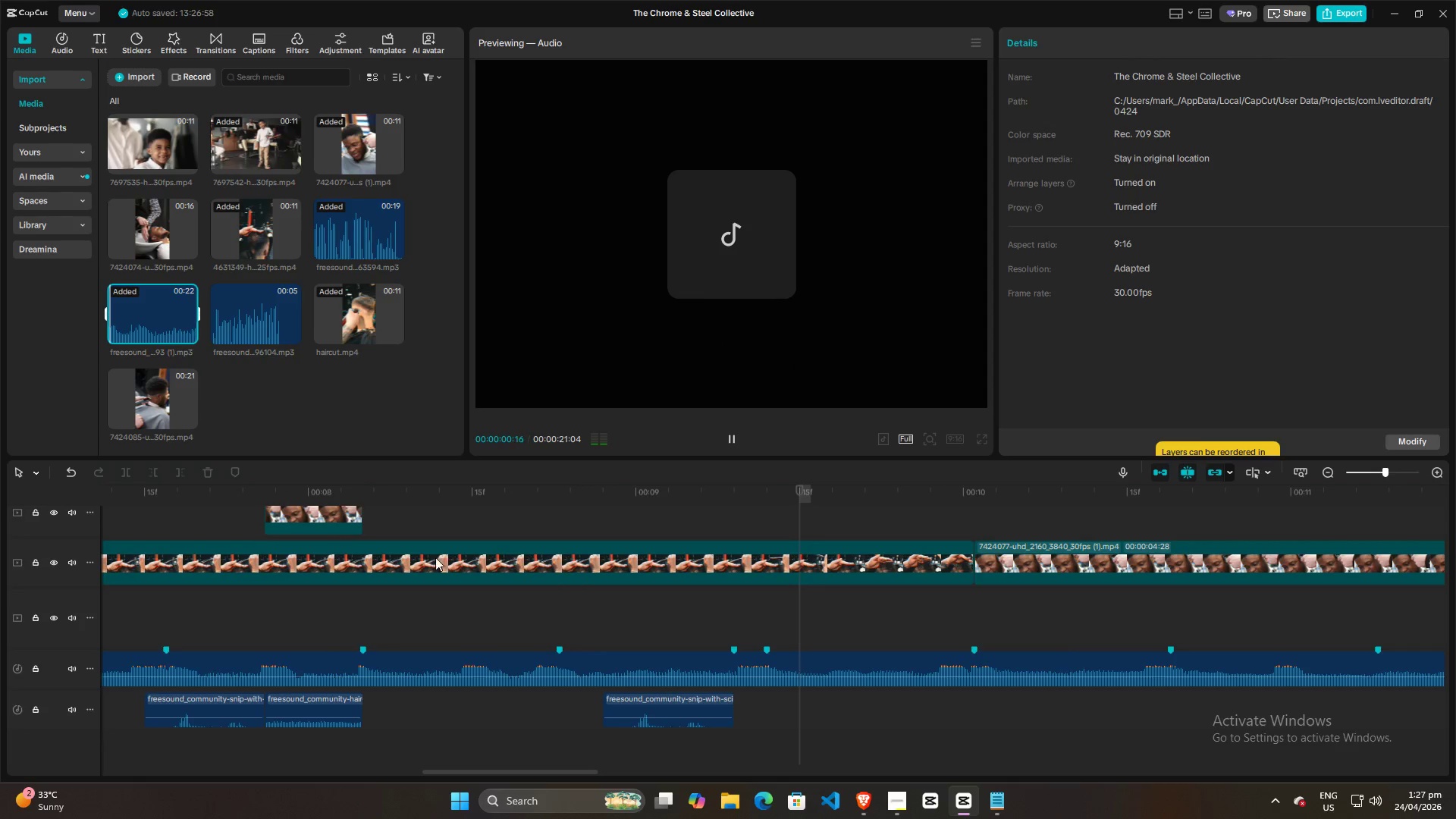 
left_click([413, 602])
 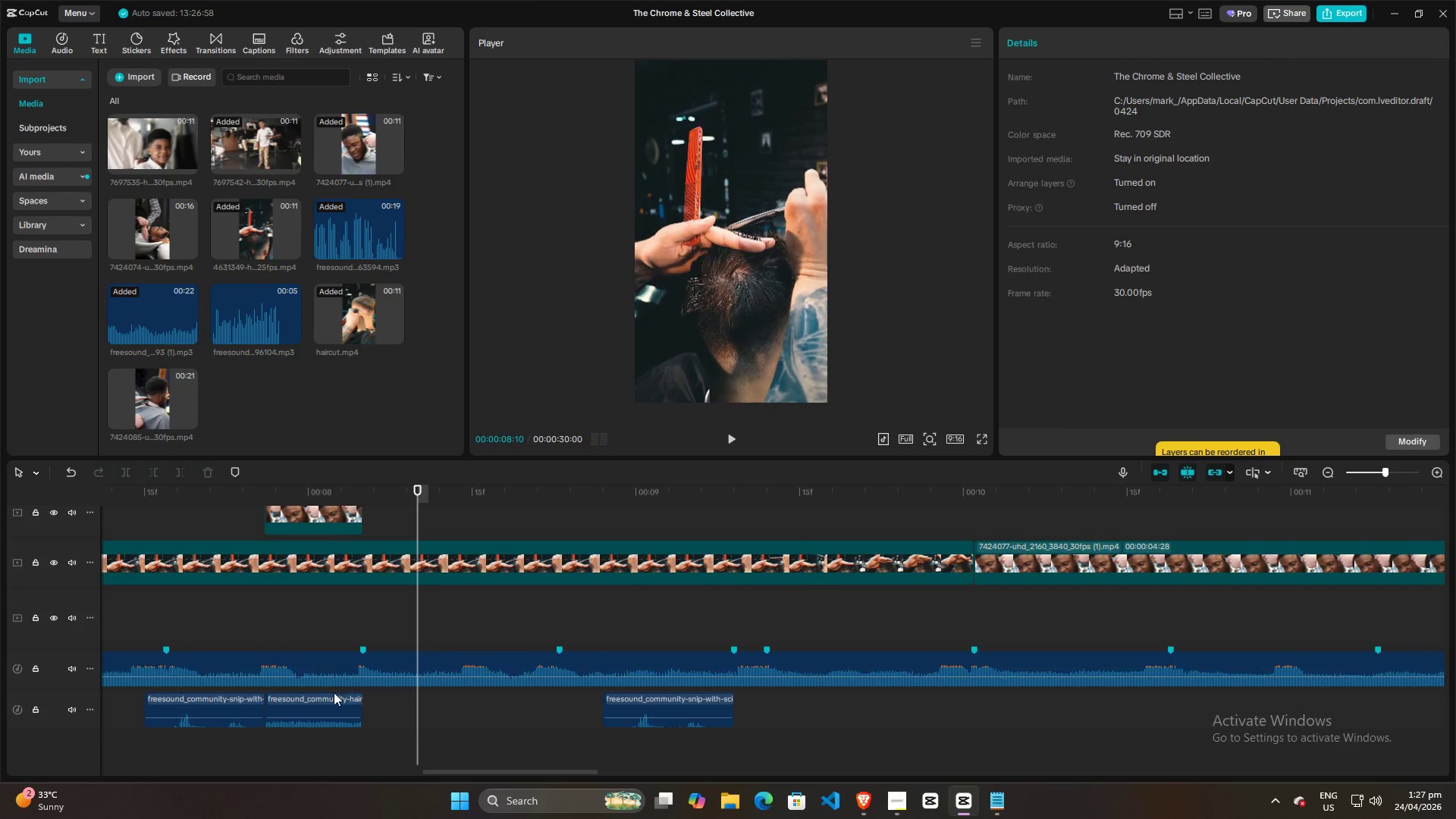 
scroll: coordinate [418, 617], scroll_direction: down, amount: 1.0
 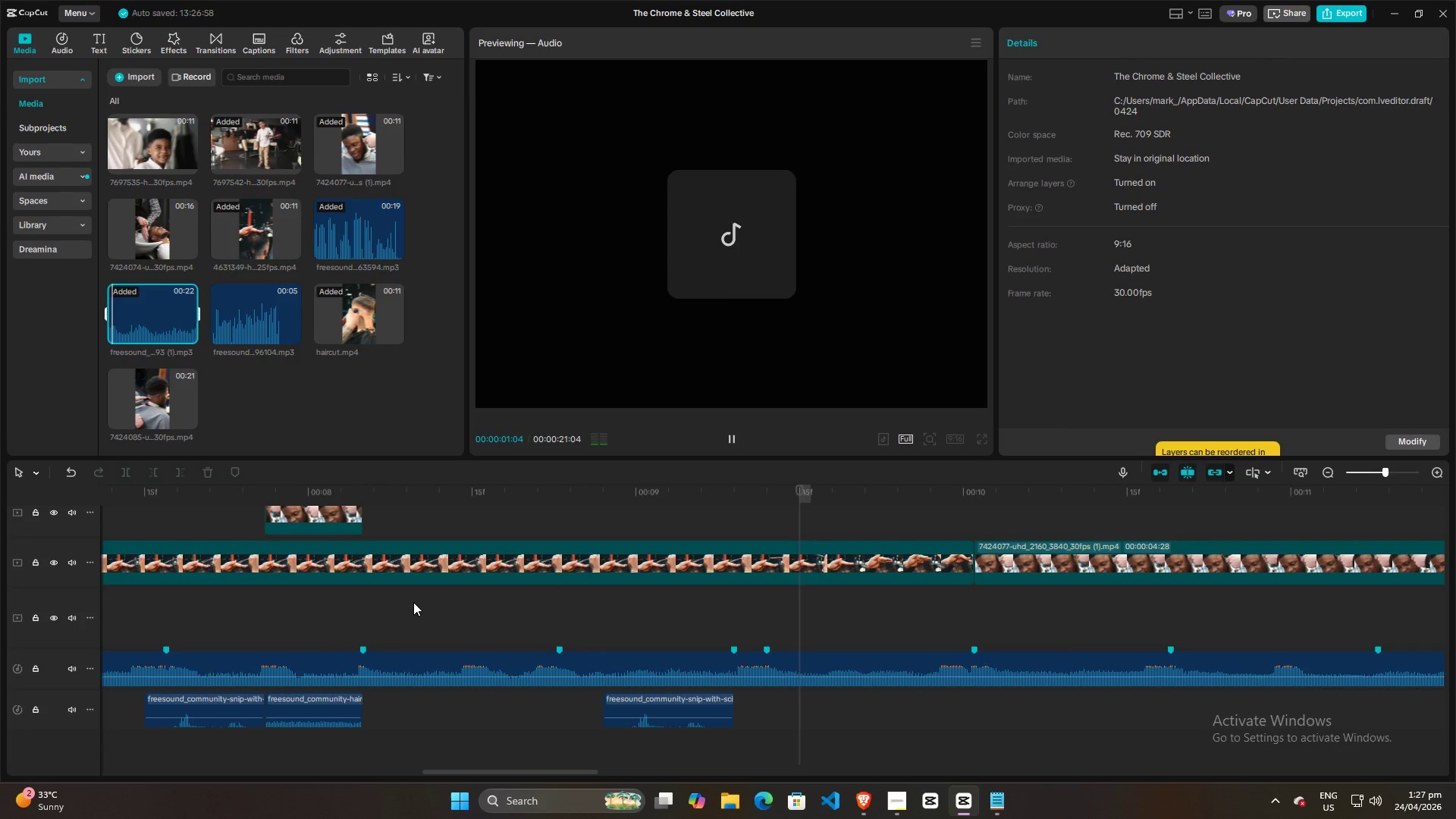 
left_click([321, 702])
 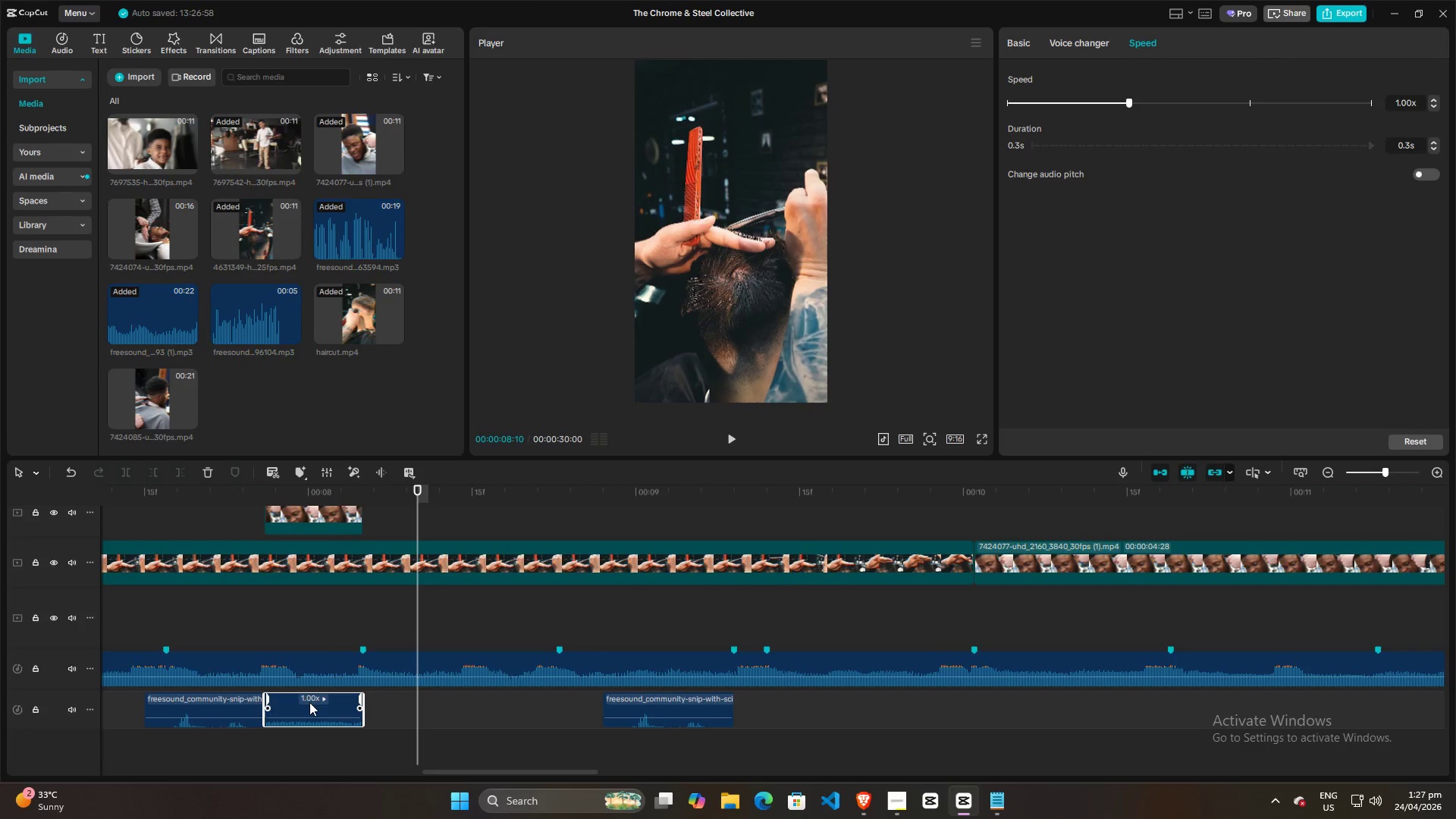 
hold_key(key=AltLeft, duration=1.5)
left_click_drag(start_coordinate=[299, 707], to_coordinate=[766, 710])
 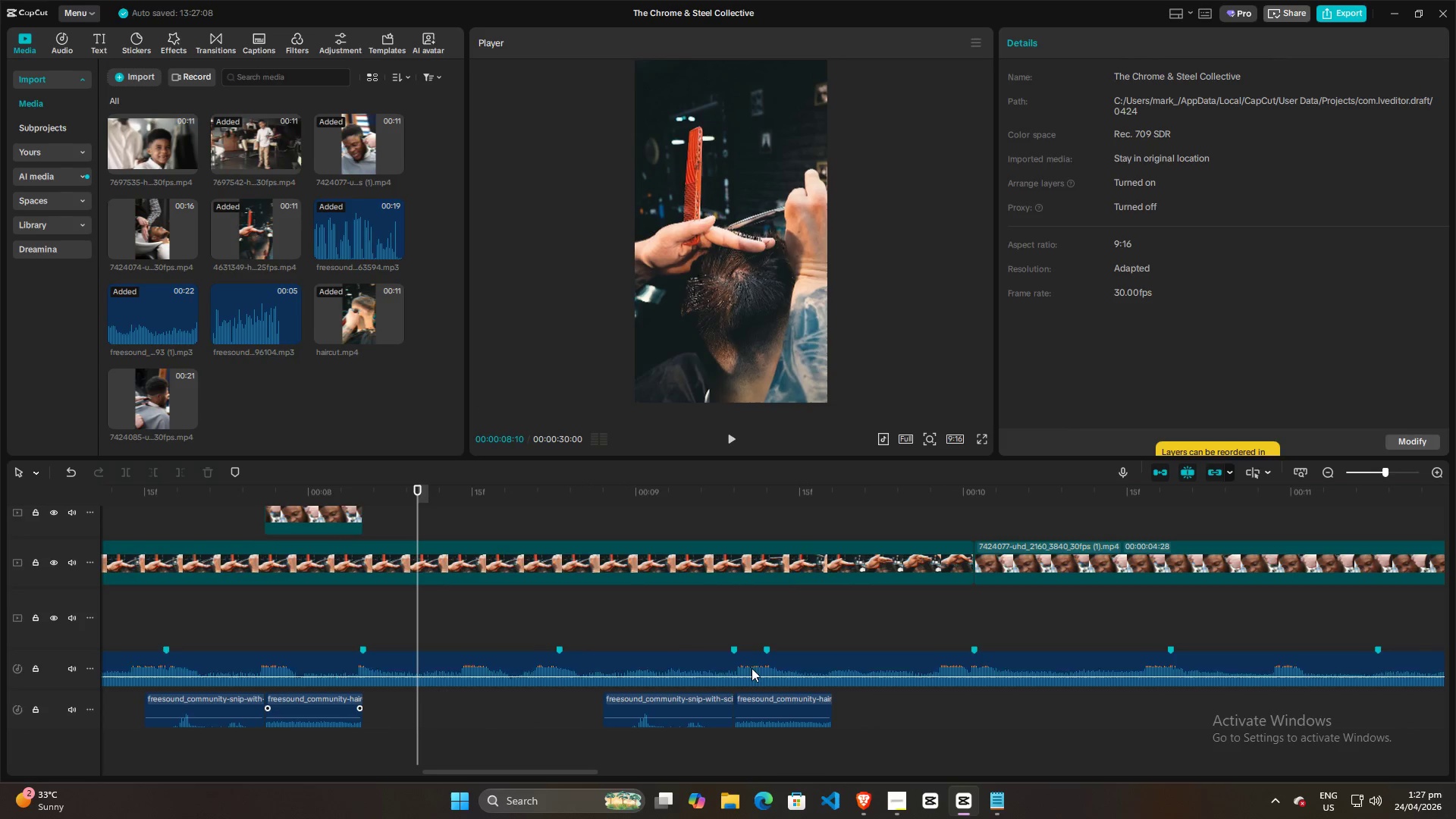 
hold_key(key=AltLeft, duration=0.72)
 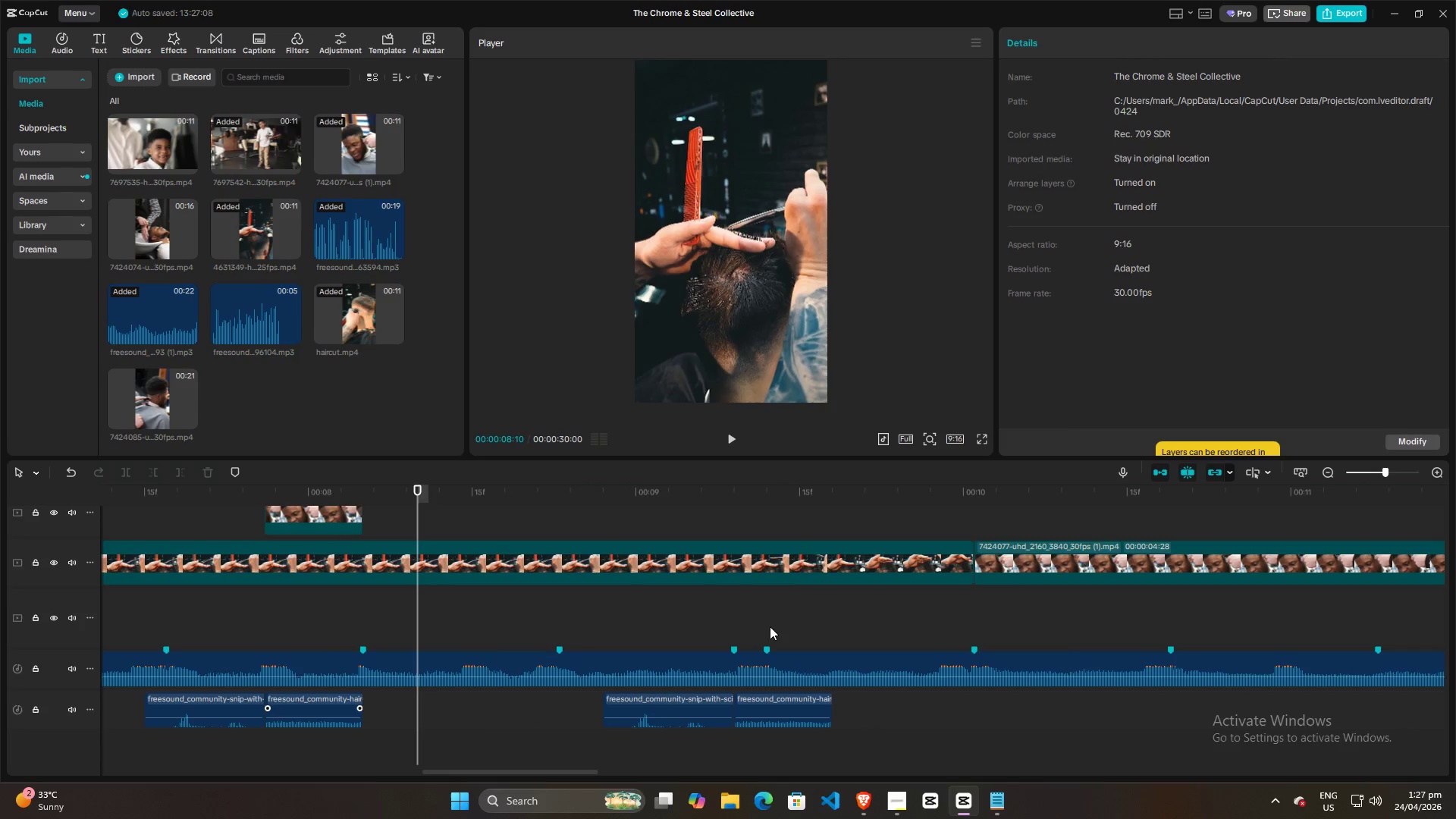 
left_click([770, 626])
 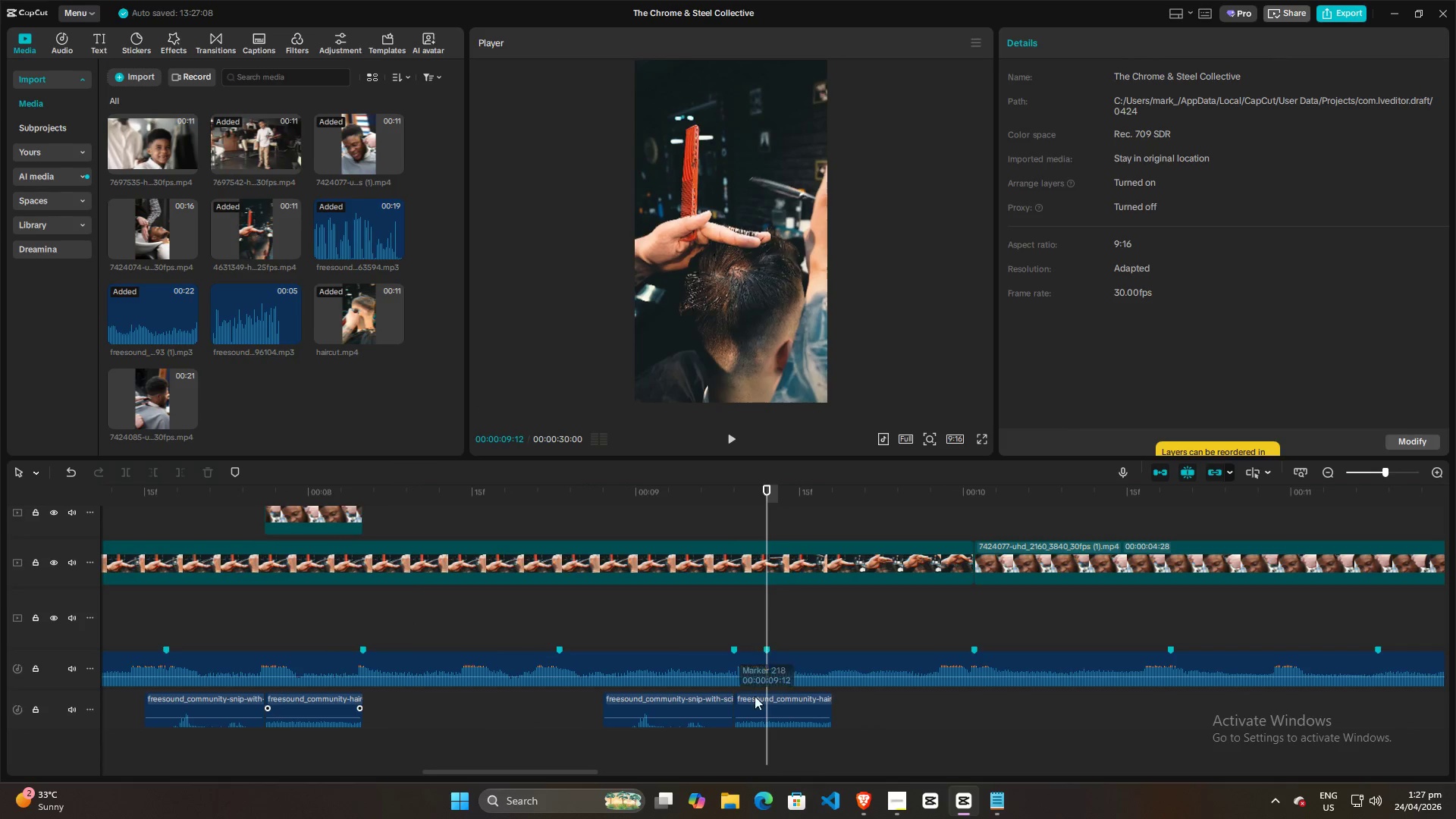 
left_click([751, 701])
 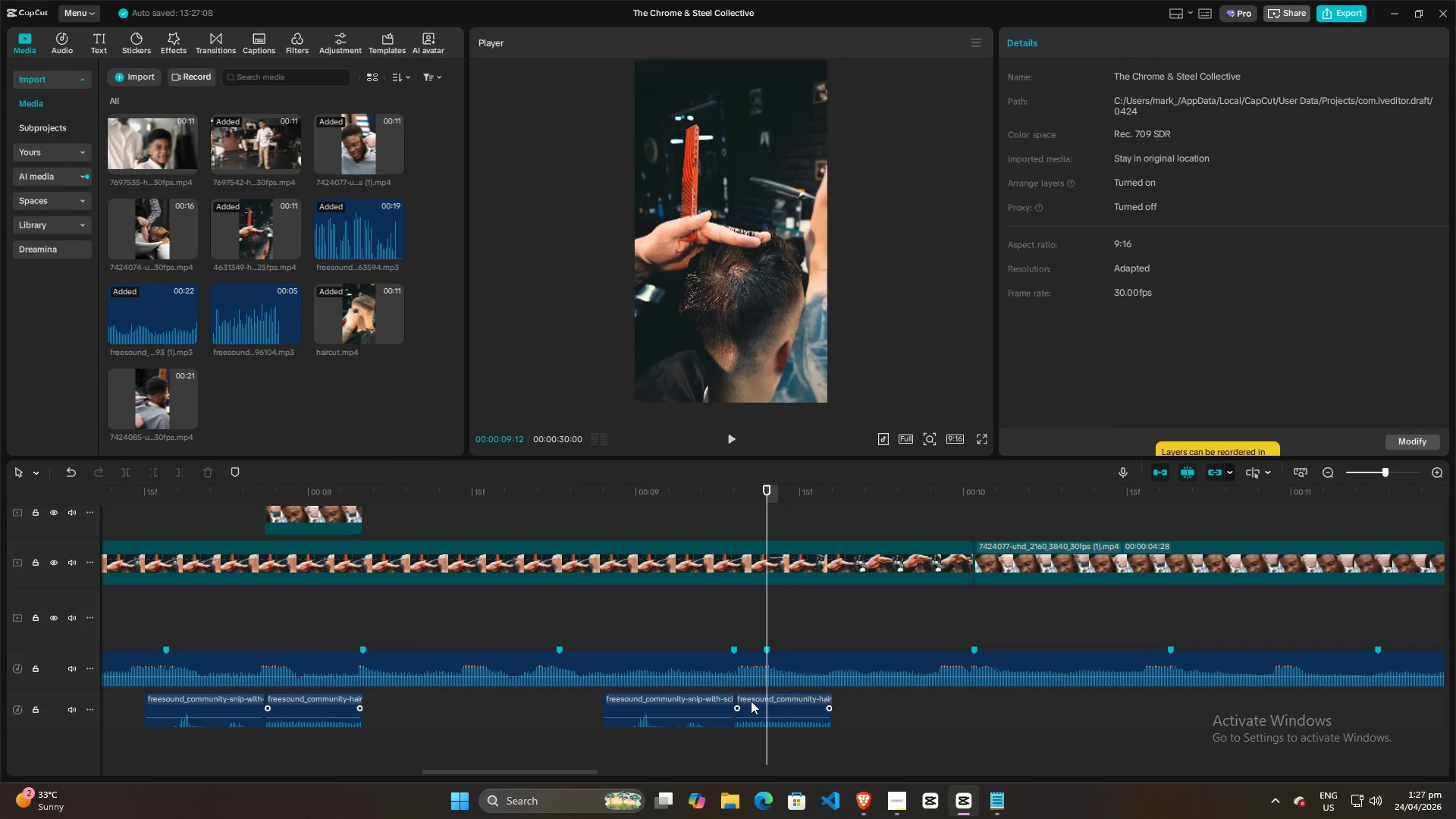 
key(W)
 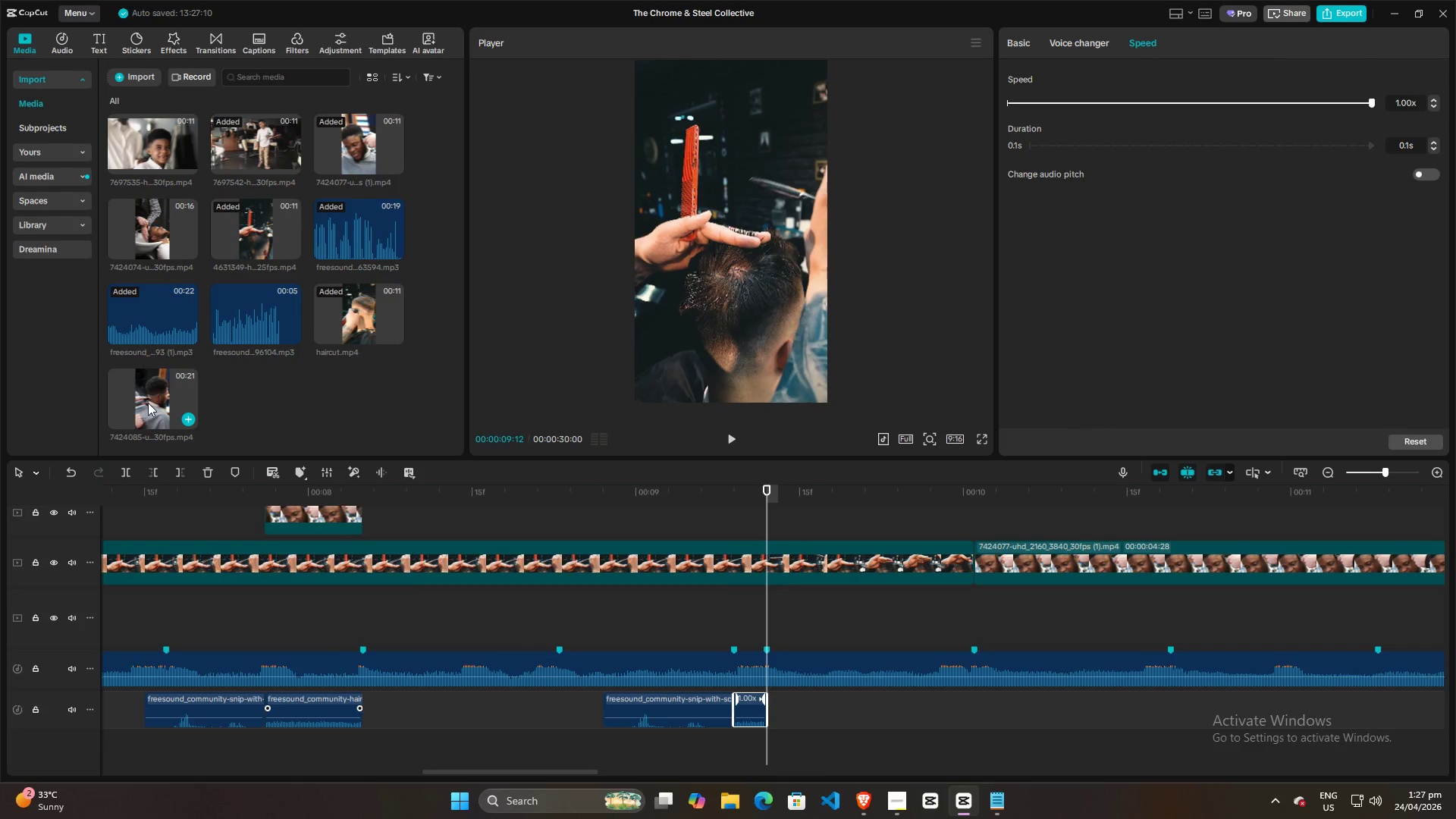 
left_click_drag(start_coordinate=[148, 399], to_coordinate=[732, 520])
 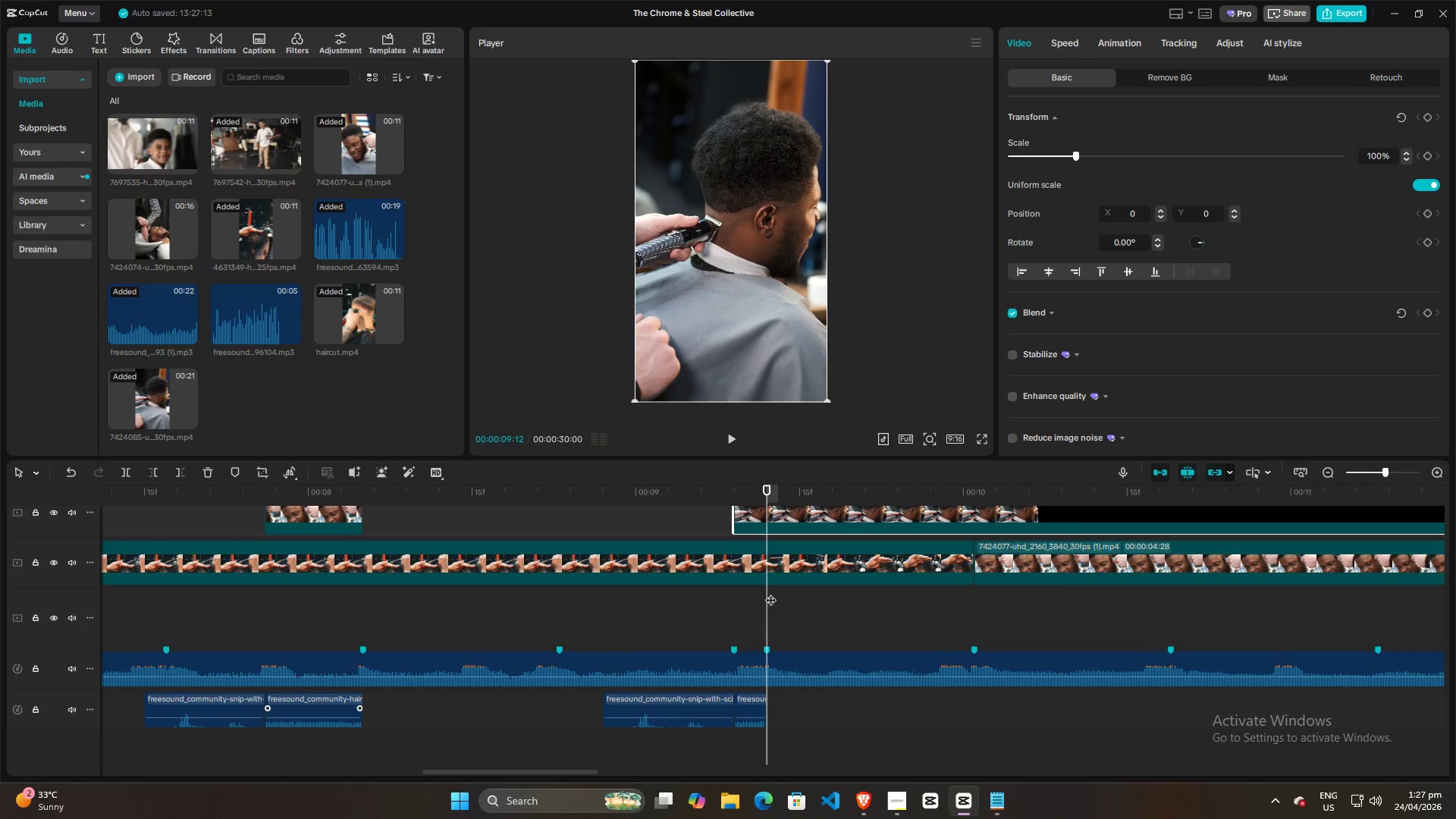 
left_click_drag(start_coordinate=[770, 592], to_coordinate=[737, 598])
 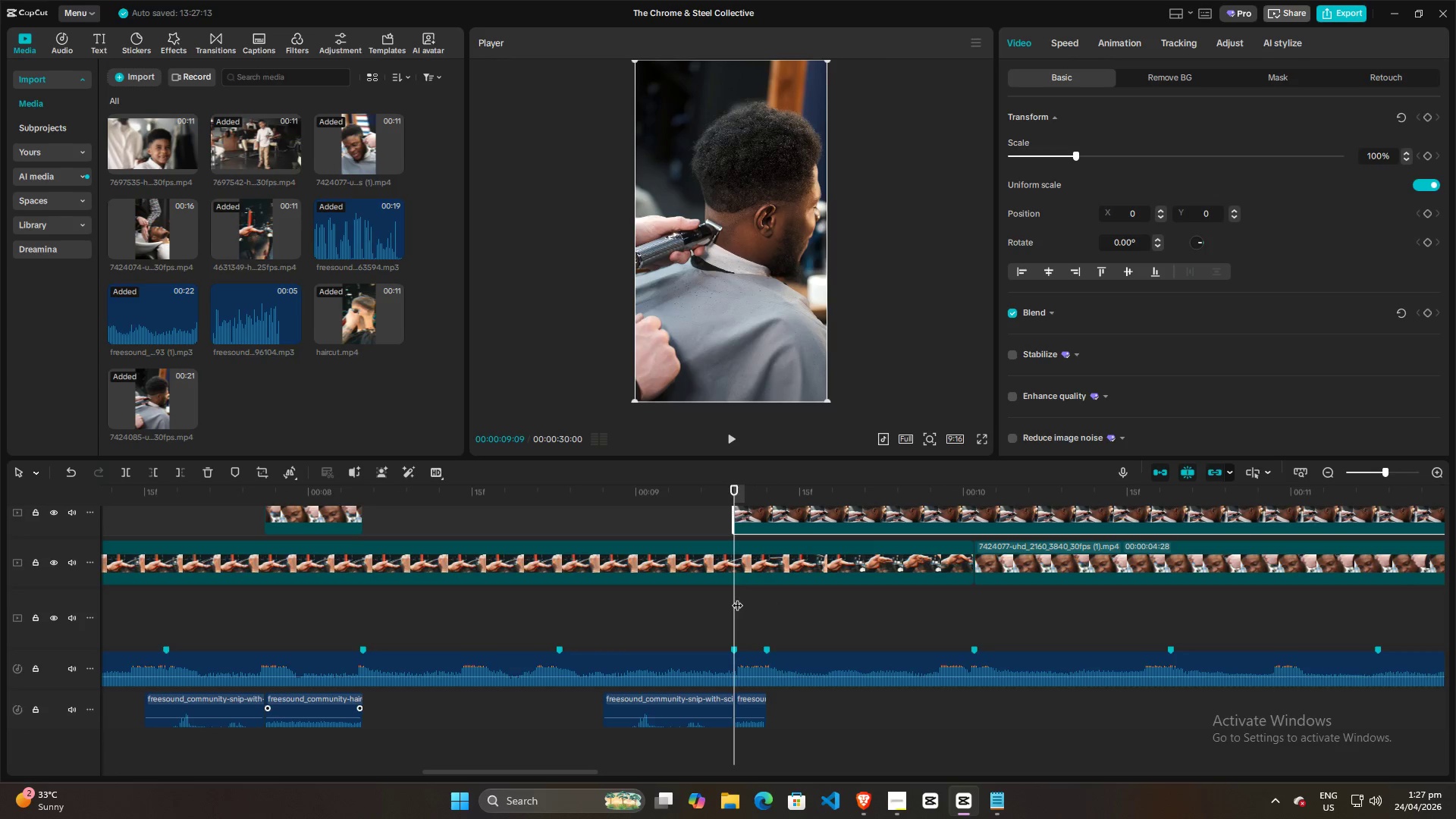 
key(Space)
 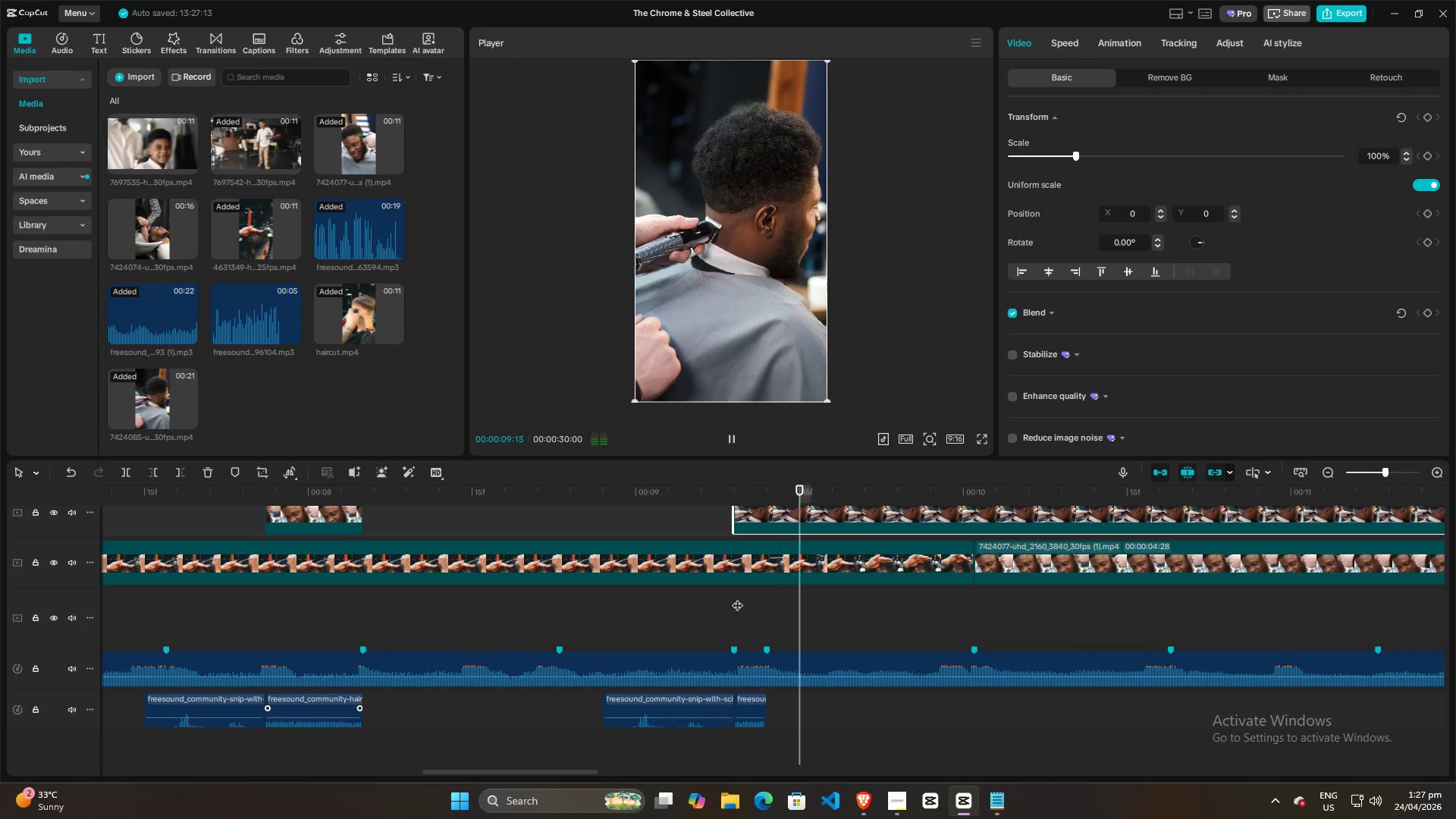 
key(Space)
 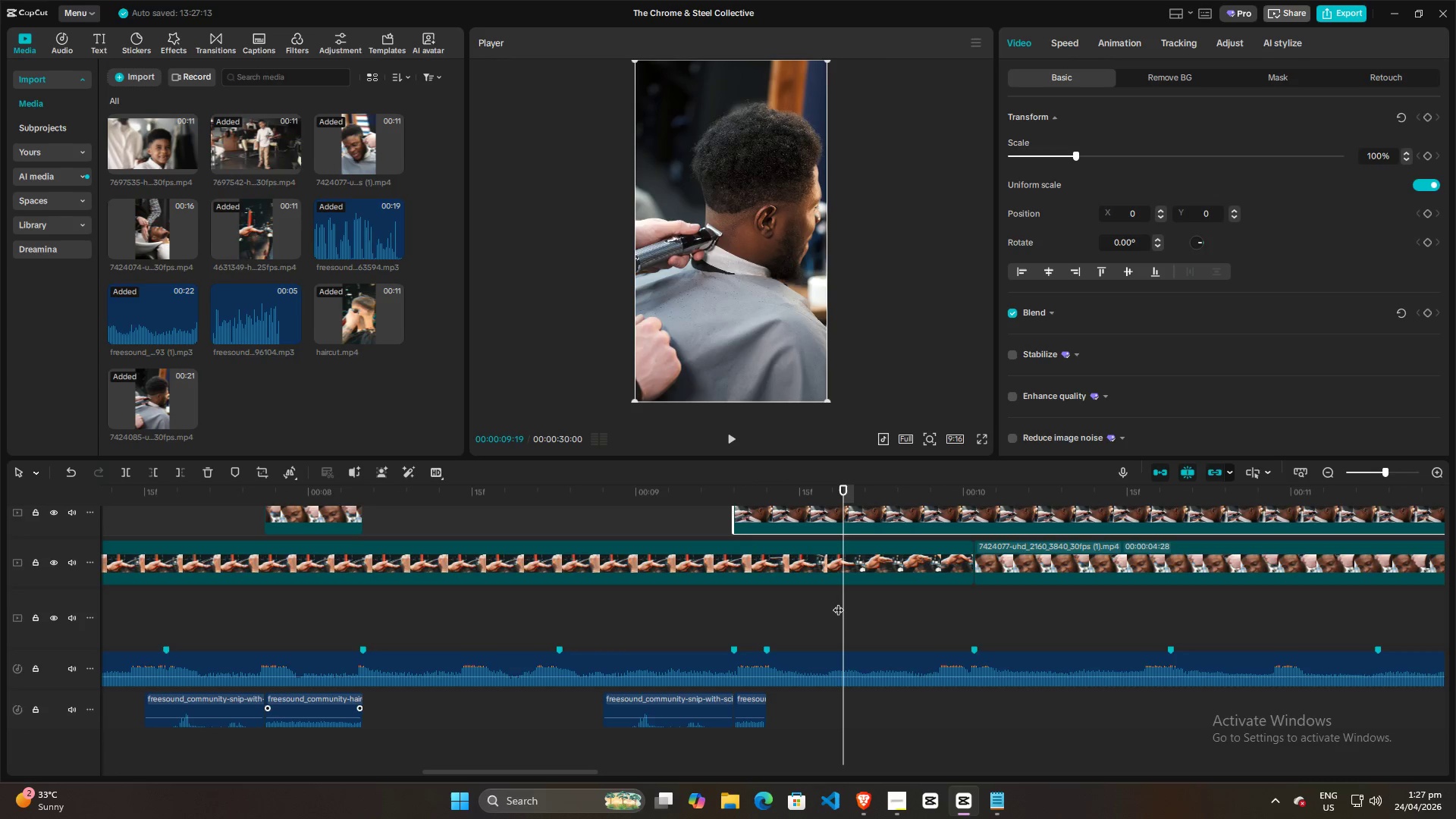 
left_click_drag(start_coordinate=[845, 601], to_coordinate=[766, 601])
 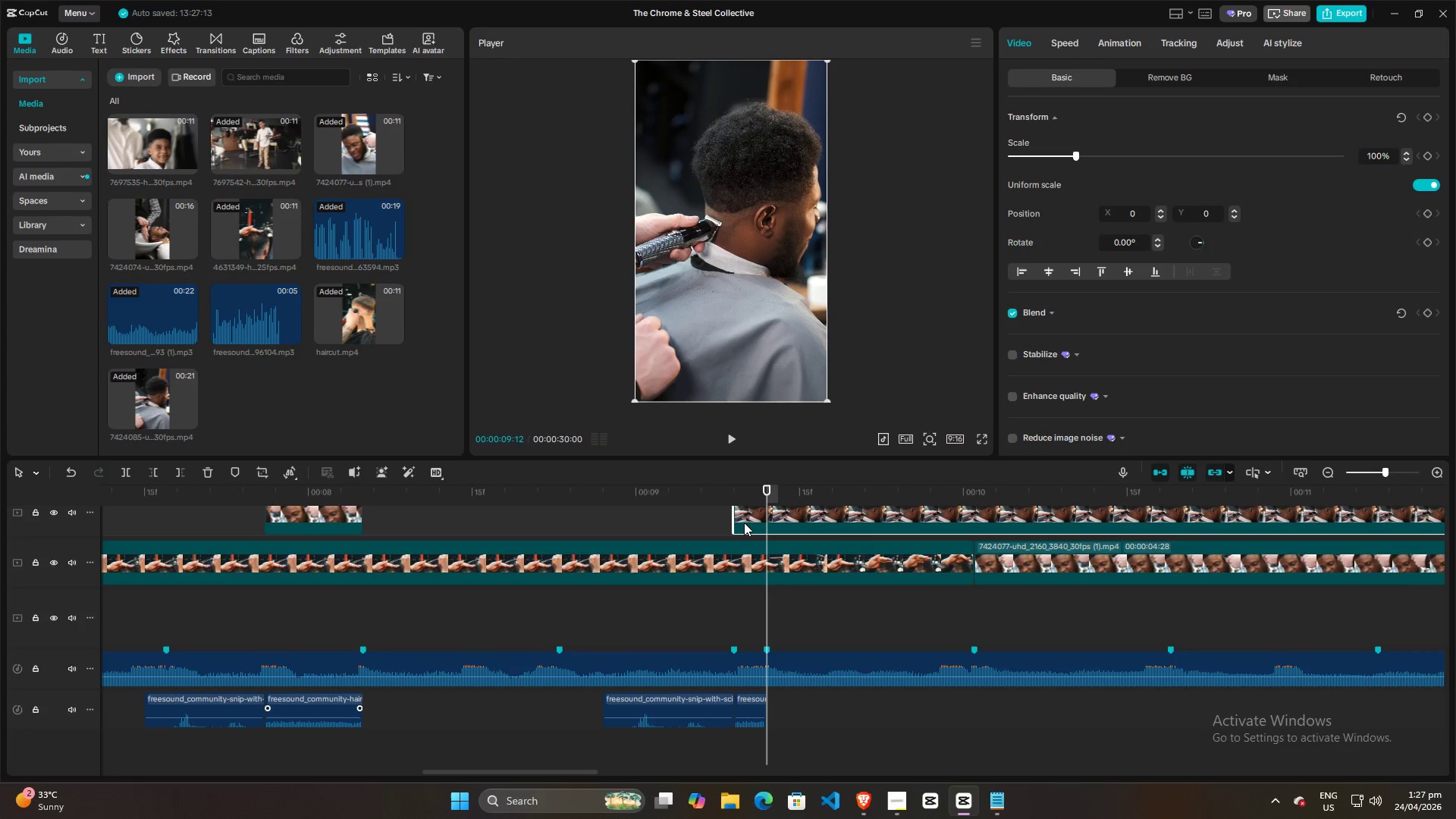 
left_click([744, 522])
 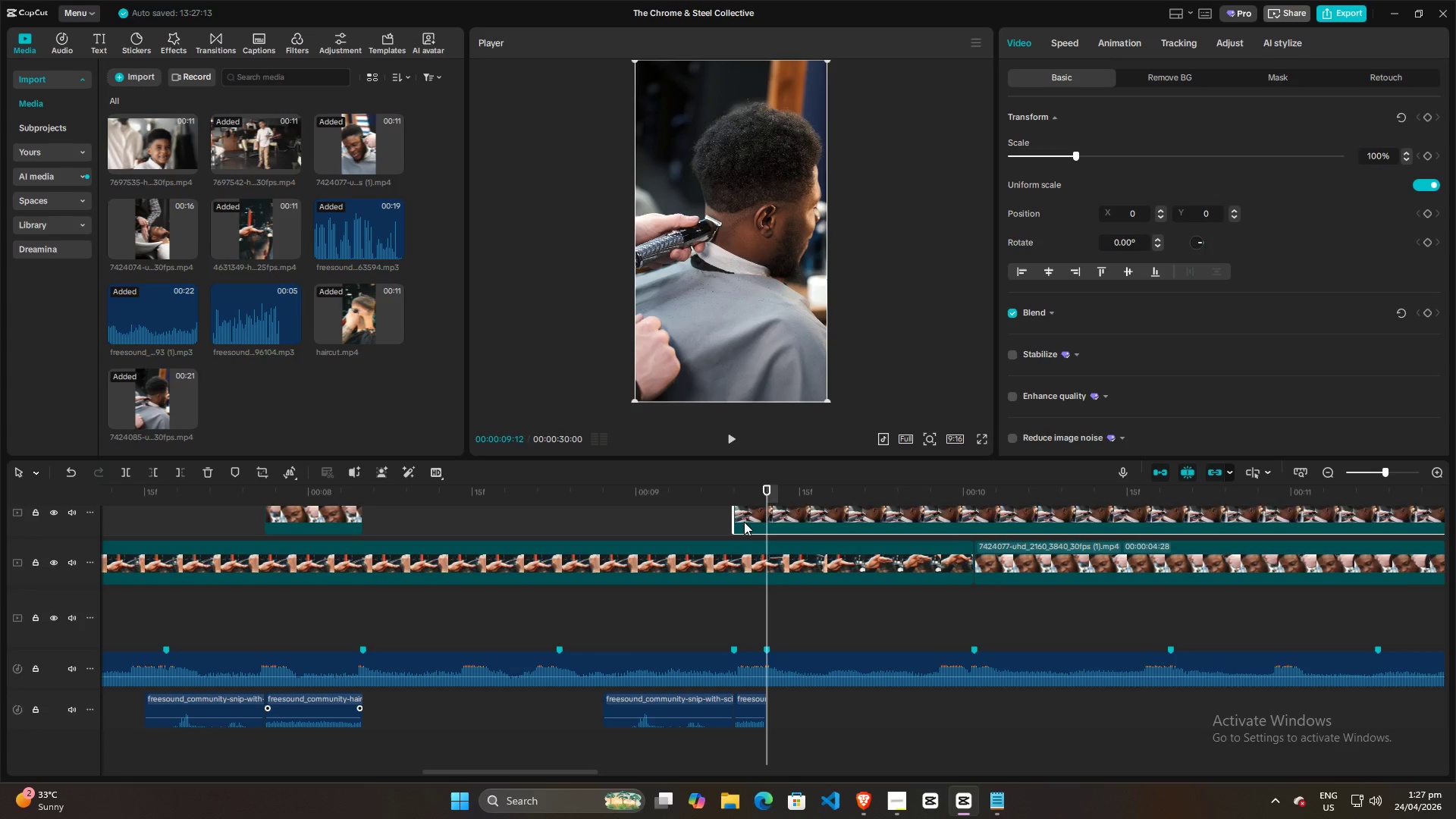 
key(W)
 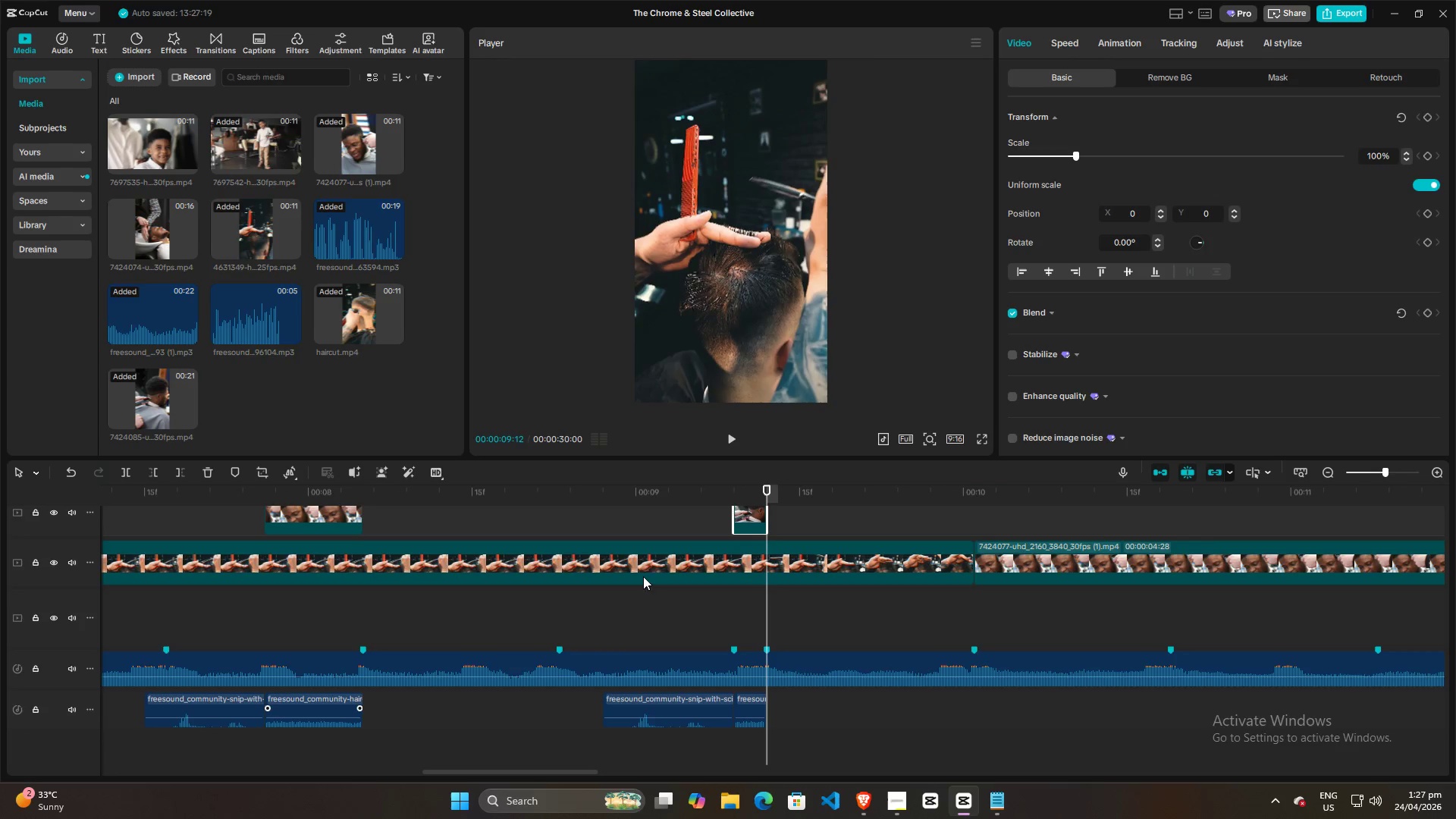 
hold_key(key=ControlLeft, duration=0.98)
scroll: coordinate [610, 600], scroll_direction: down, amount: 16.0
 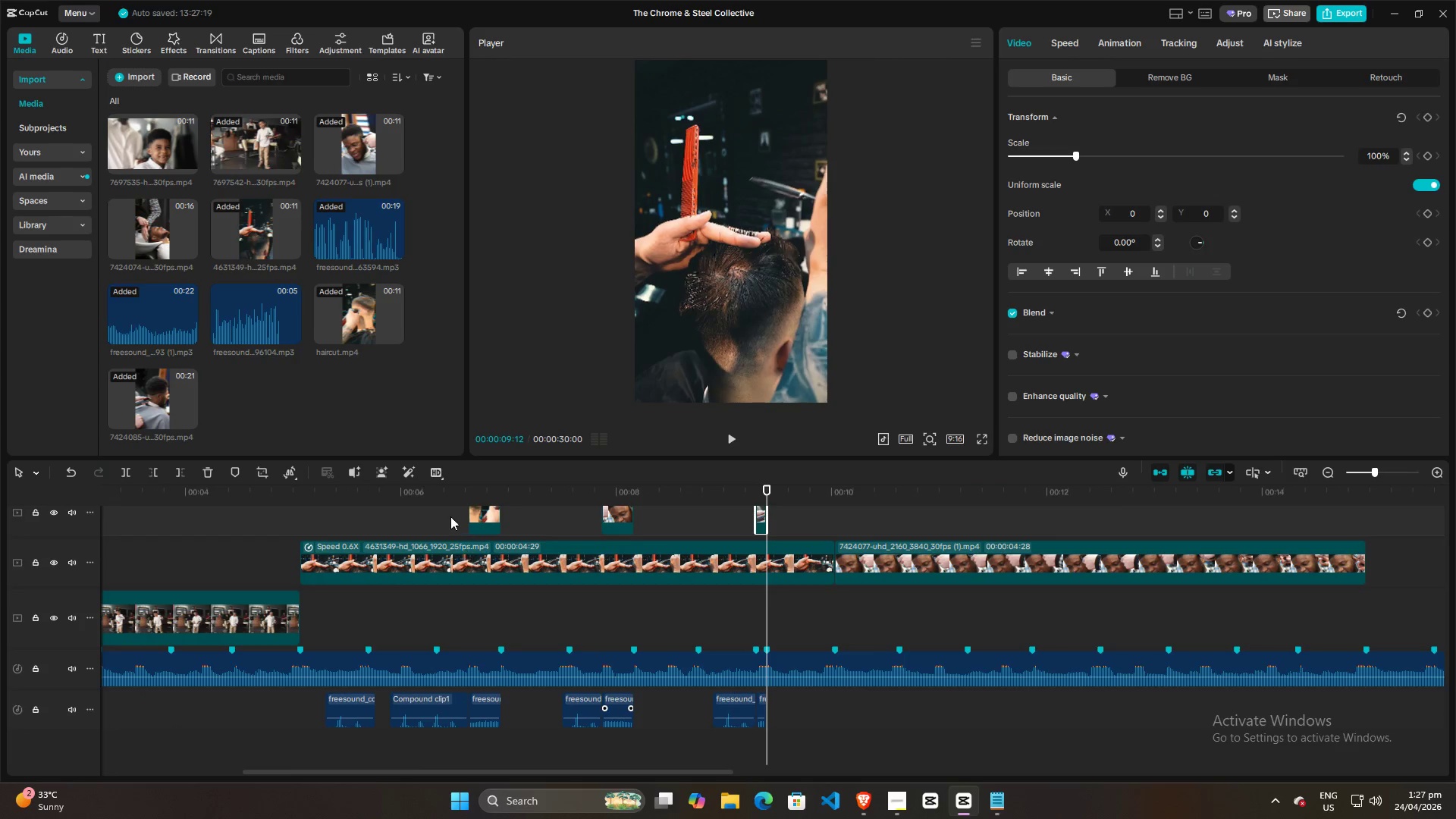 
left_click([444, 513])
 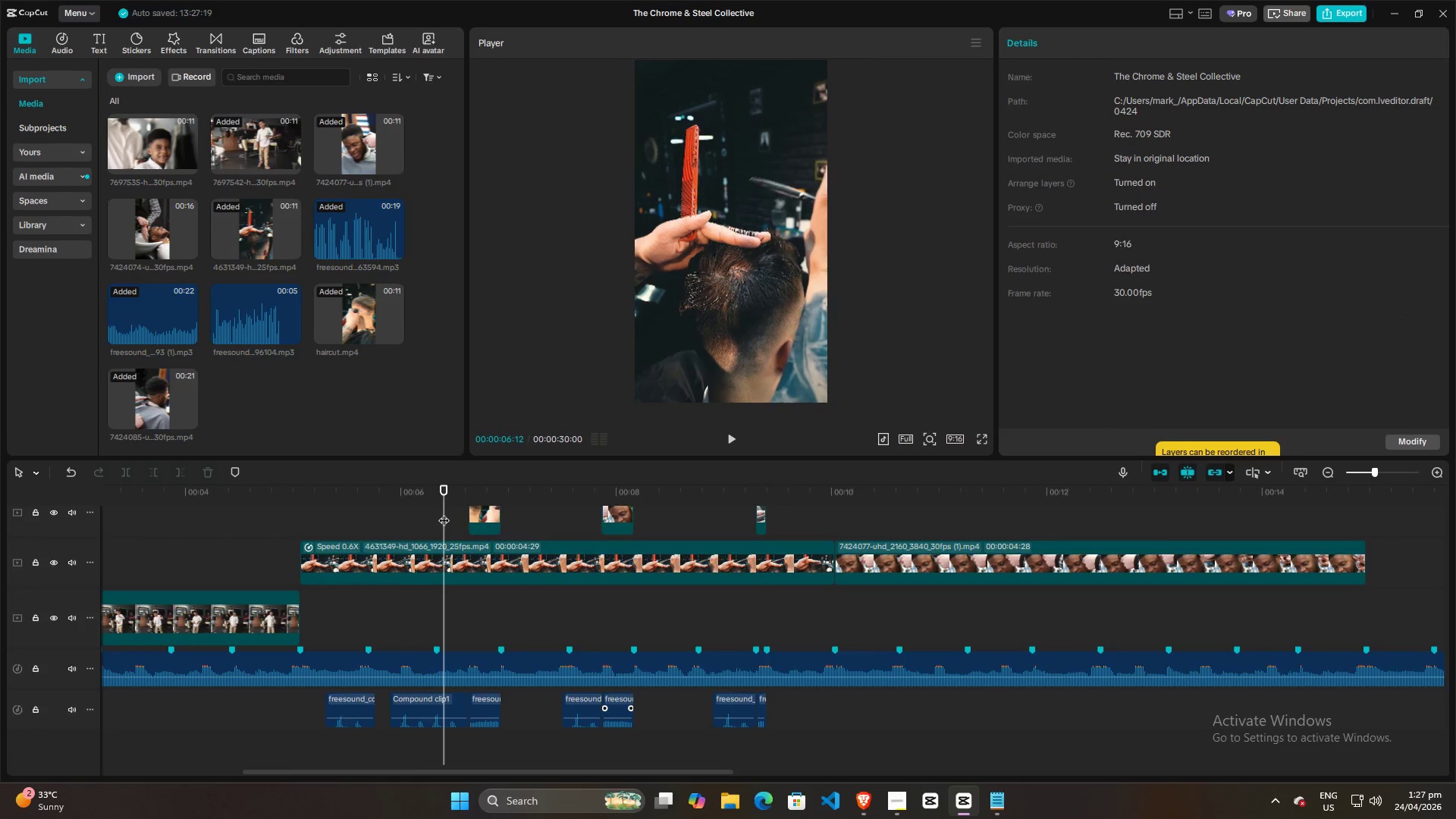 
key(Space)
 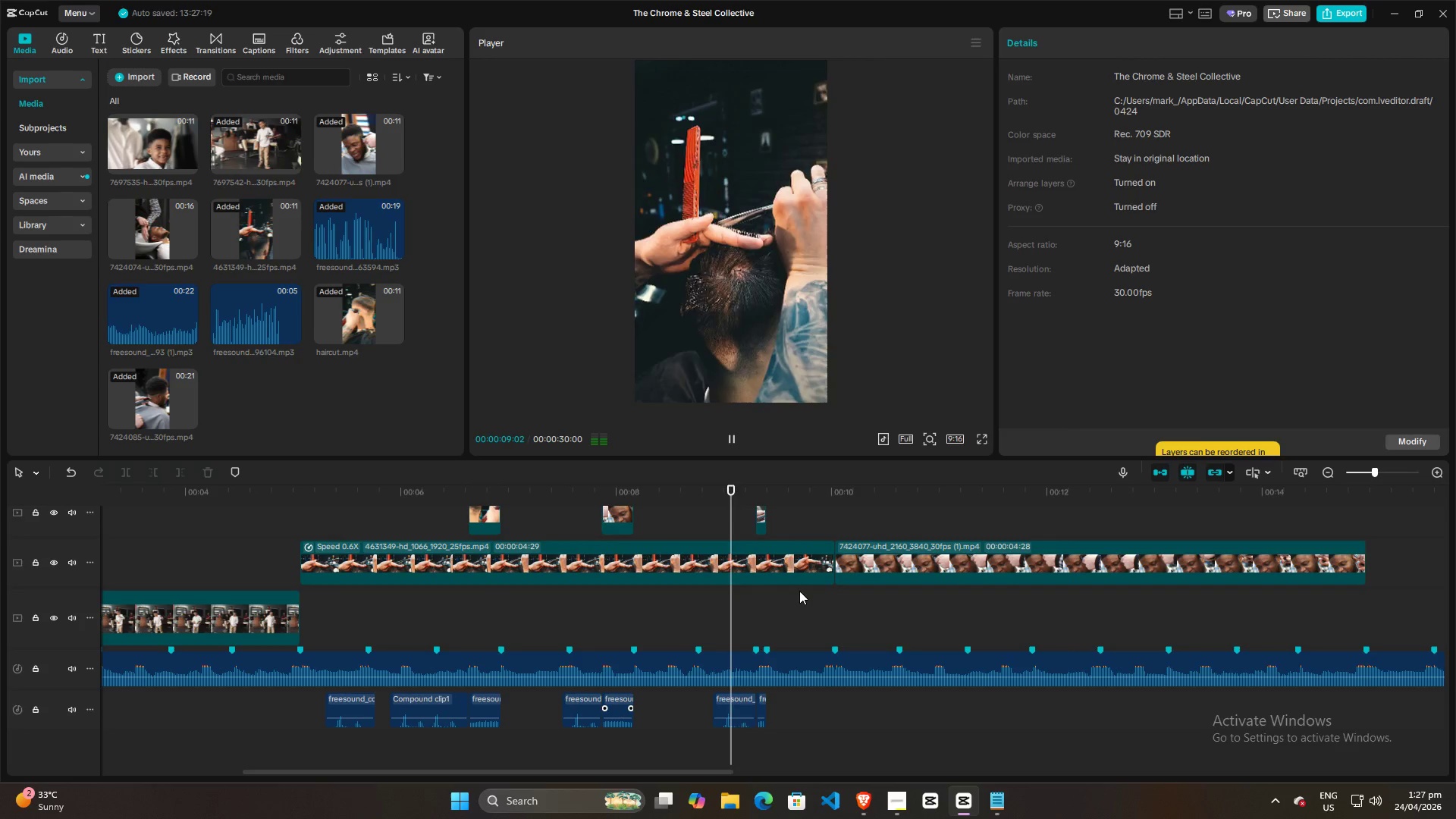 
key(Space)
 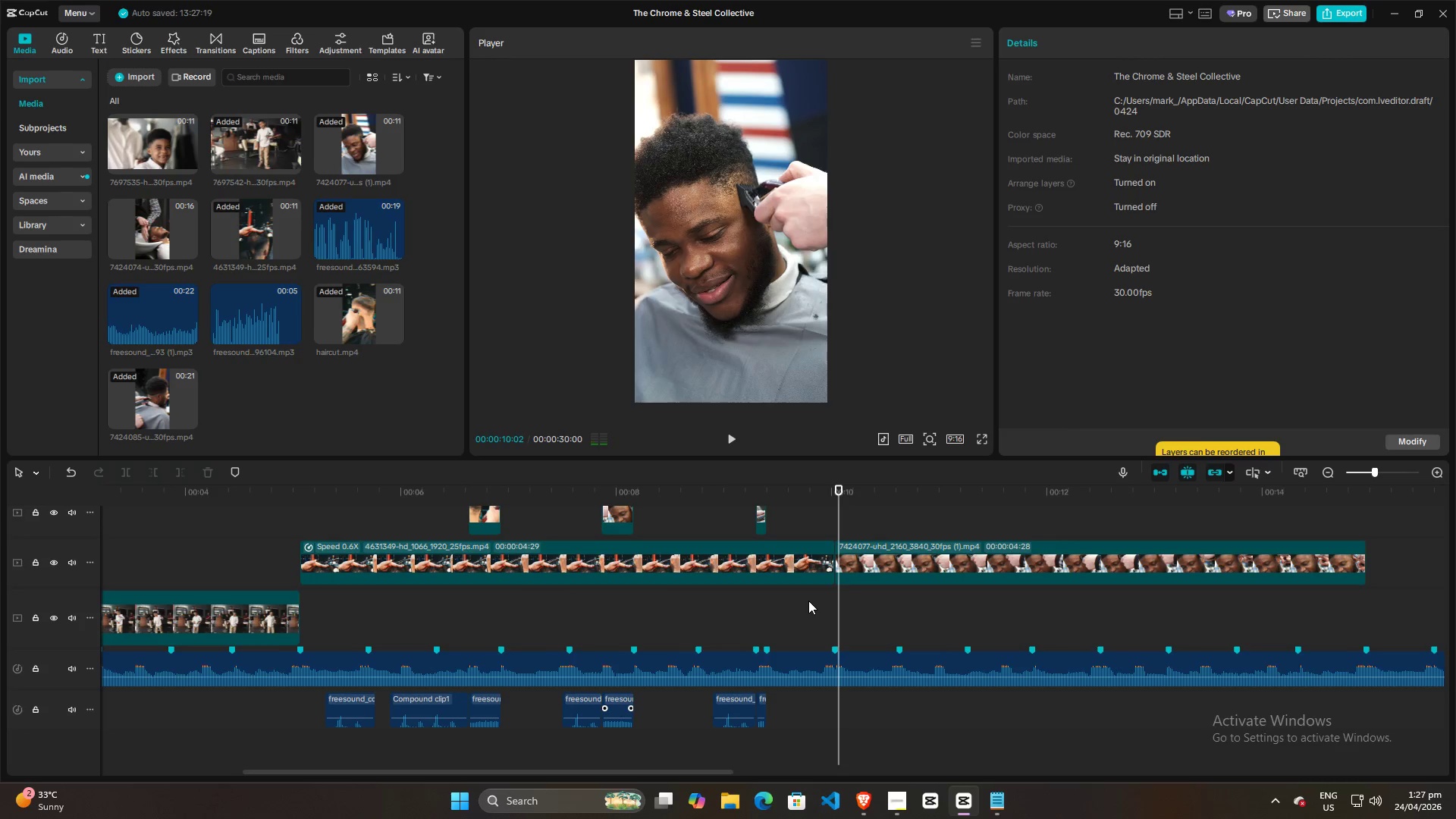 
hold_key(key=ControlLeft, duration=0.67)
scroll: coordinate [808, 601], scroll_direction: up, amount: 5.0
 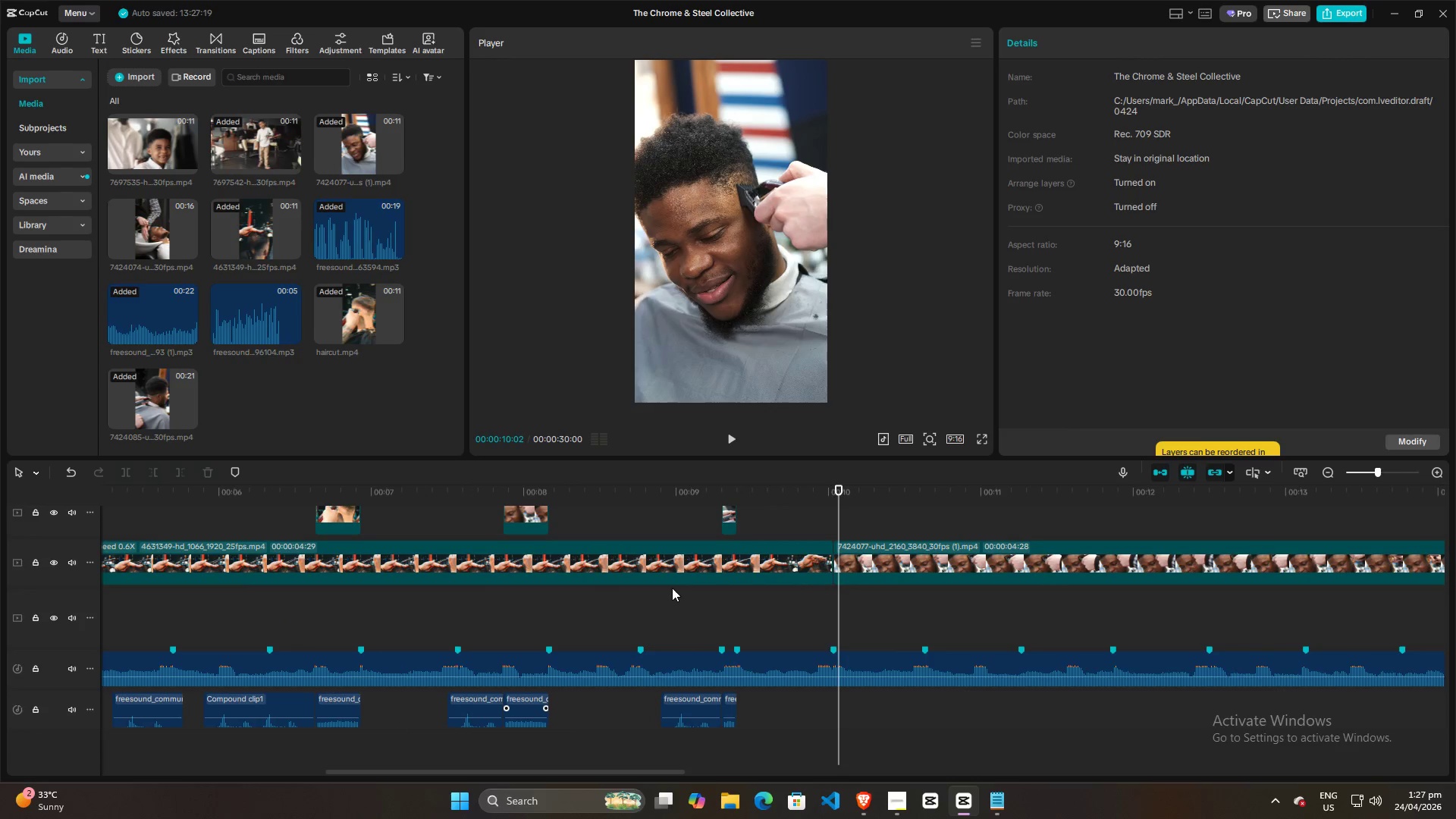 
left_click([667, 607])
 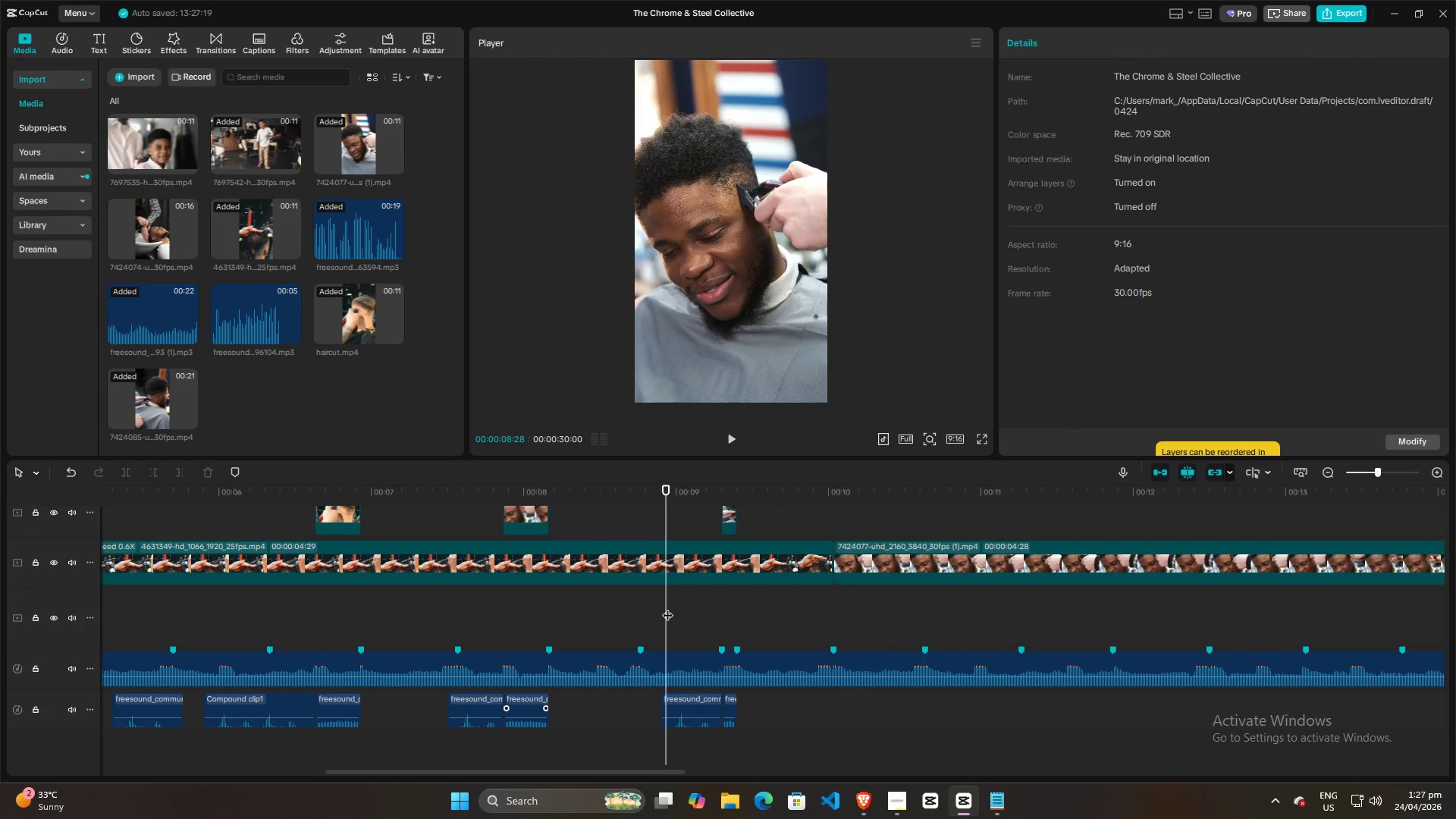 
key(Space)
 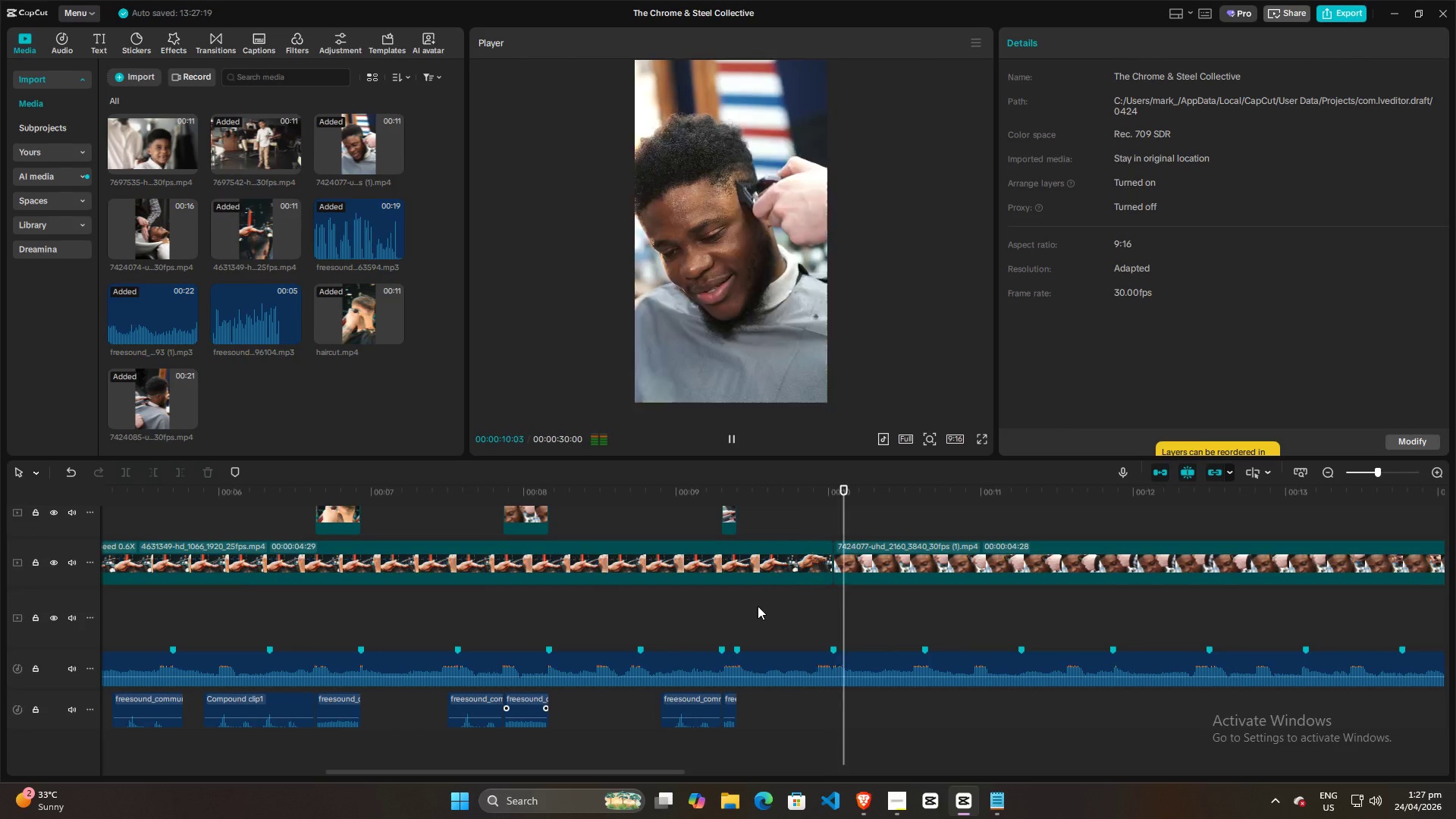 
key(Space)
 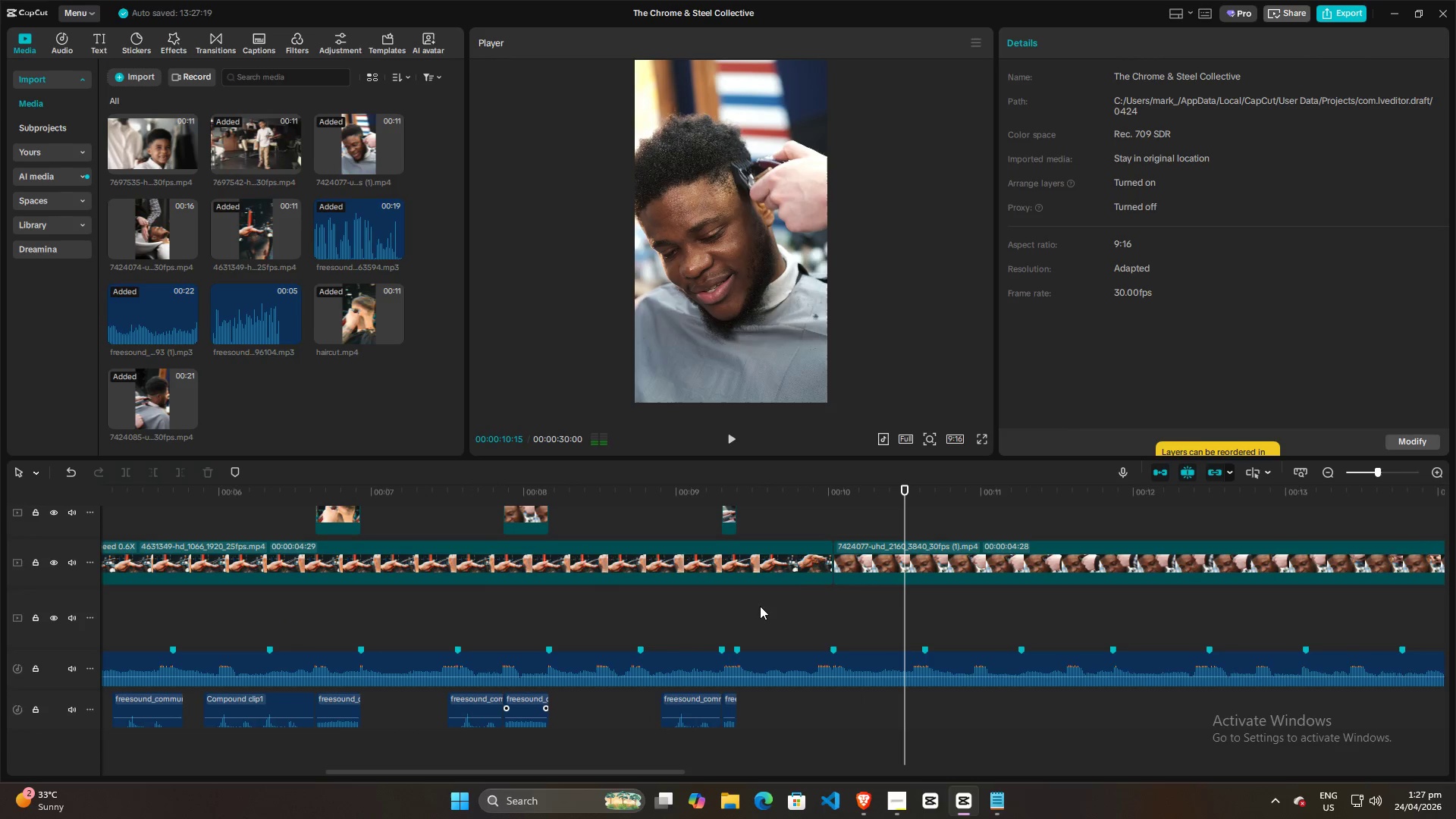 
hold_key(key=ControlLeft, duration=1.2)
scroll: coordinate [755, 610], scroll_direction: down, amount: 13.0
 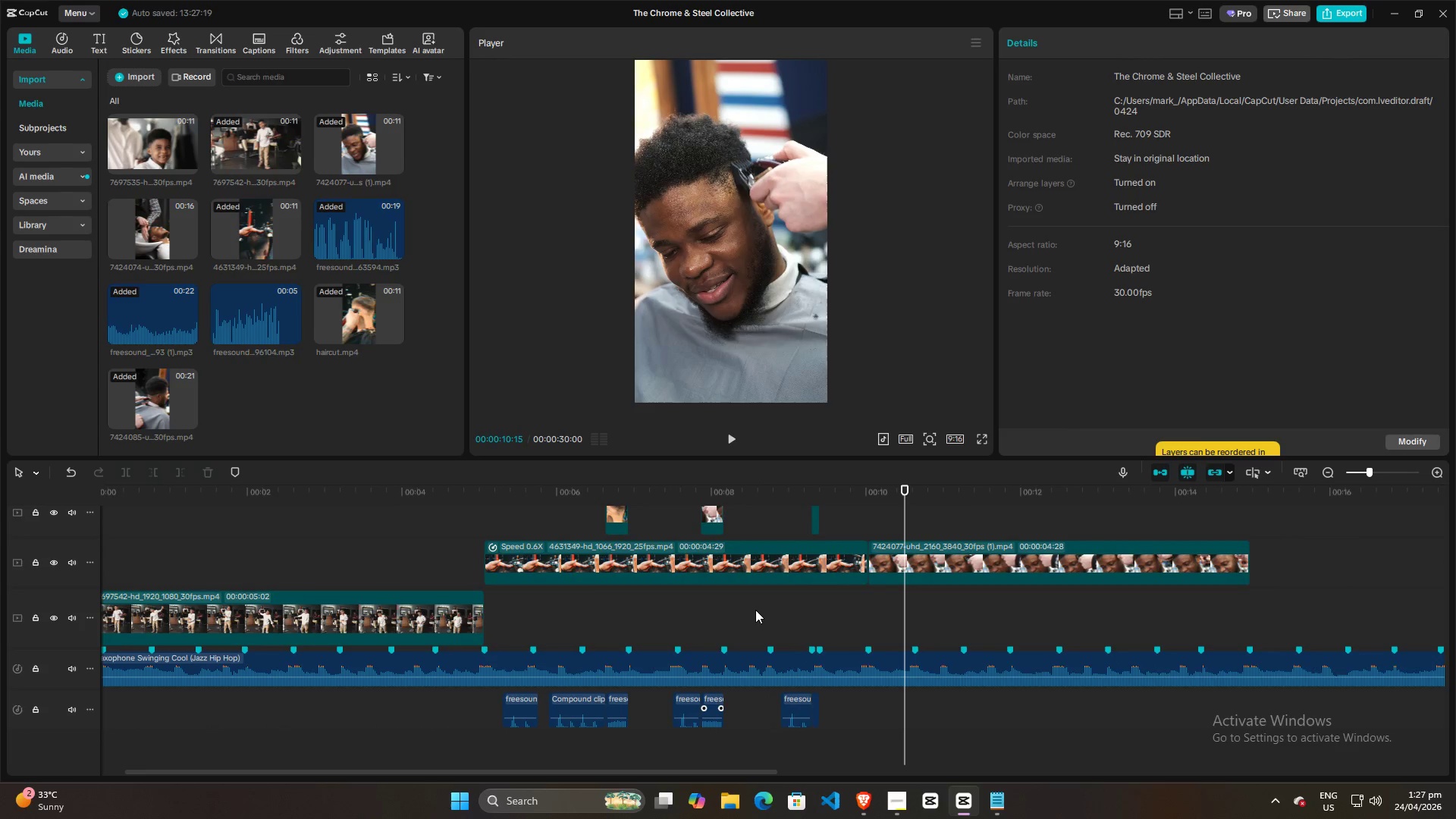 
left_click([839, 624])
 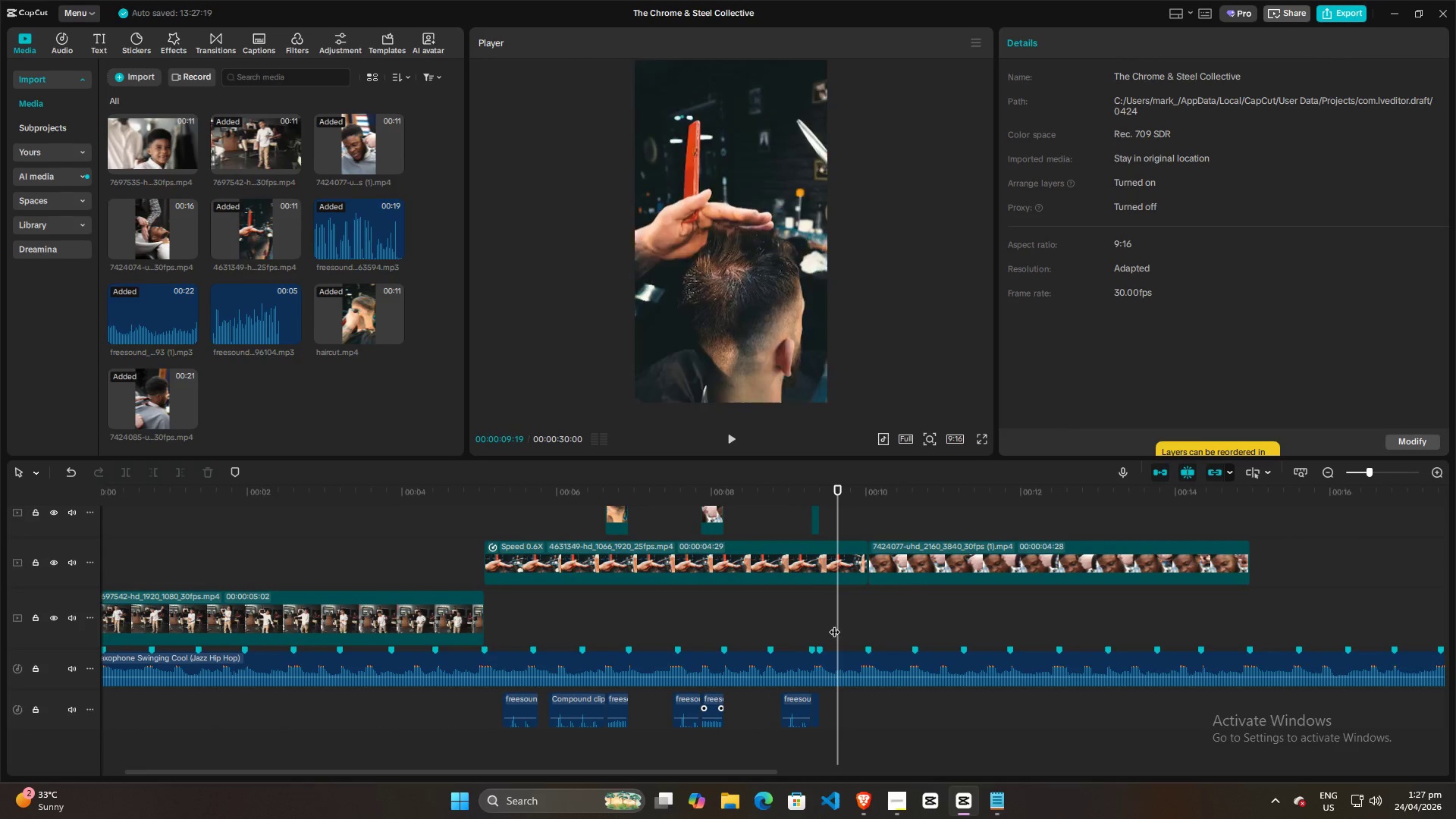 
left_click([824, 624])
 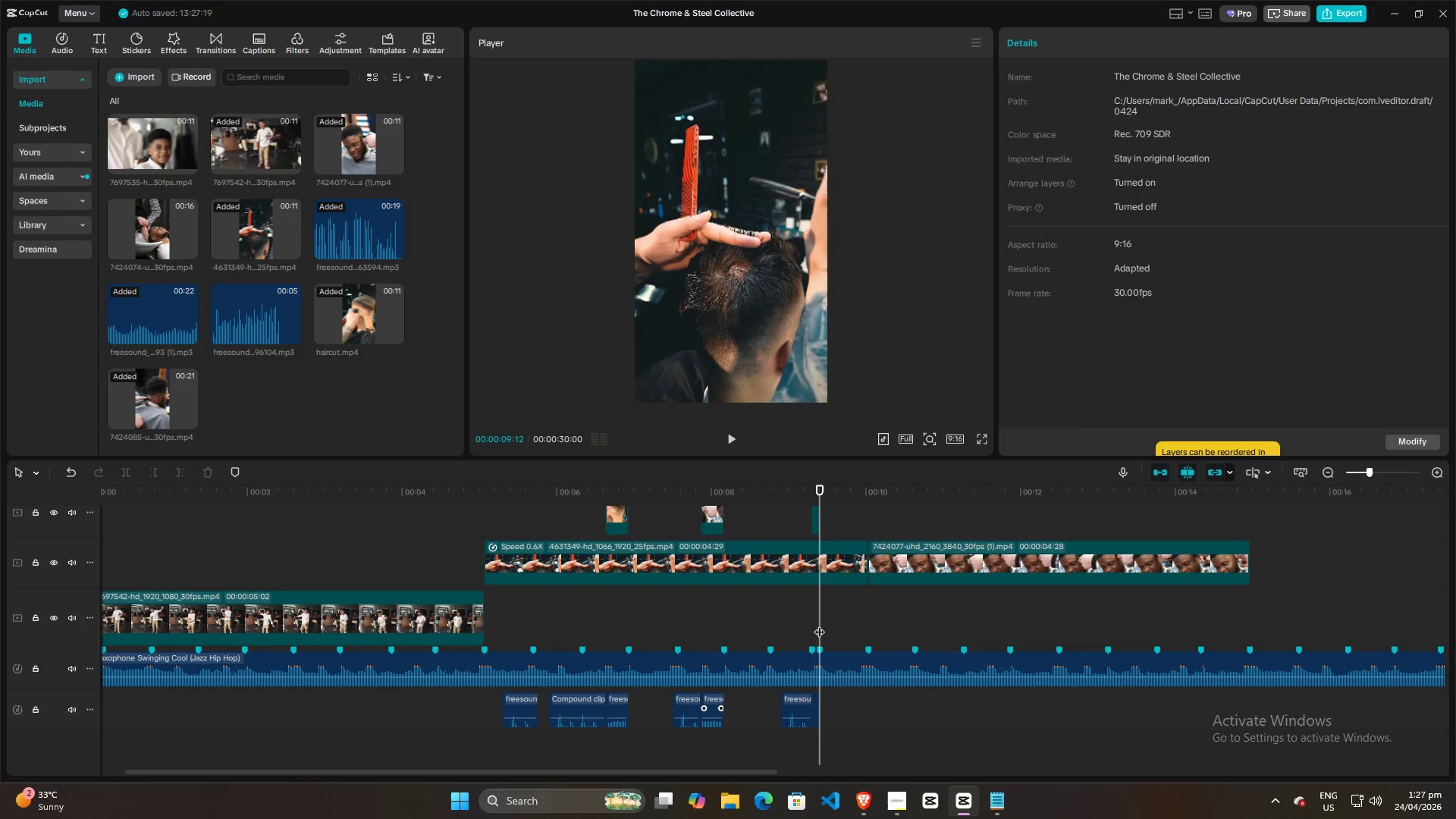 
key(Space)
 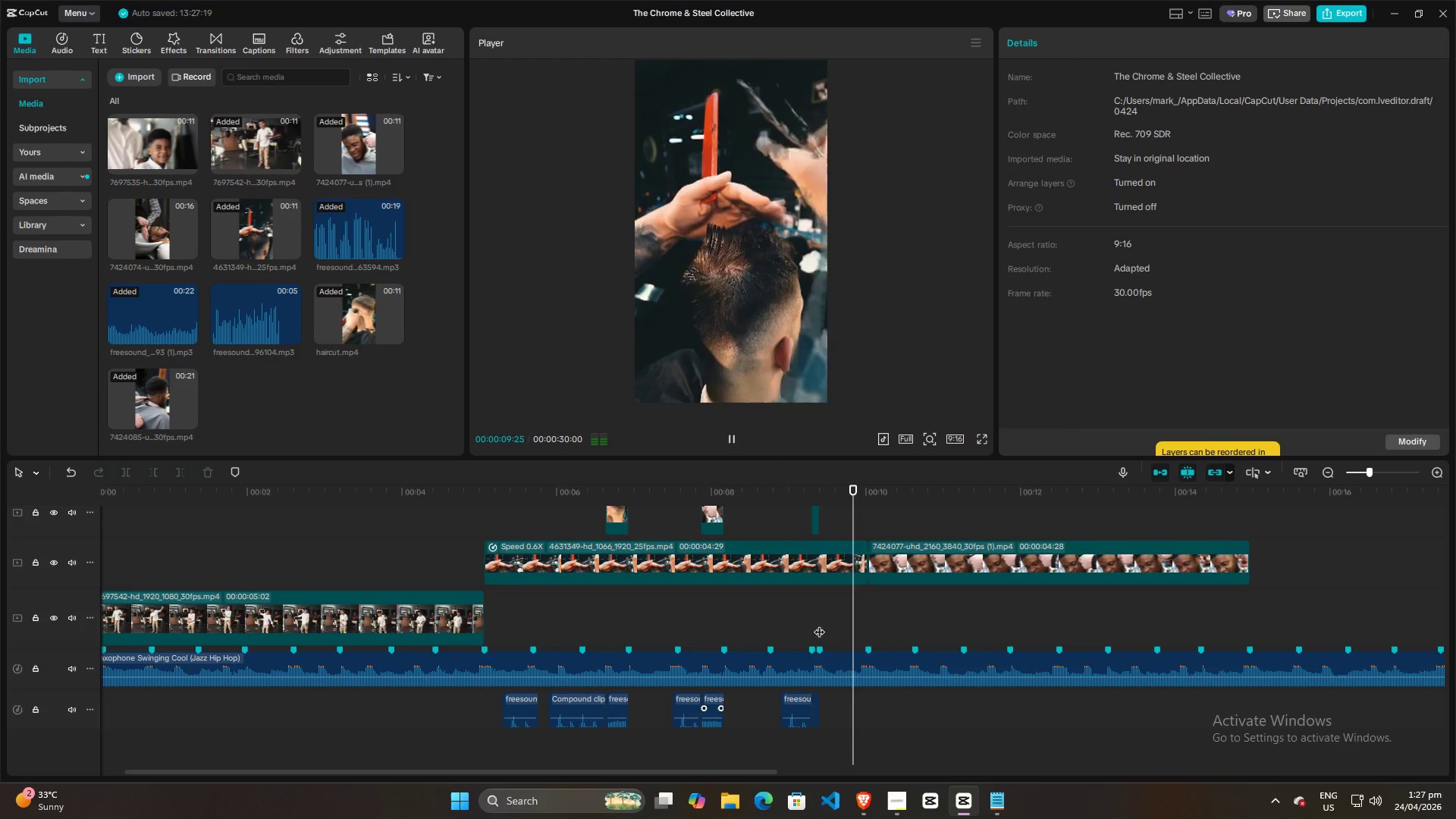 
key(Space)
 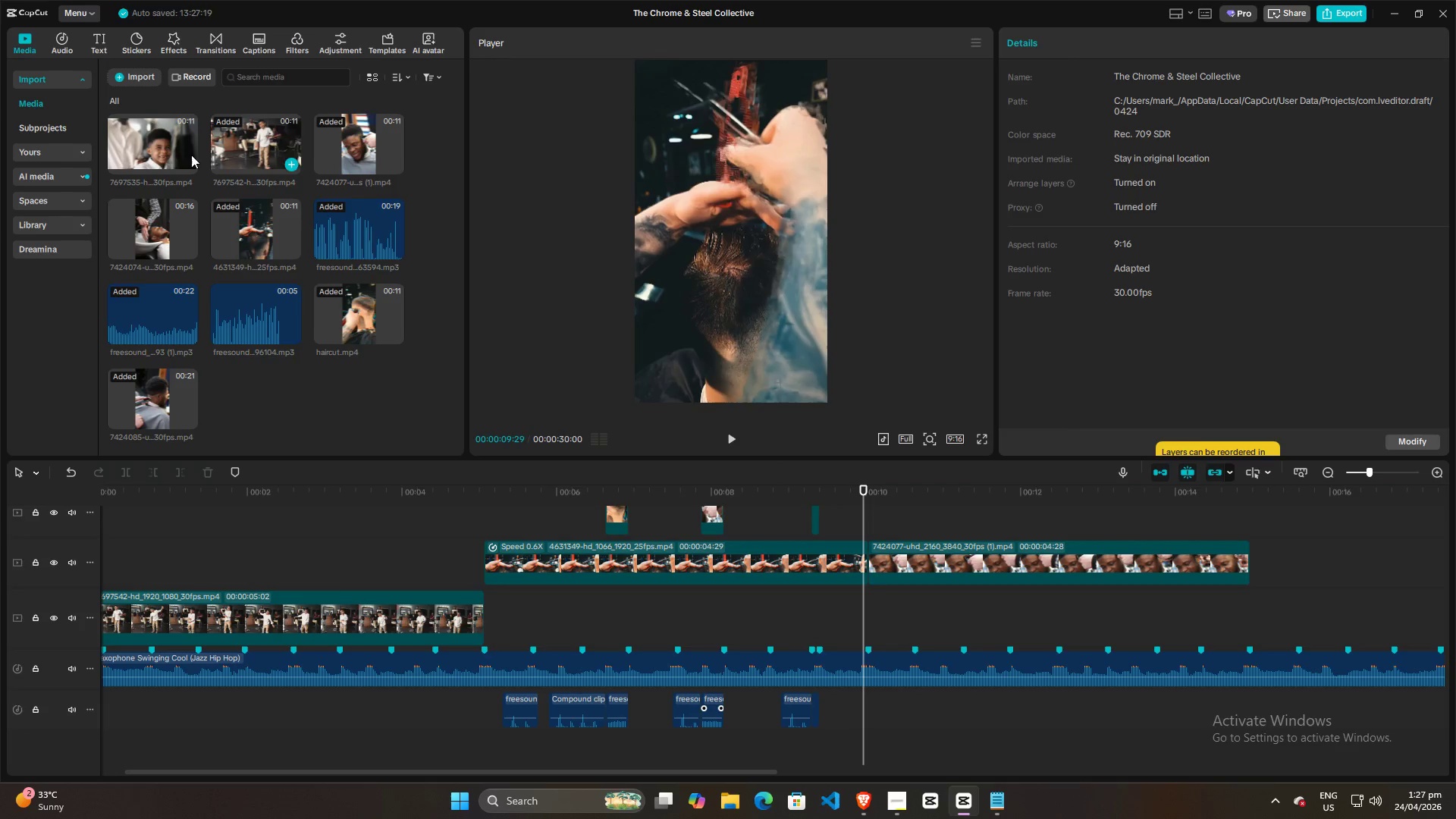 
left_click_drag(start_coordinate=[156, 141], to_coordinate=[833, 519])
 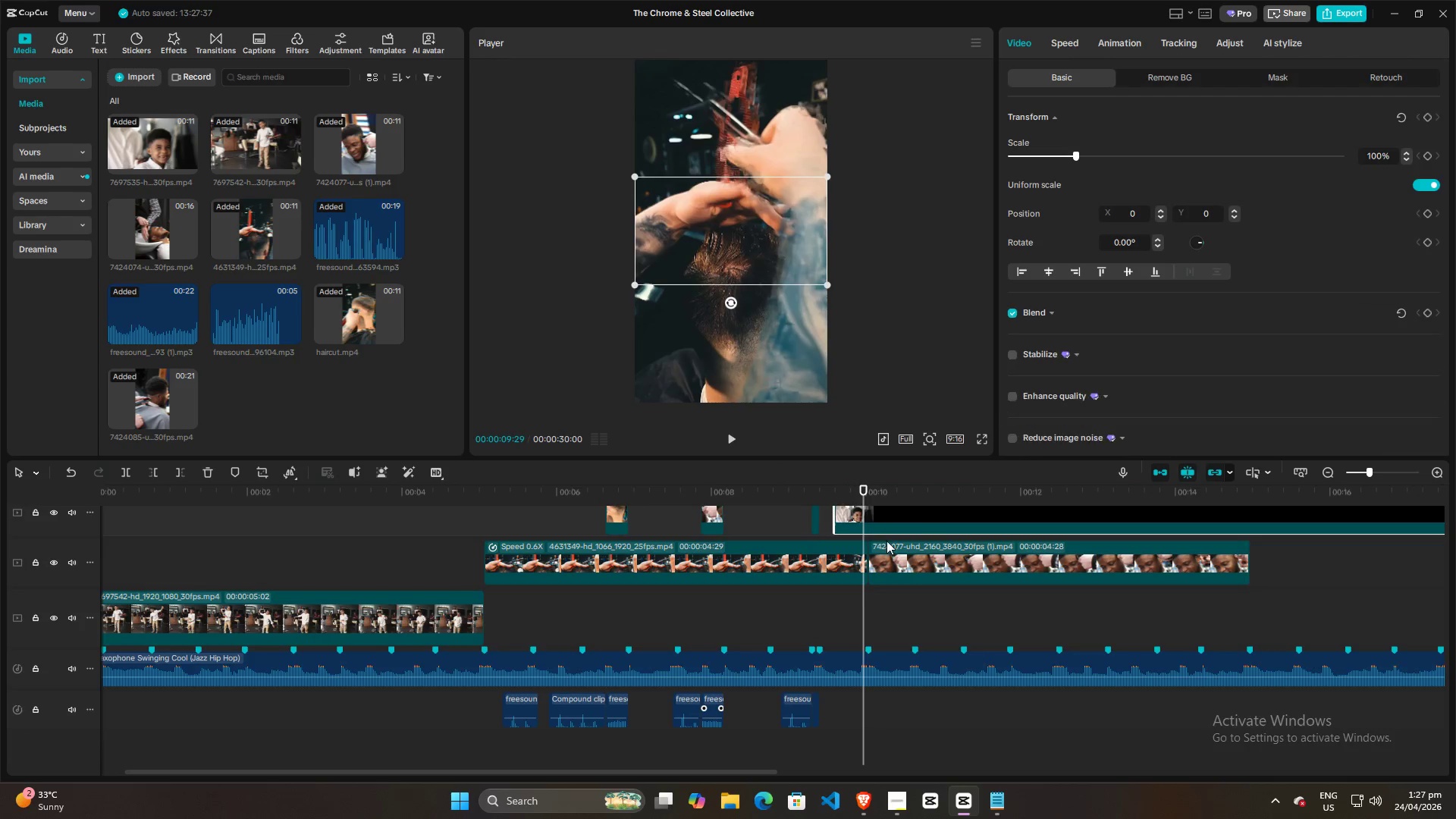 
scroll: coordinate [886, 547], scroll_direction: up, amount: 10.0
 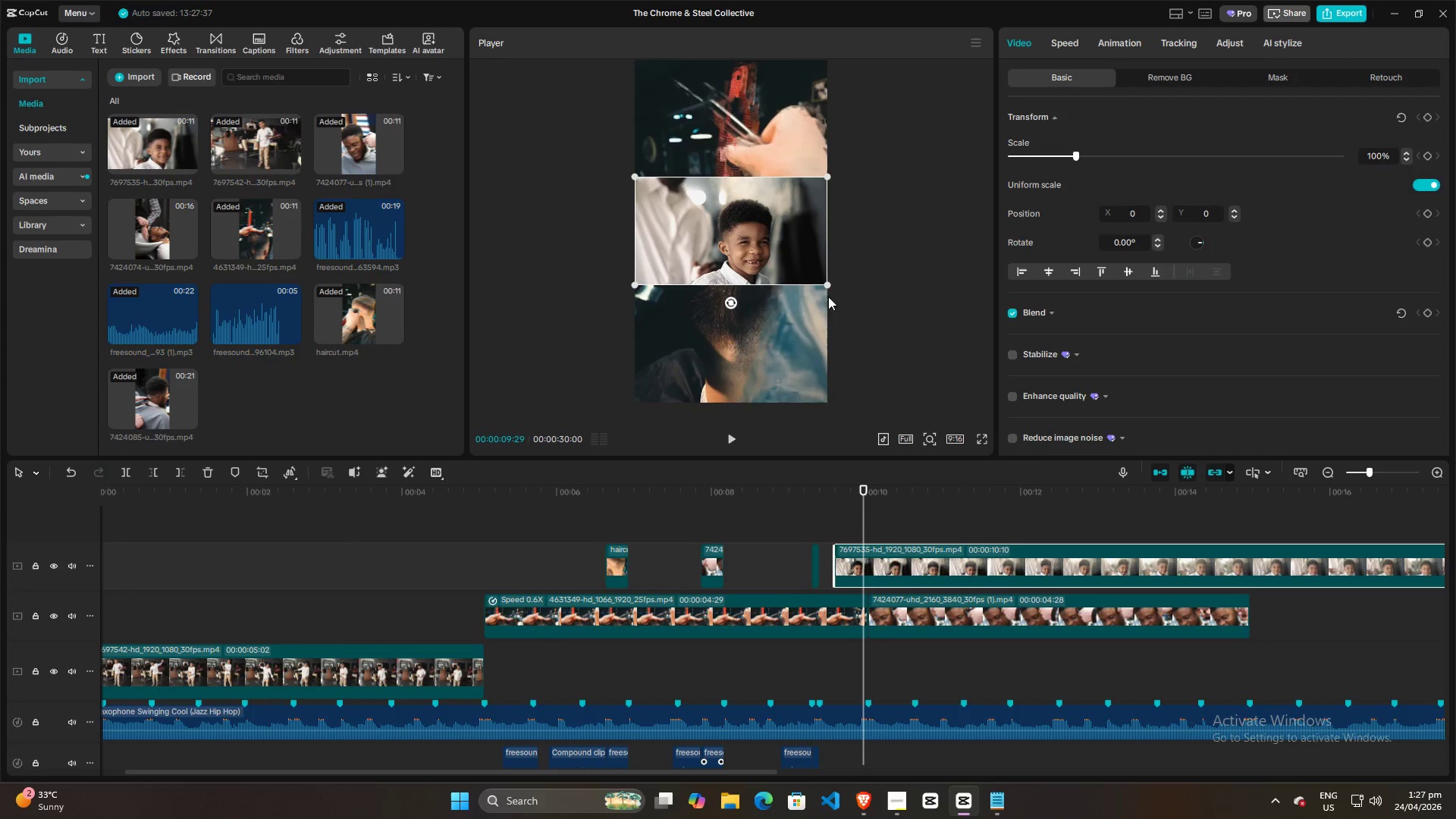 
left_click_drag(start_coordinate=[826, 285], to_coordinate=[1074, 573])
 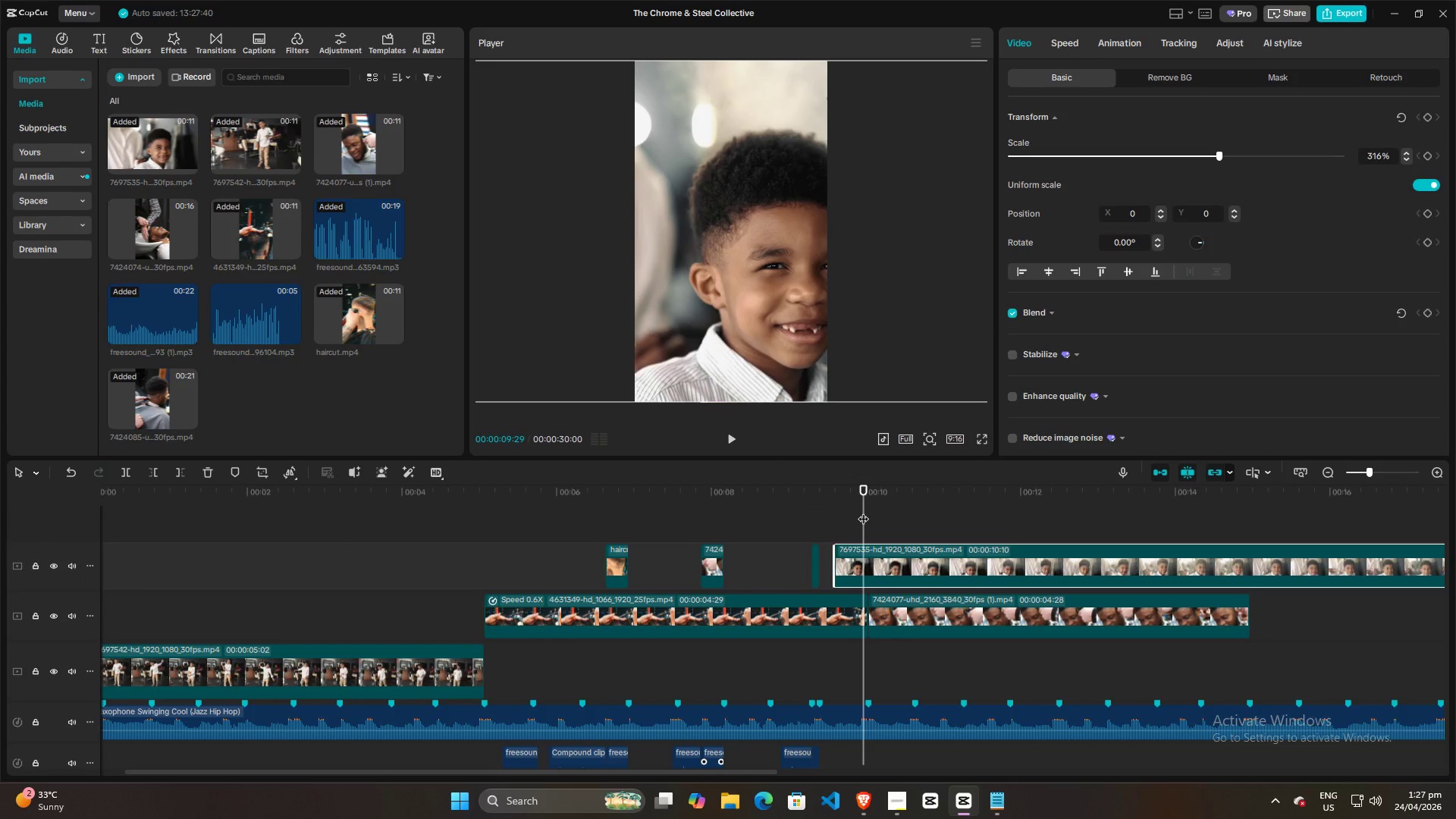 
left_click_drag(start_coordinate=[863, 511], to_coordinate=[886, 500])
 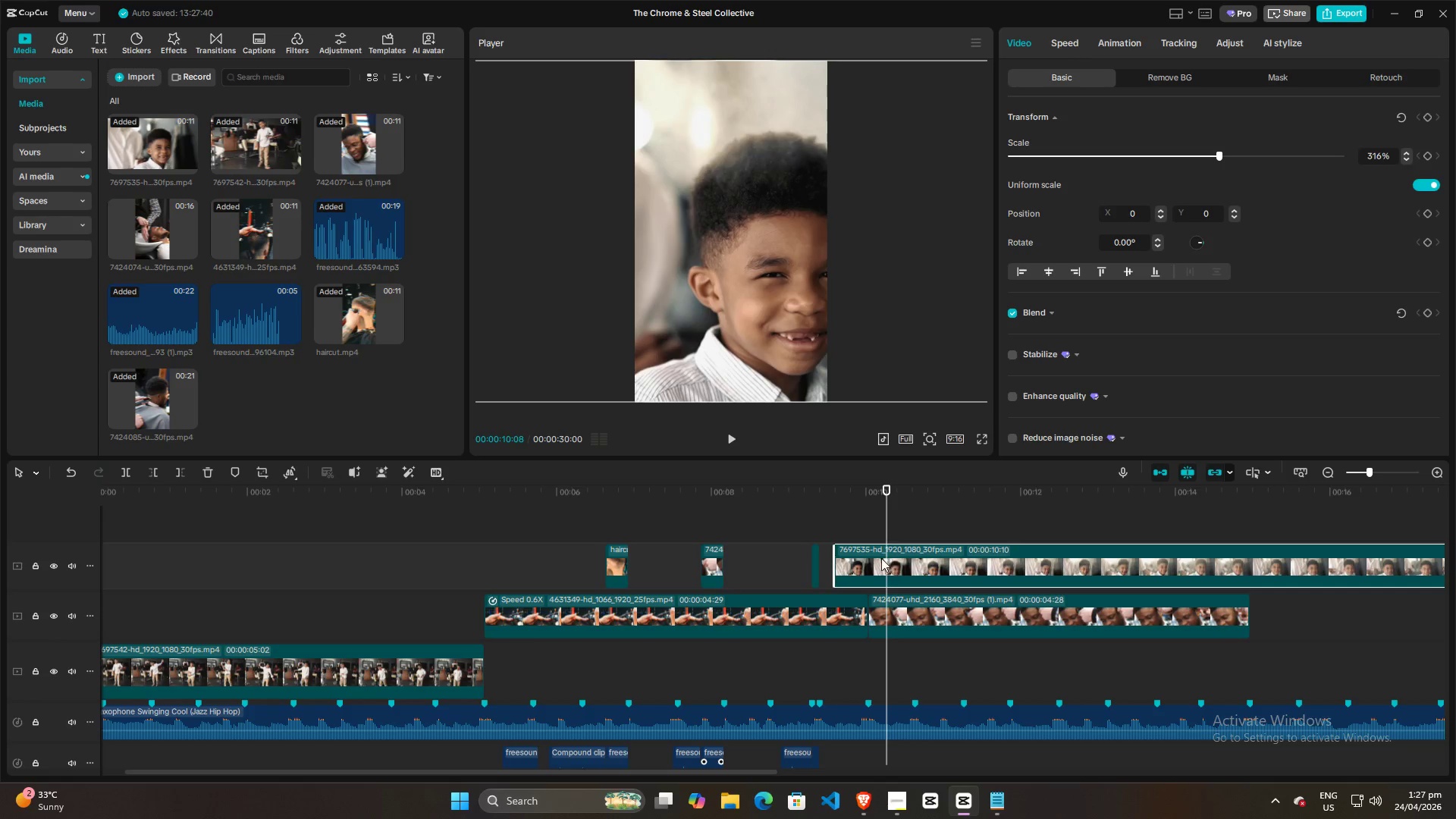 
left_click([881, 558])
 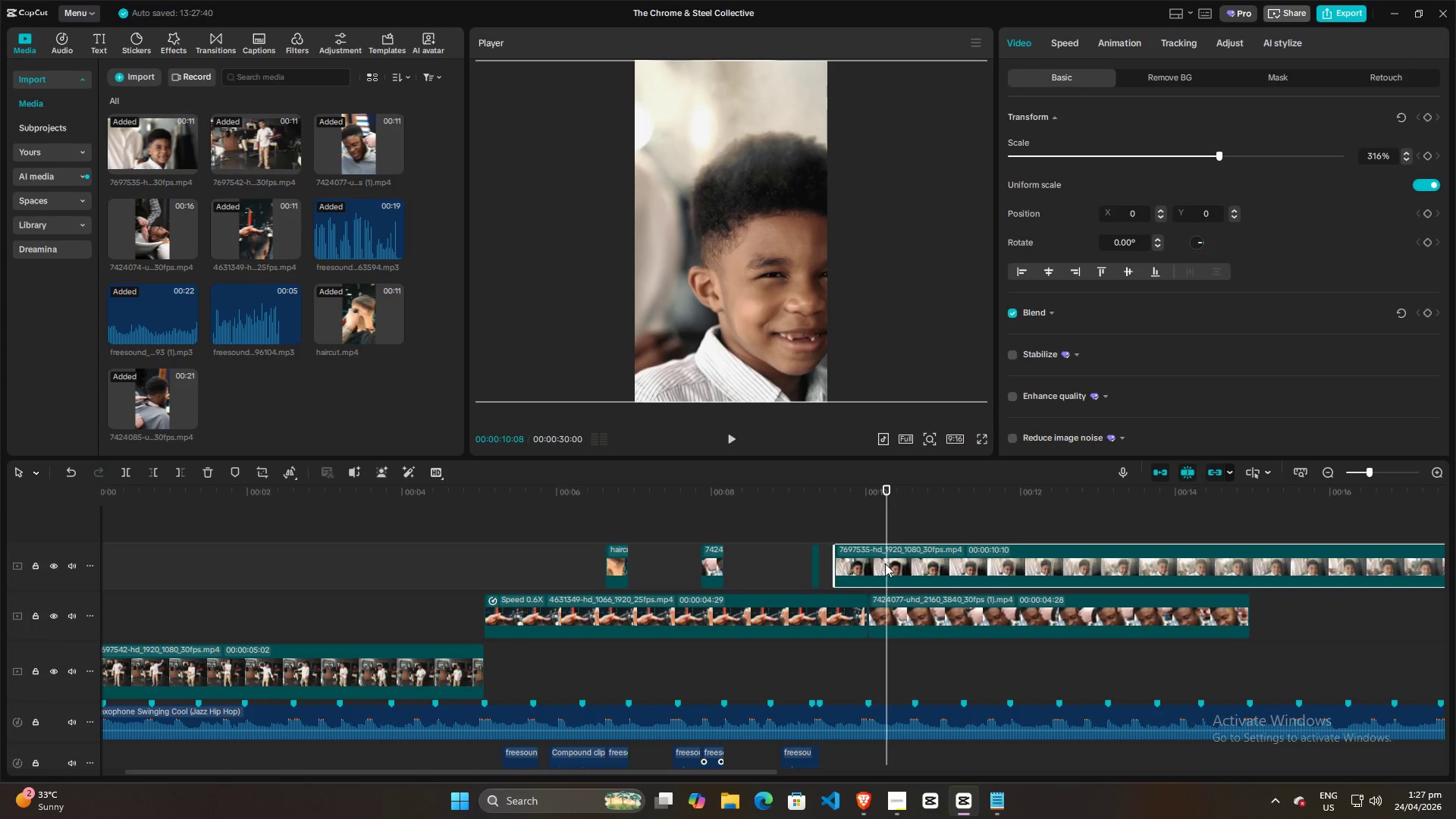 
key(Q)
 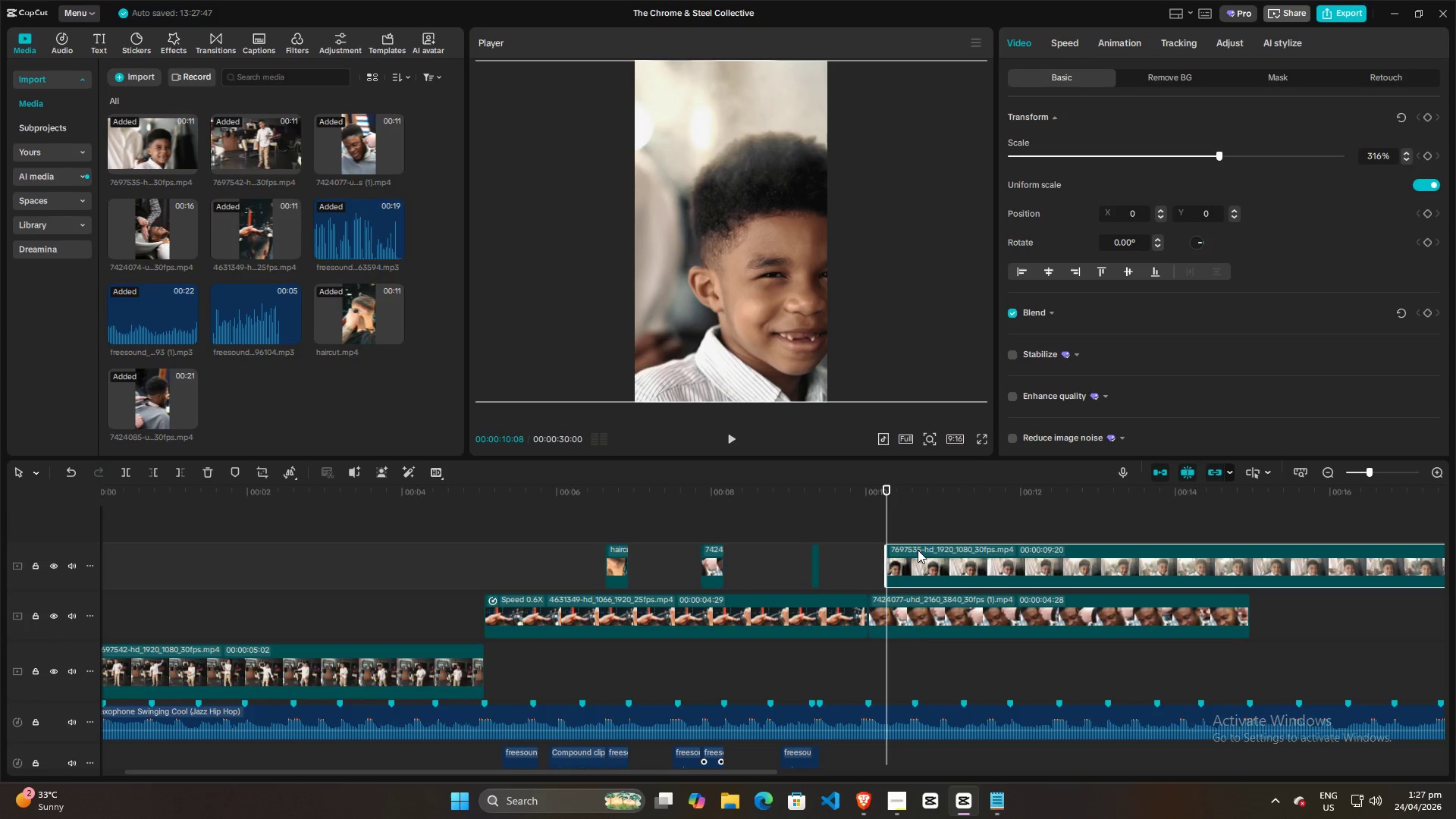 
left_click_drag(start_coordinate=[918, 547], to_coordinate=[855, 550])
 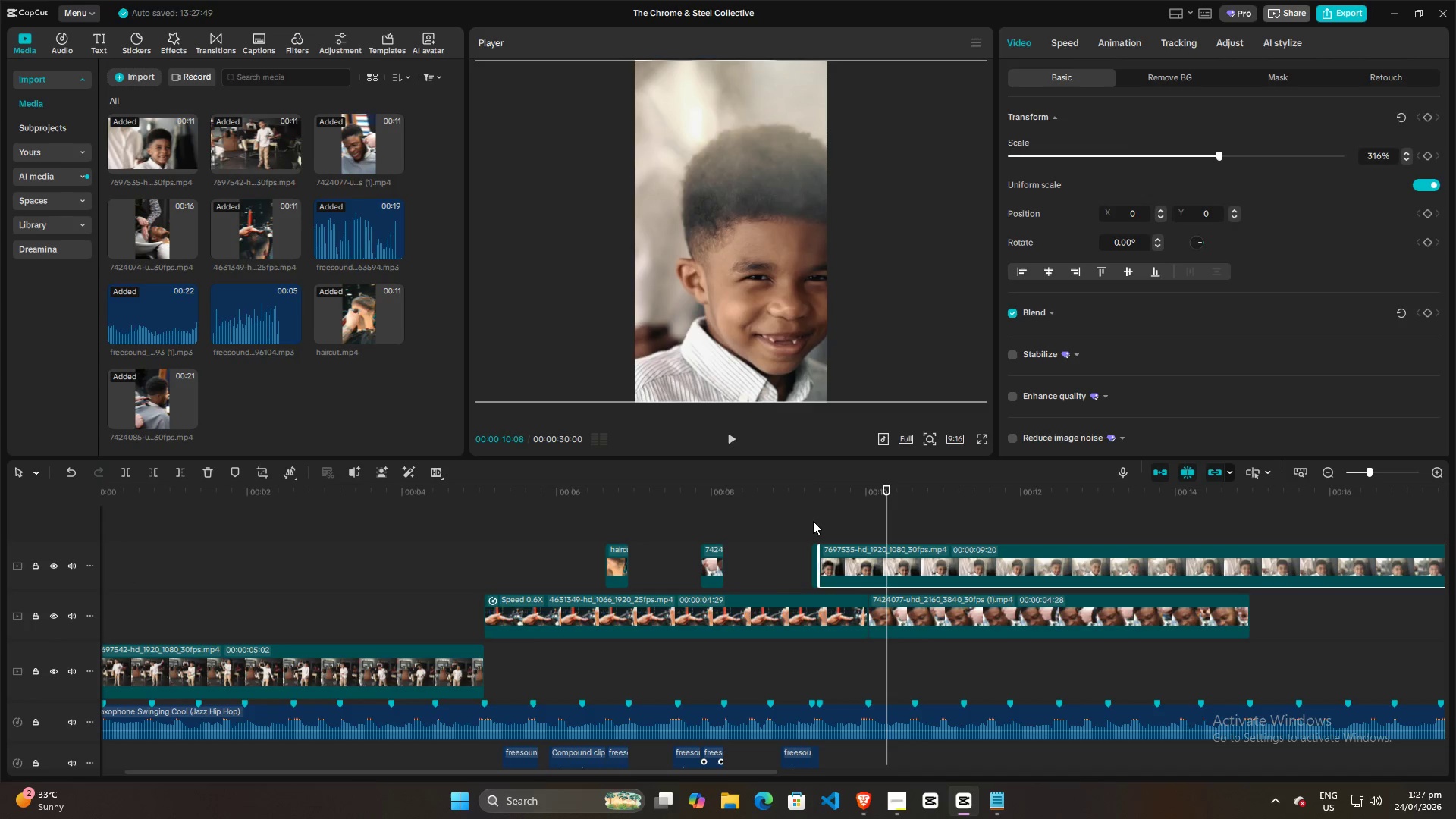 
left_click([813, 521])
 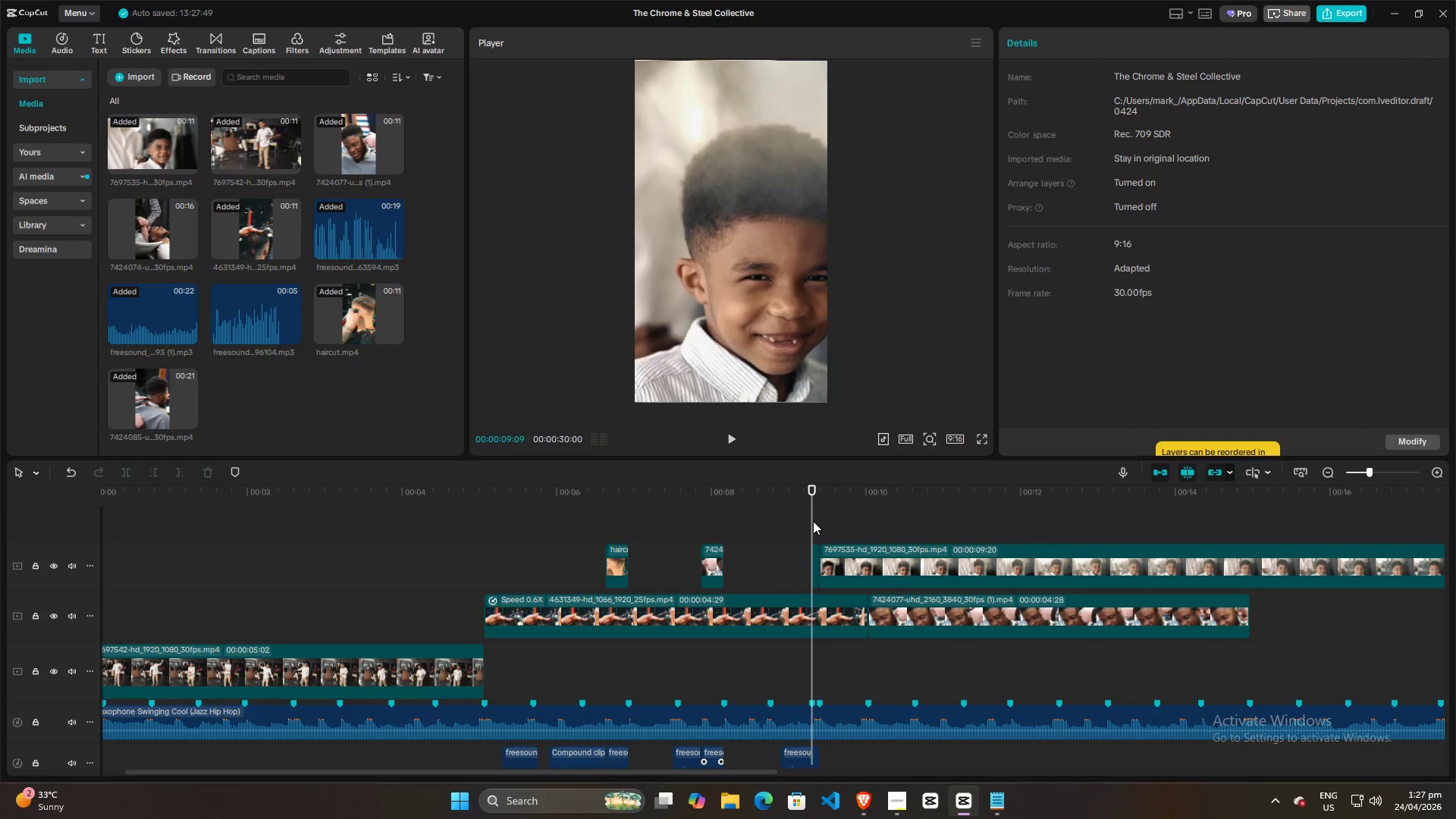 
key(Space)
 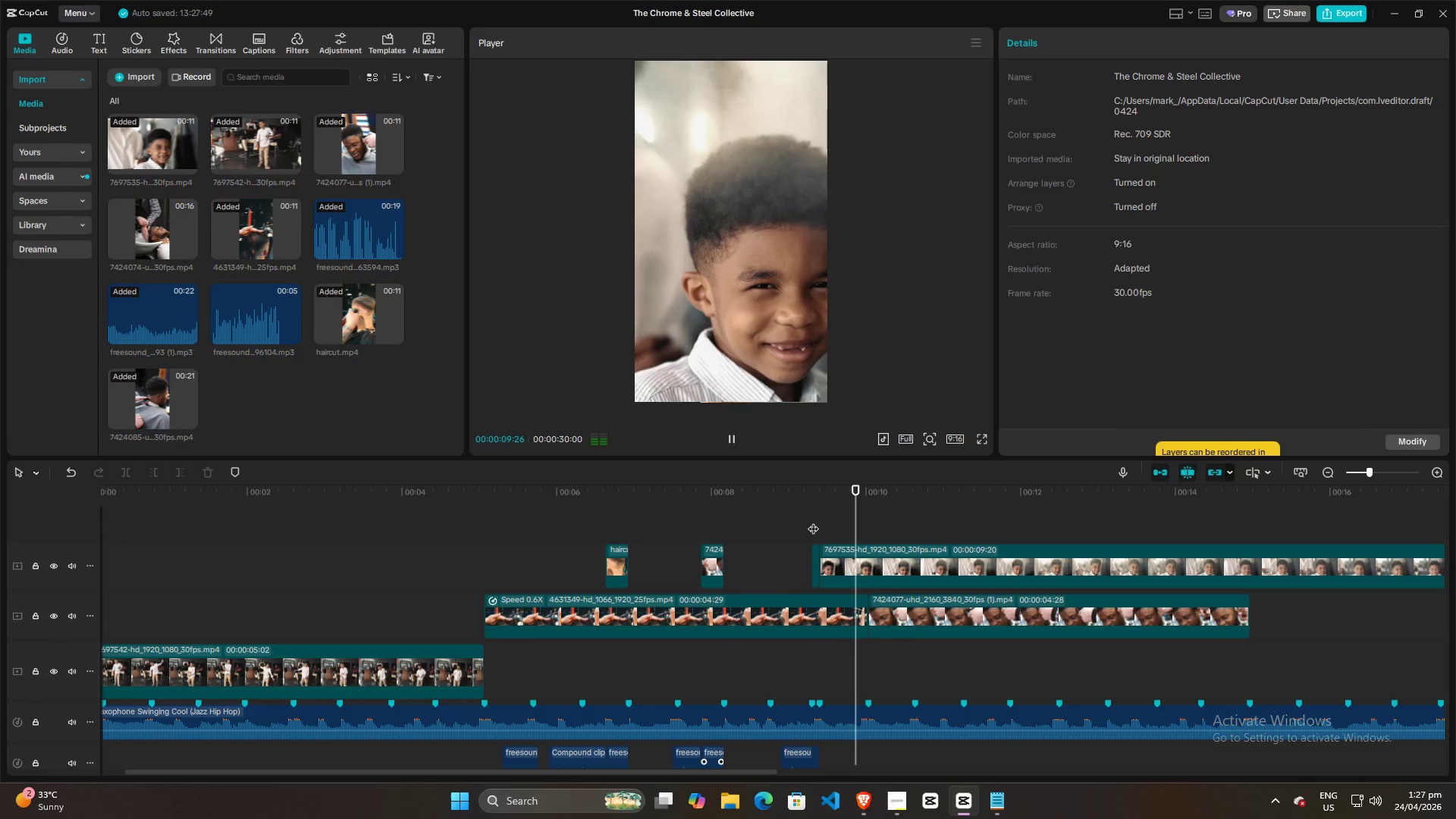 
key(Space)
 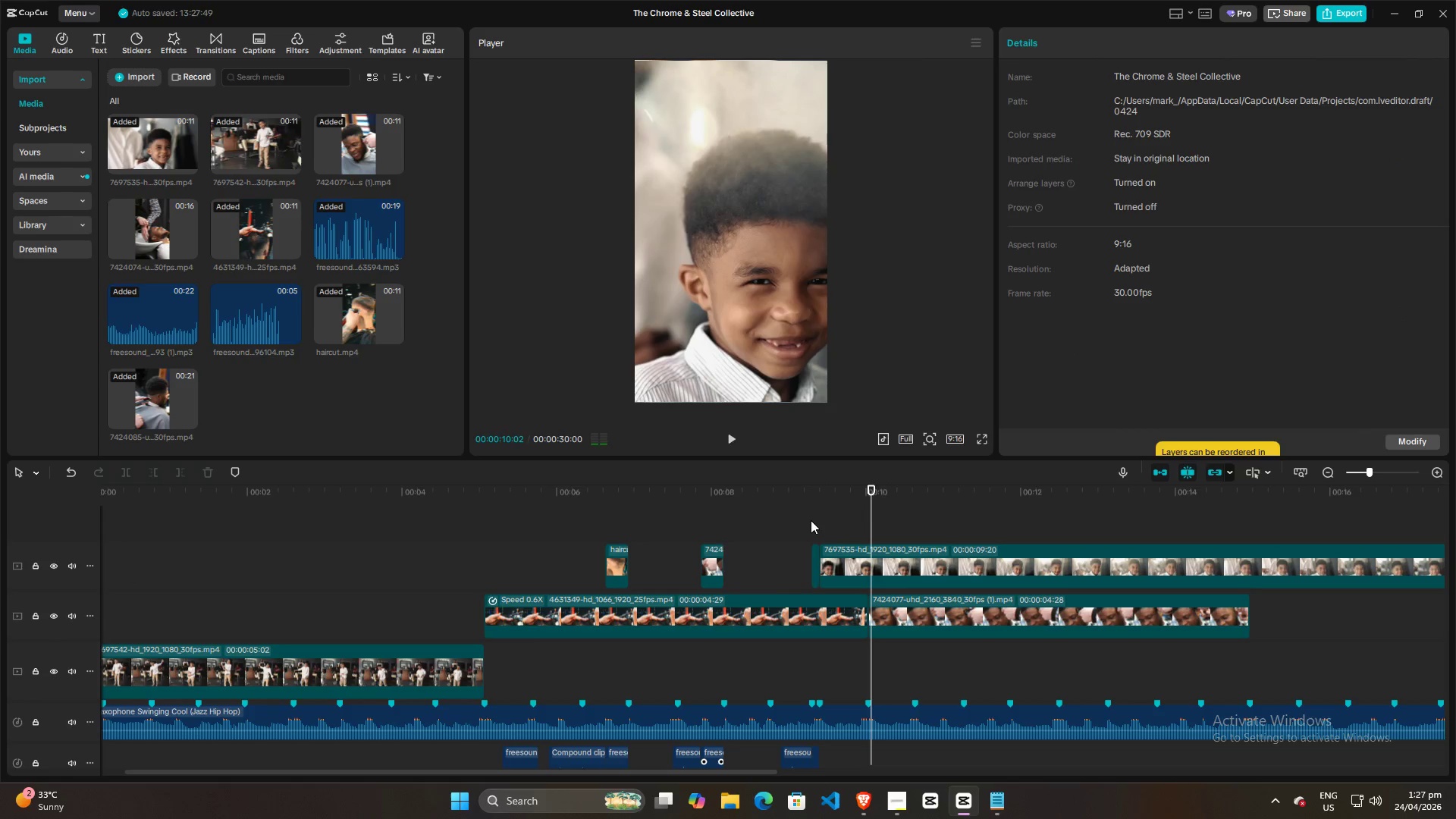 
left_click([795, 518])
 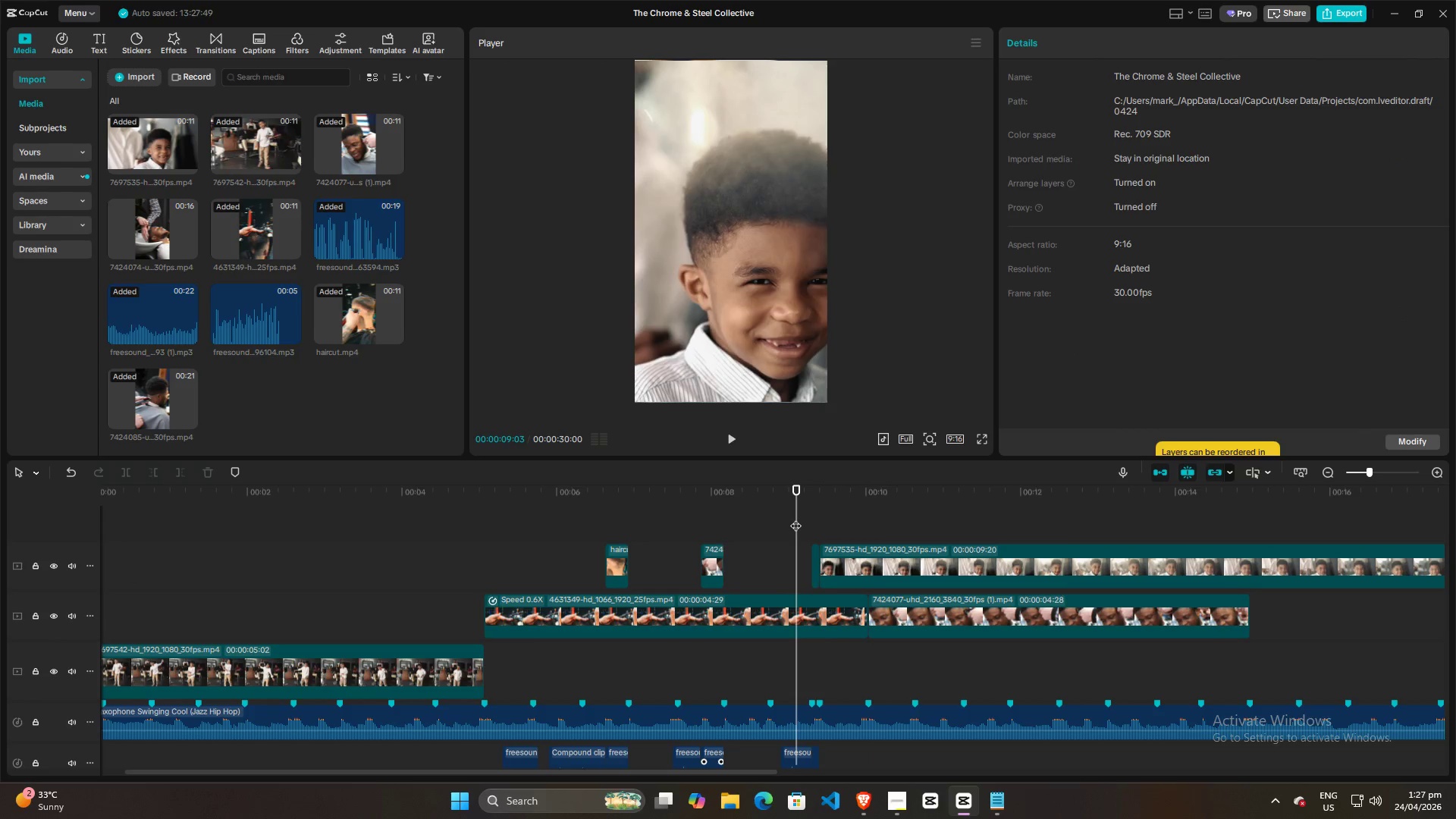 
key(Space)
 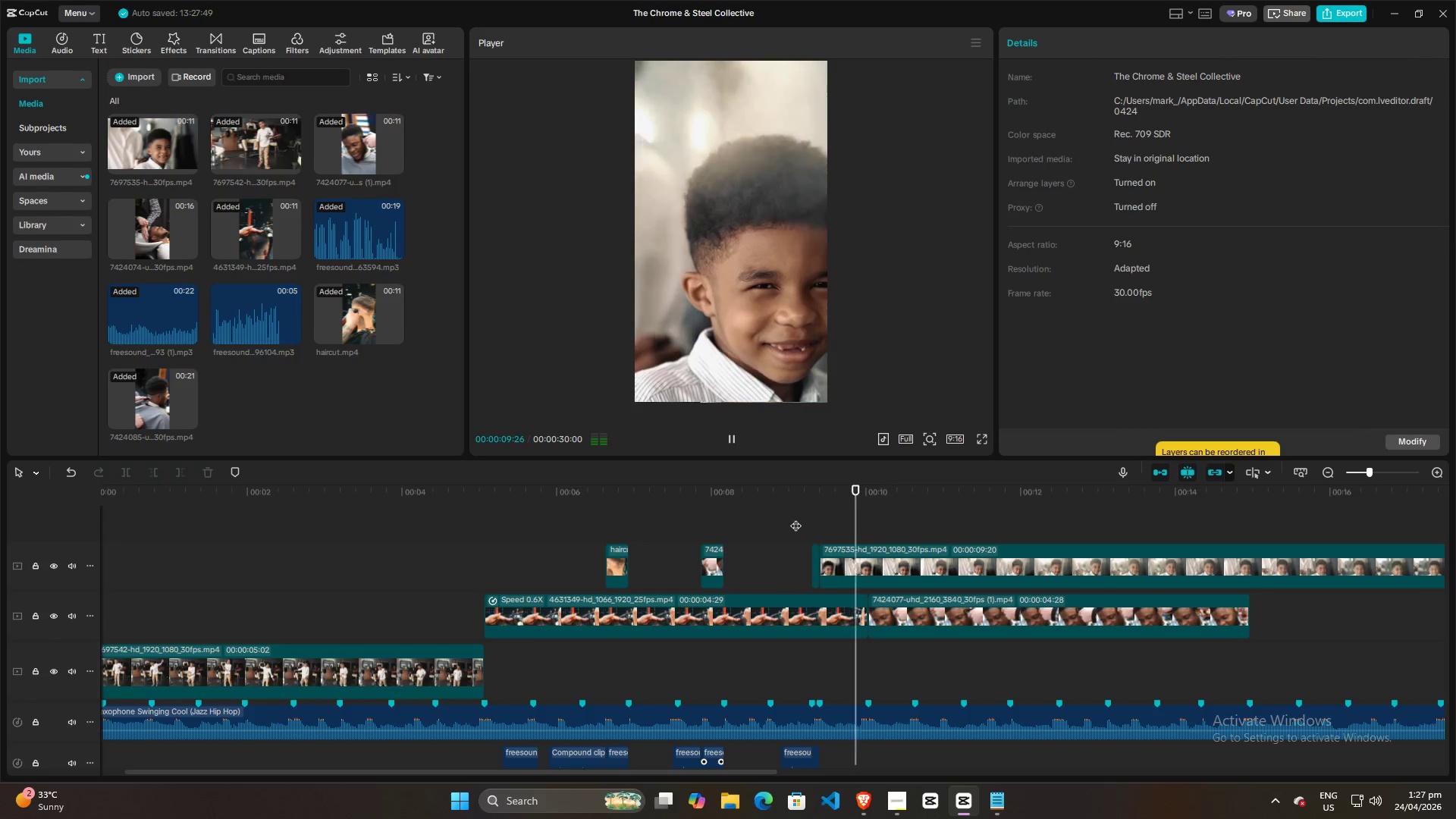 
key(Space)
 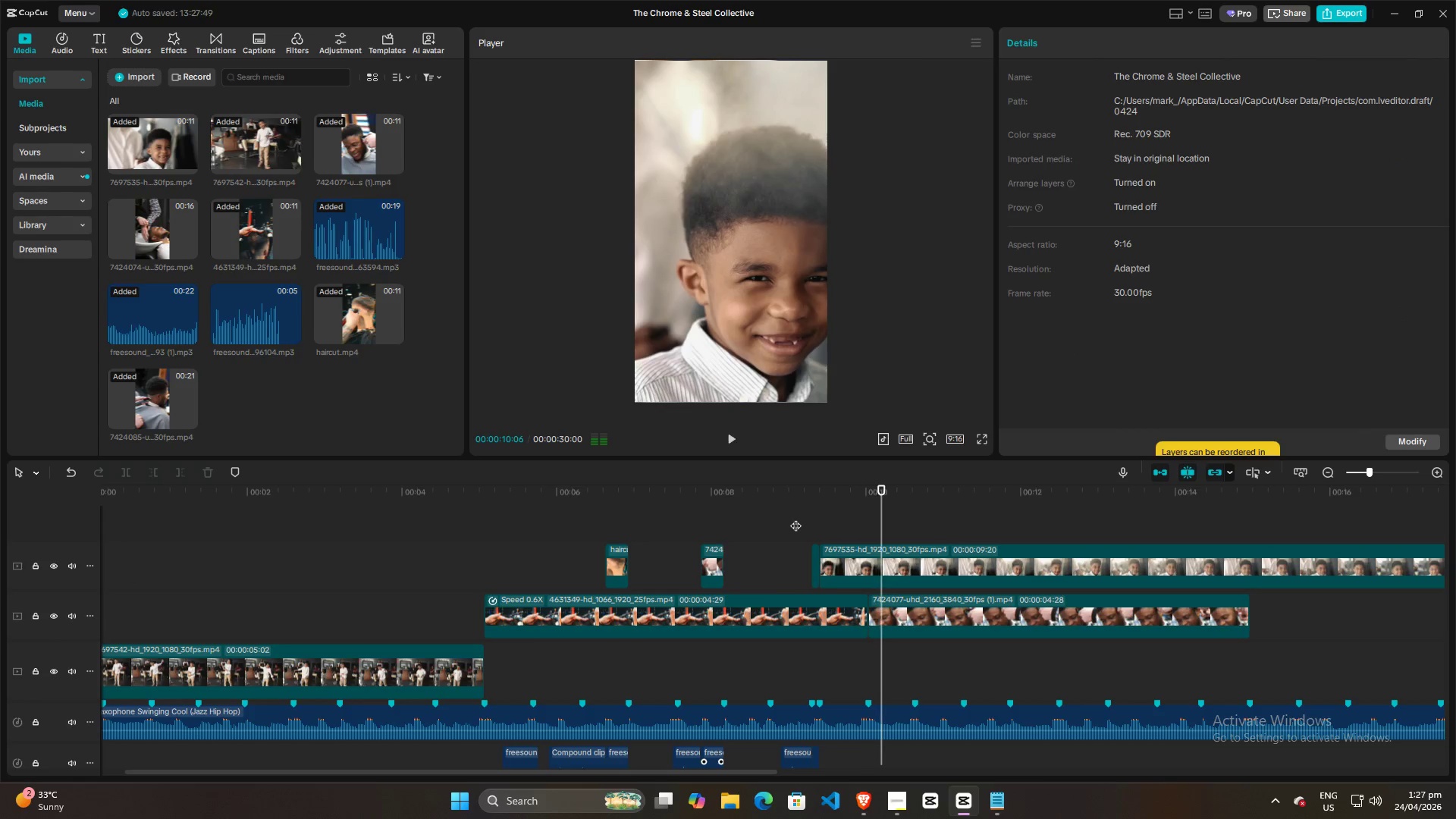 
left_click([795, 518])
 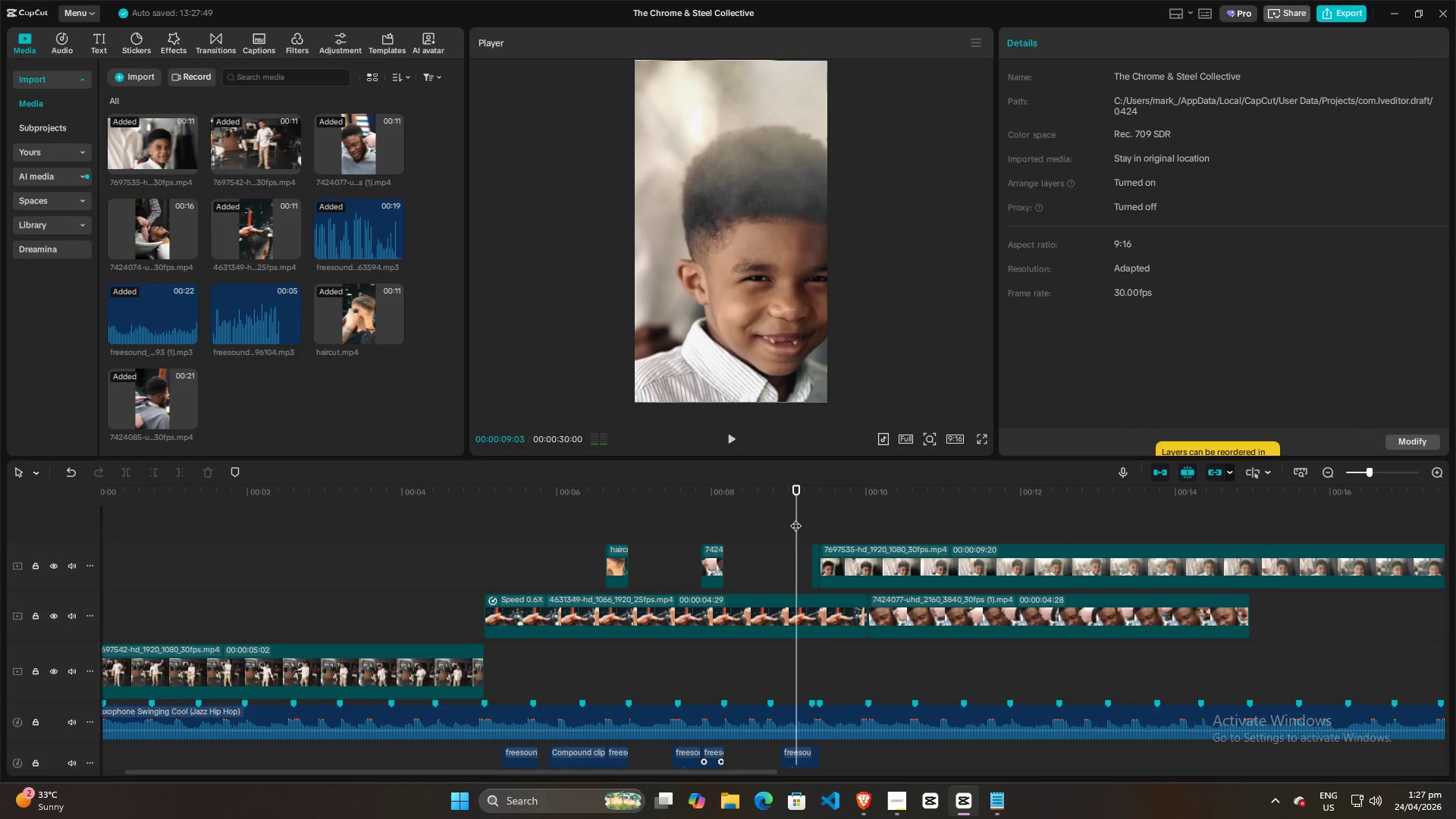 
key(Space)
 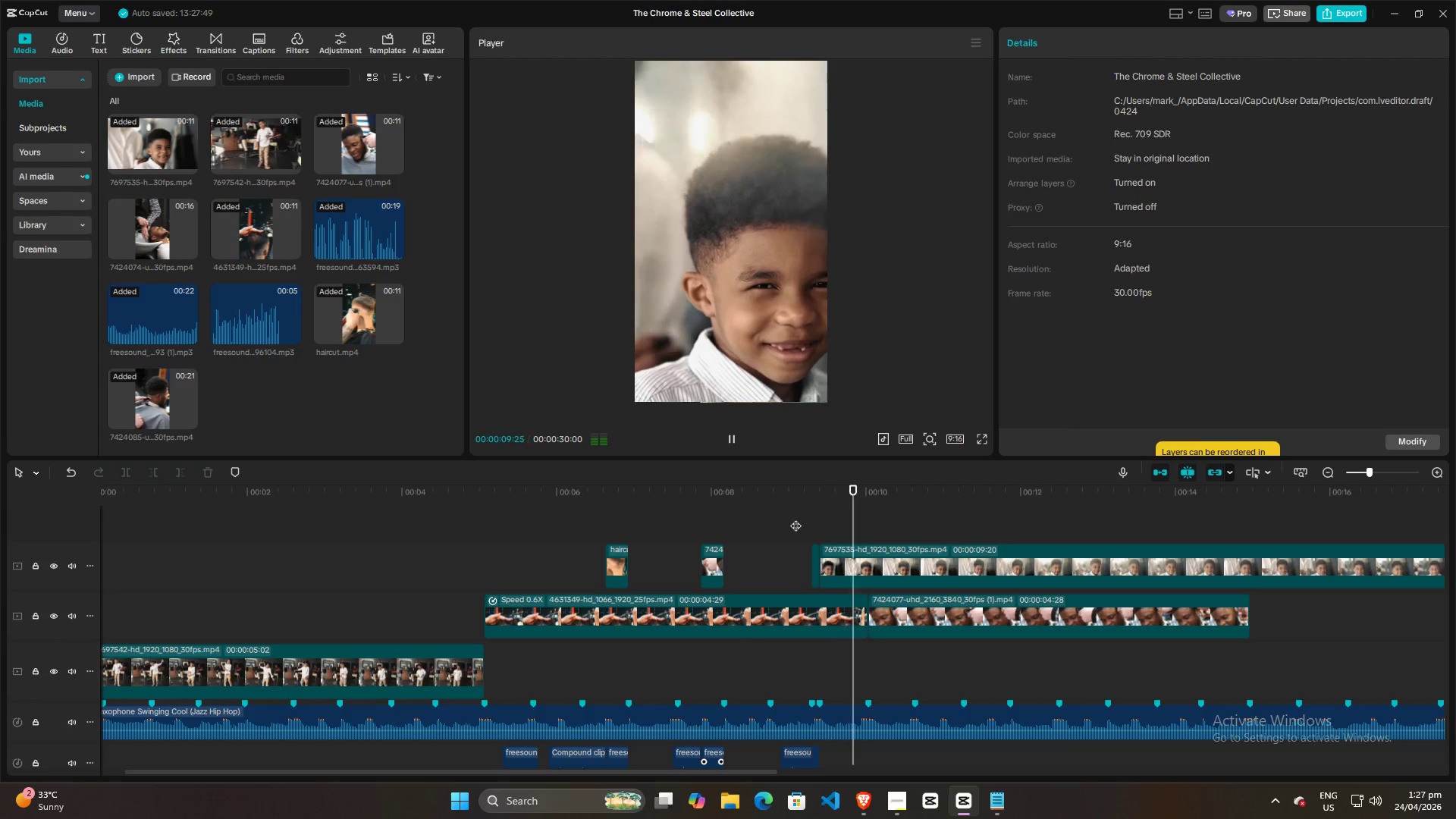 
key(Space)
 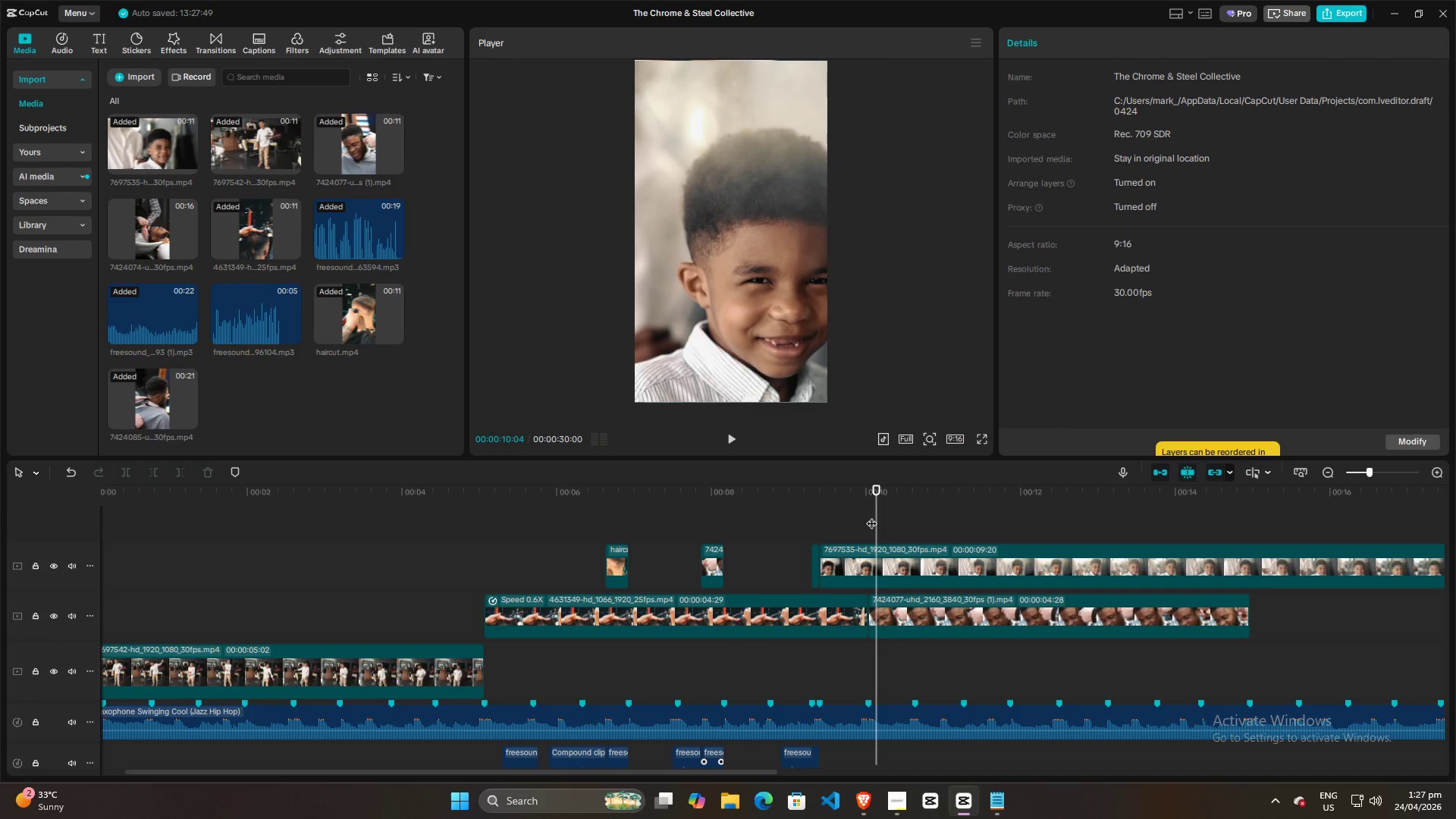 
left_click_drag(start_coordinate=[871, 516], to_coordinate=[825, 516])
 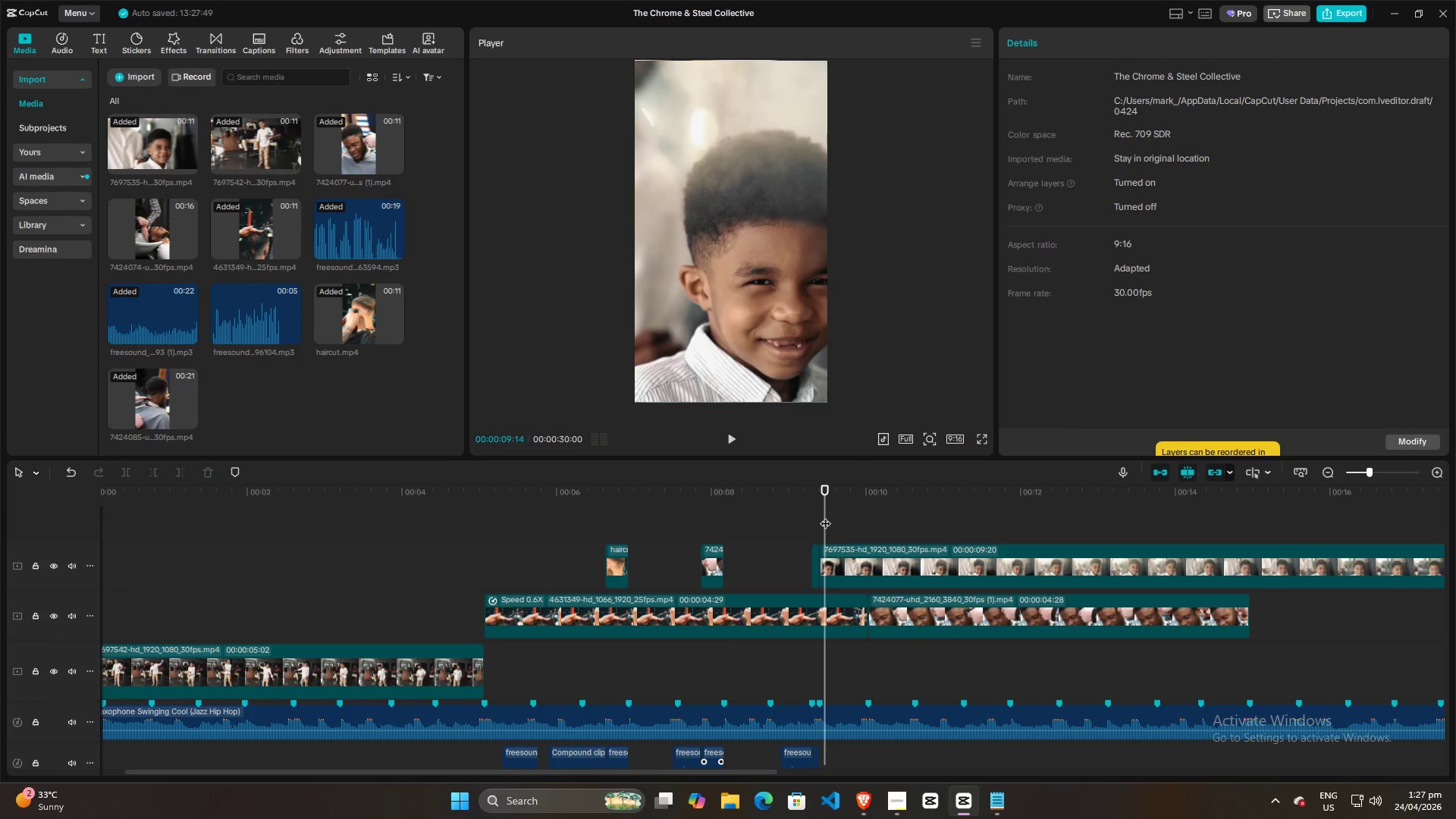 
key(Space)
 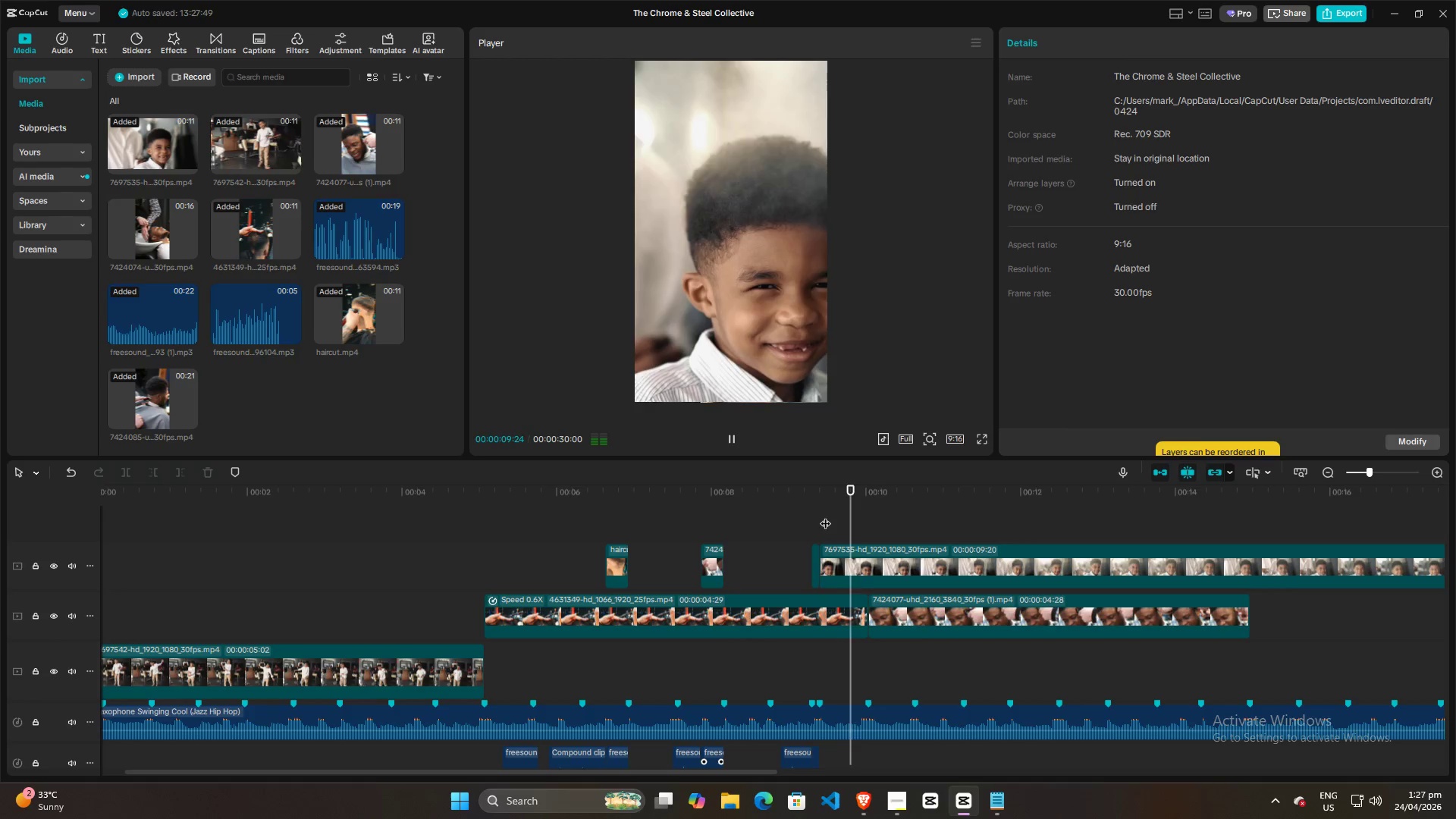 
key(Space)
 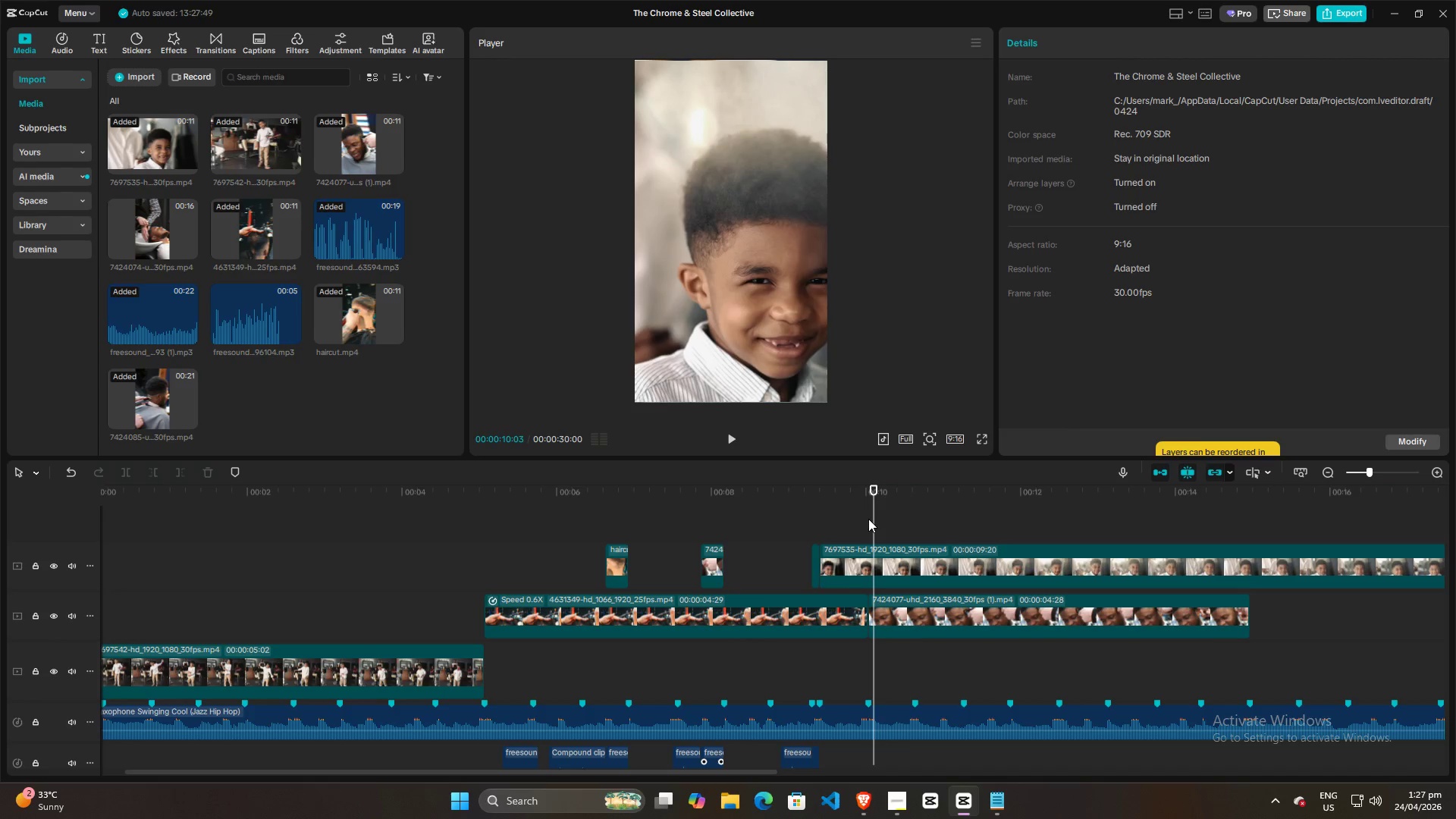 
left_click_drag(start_coordinate=[880, 518], to_coordinate=[861, 521])
 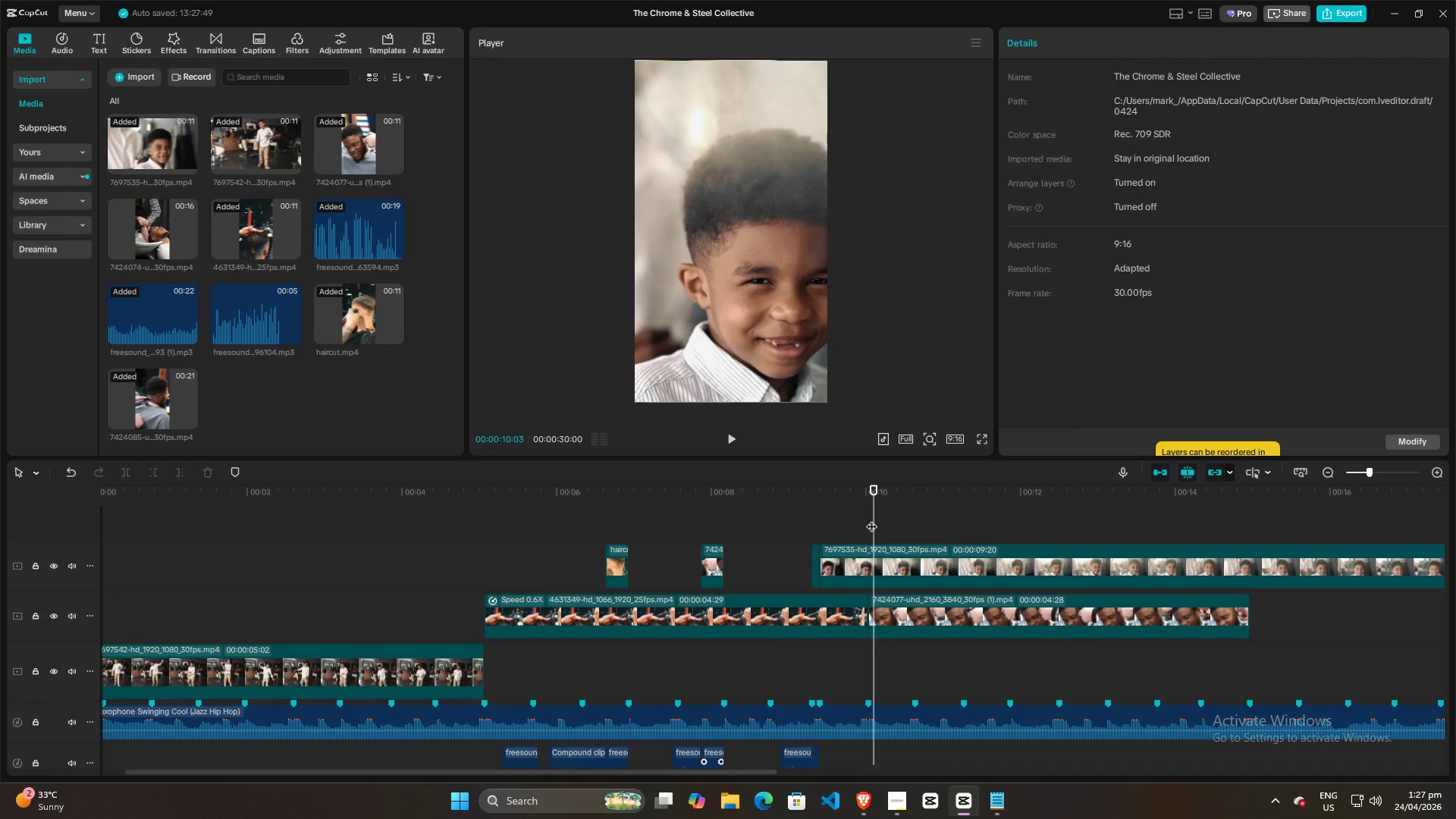 
left_click_drag(start_coordinate=[871, 519], to_coordinate=[808, 523])
 